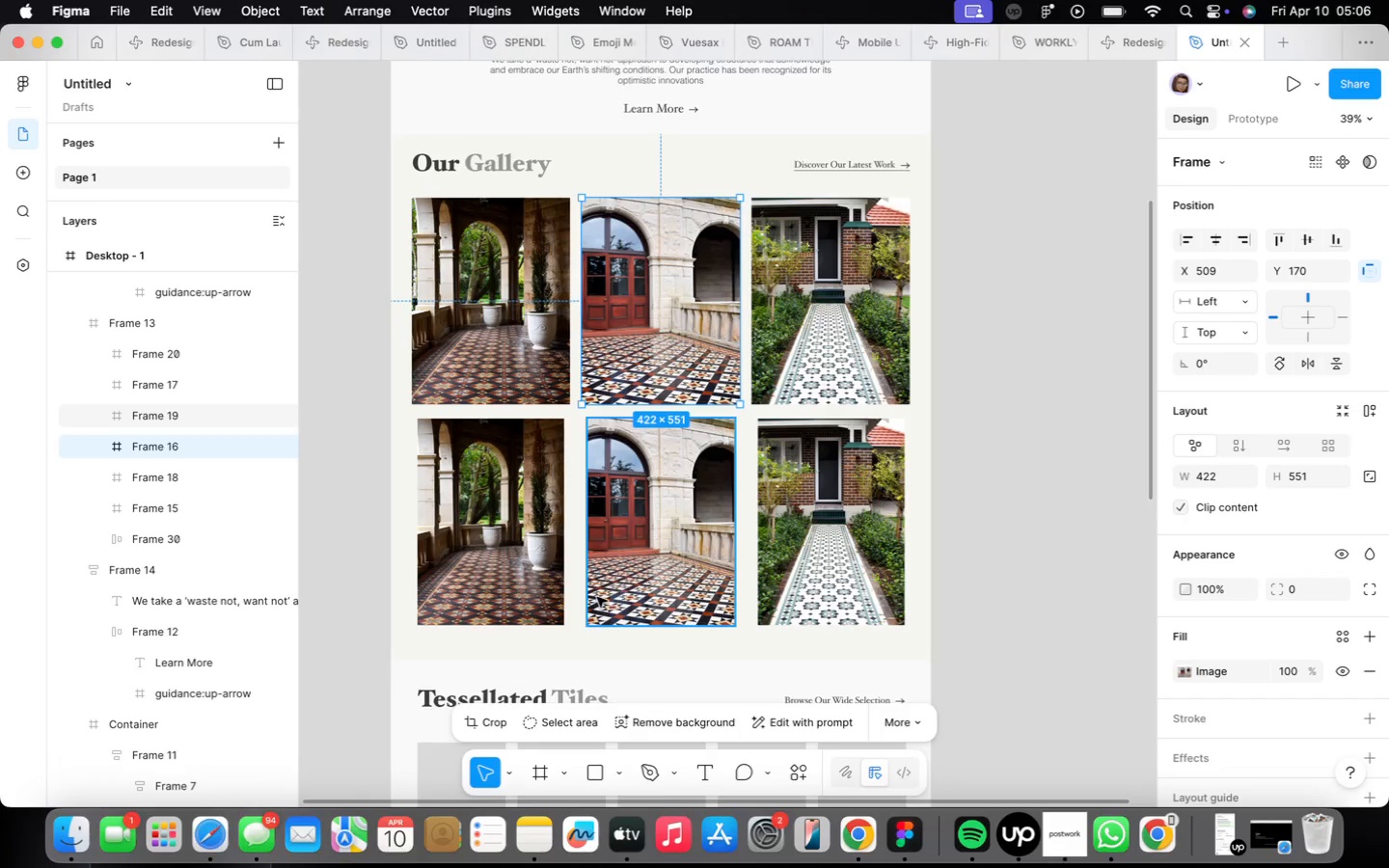 
left_click([508, 359])
 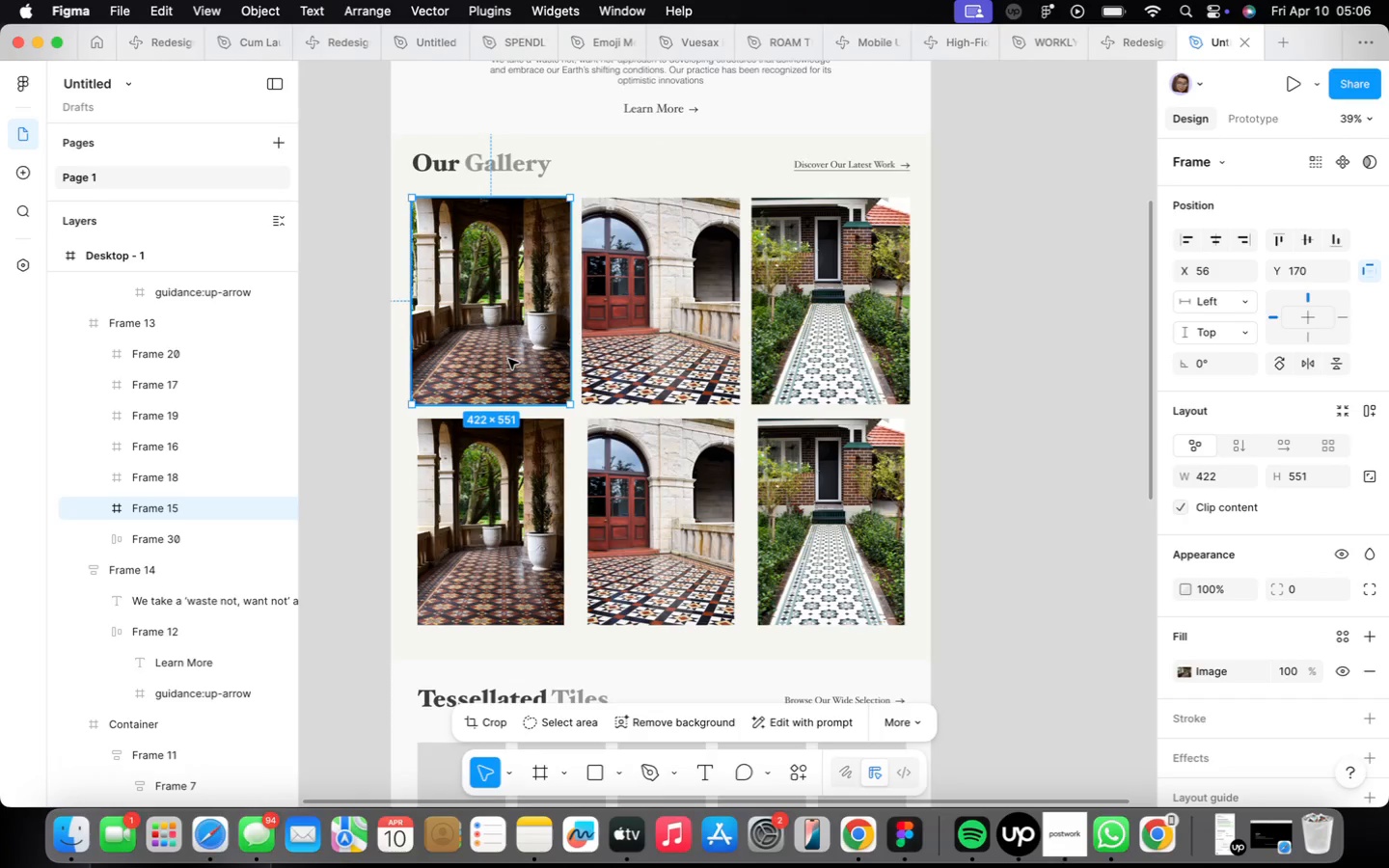 
right_click([508, 359])
 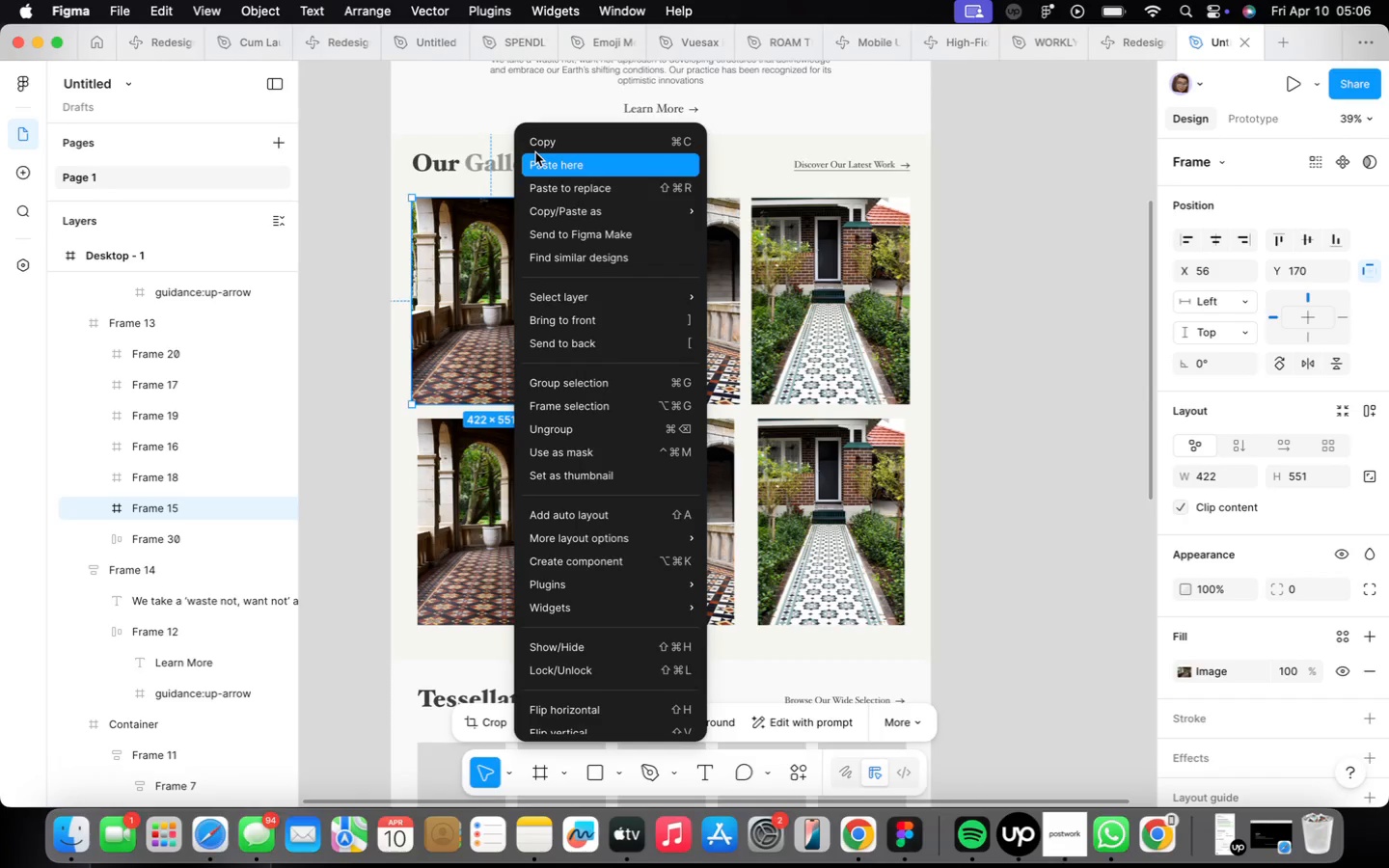 
left_click([539, 147])
 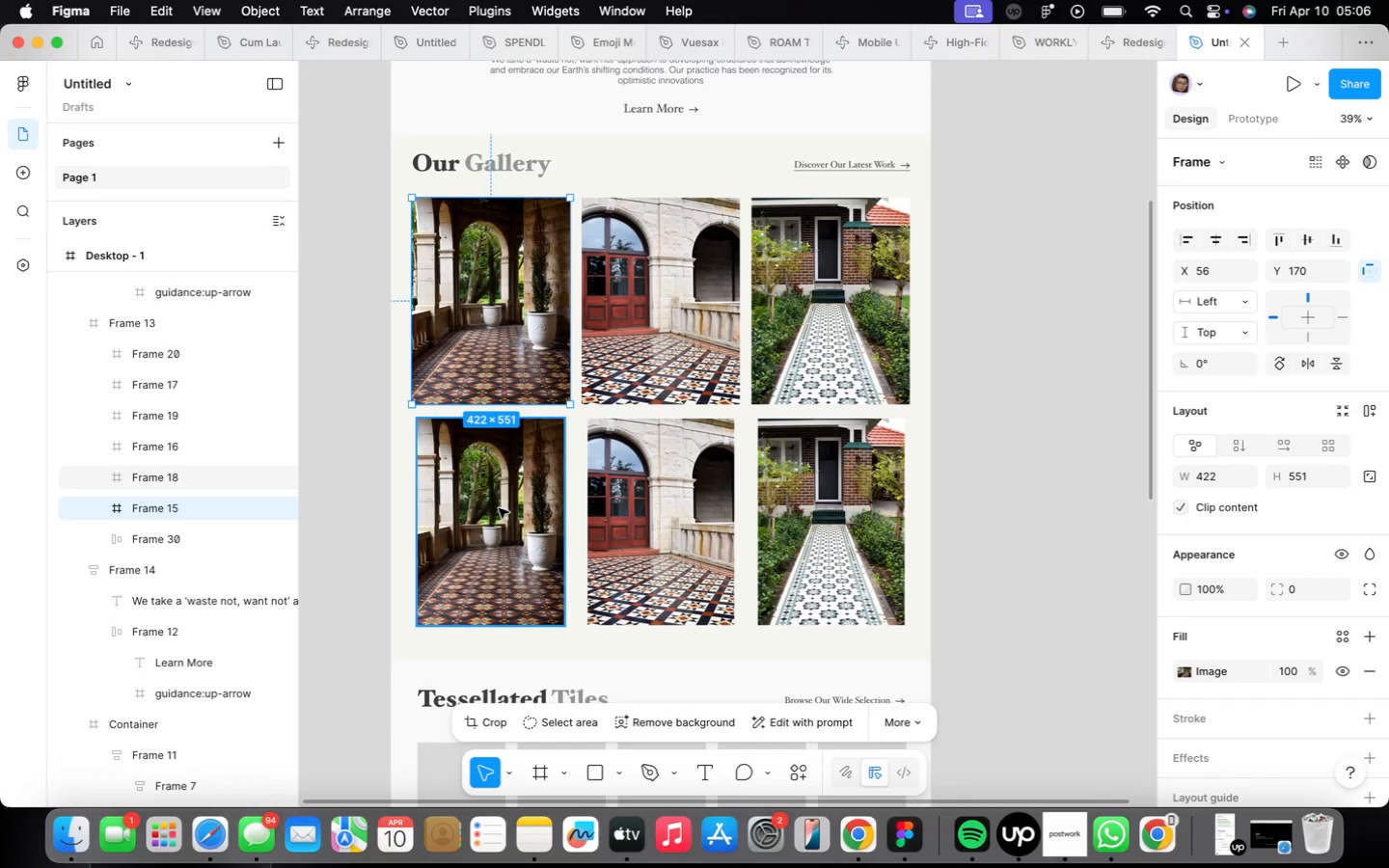 
left_click([499, 522])
 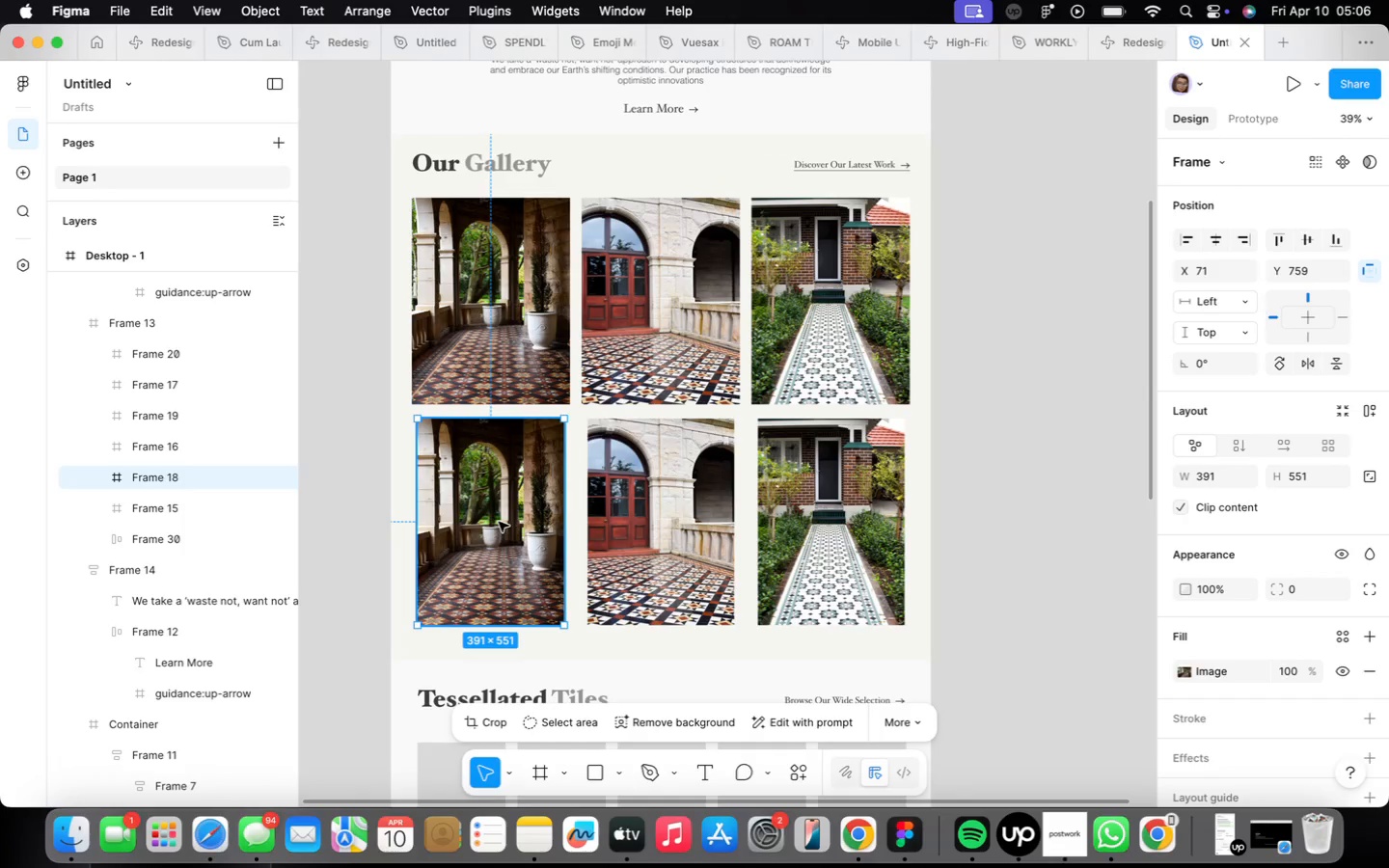 
right_click([499, 521])
 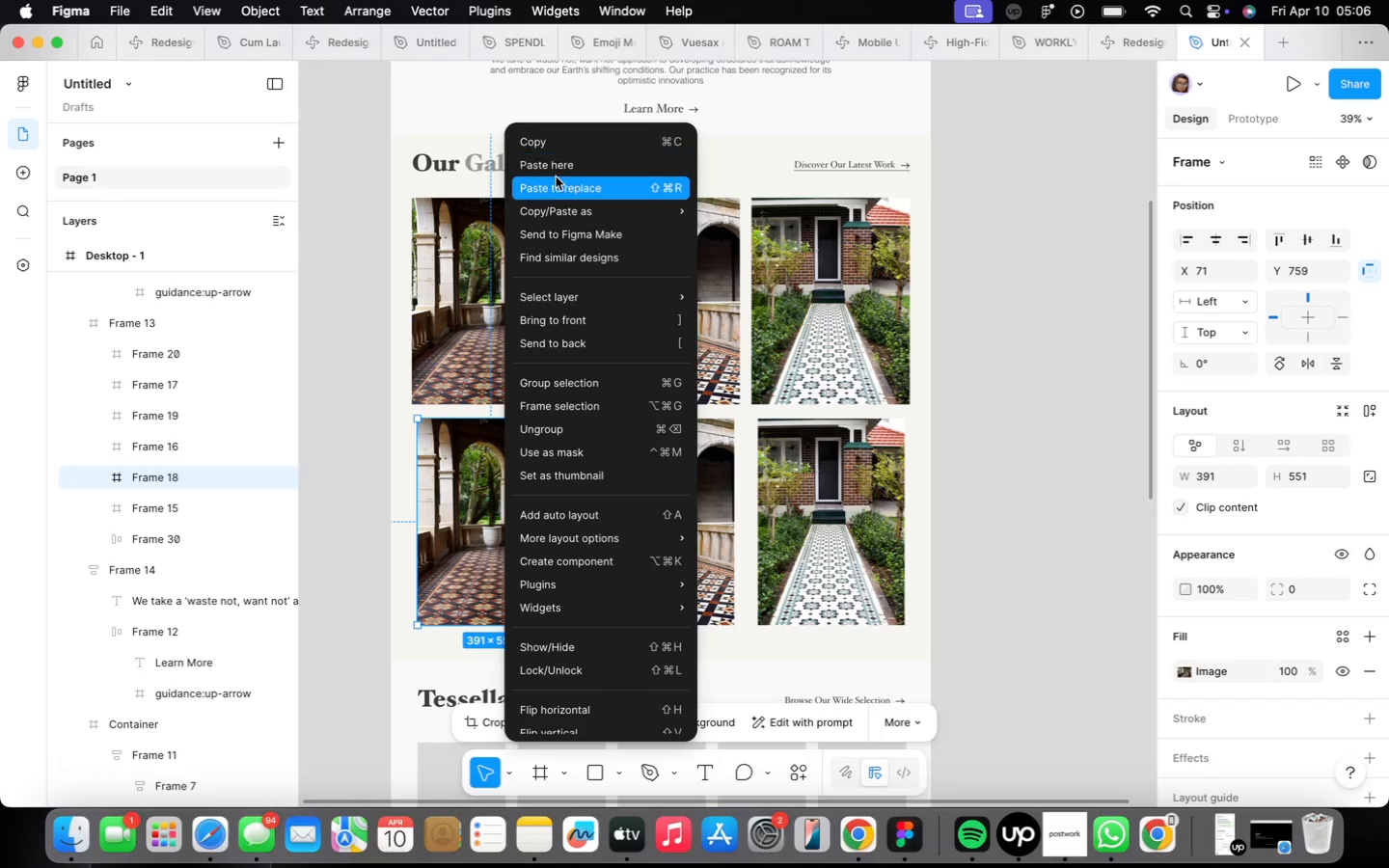 
left_click([560, 184])
 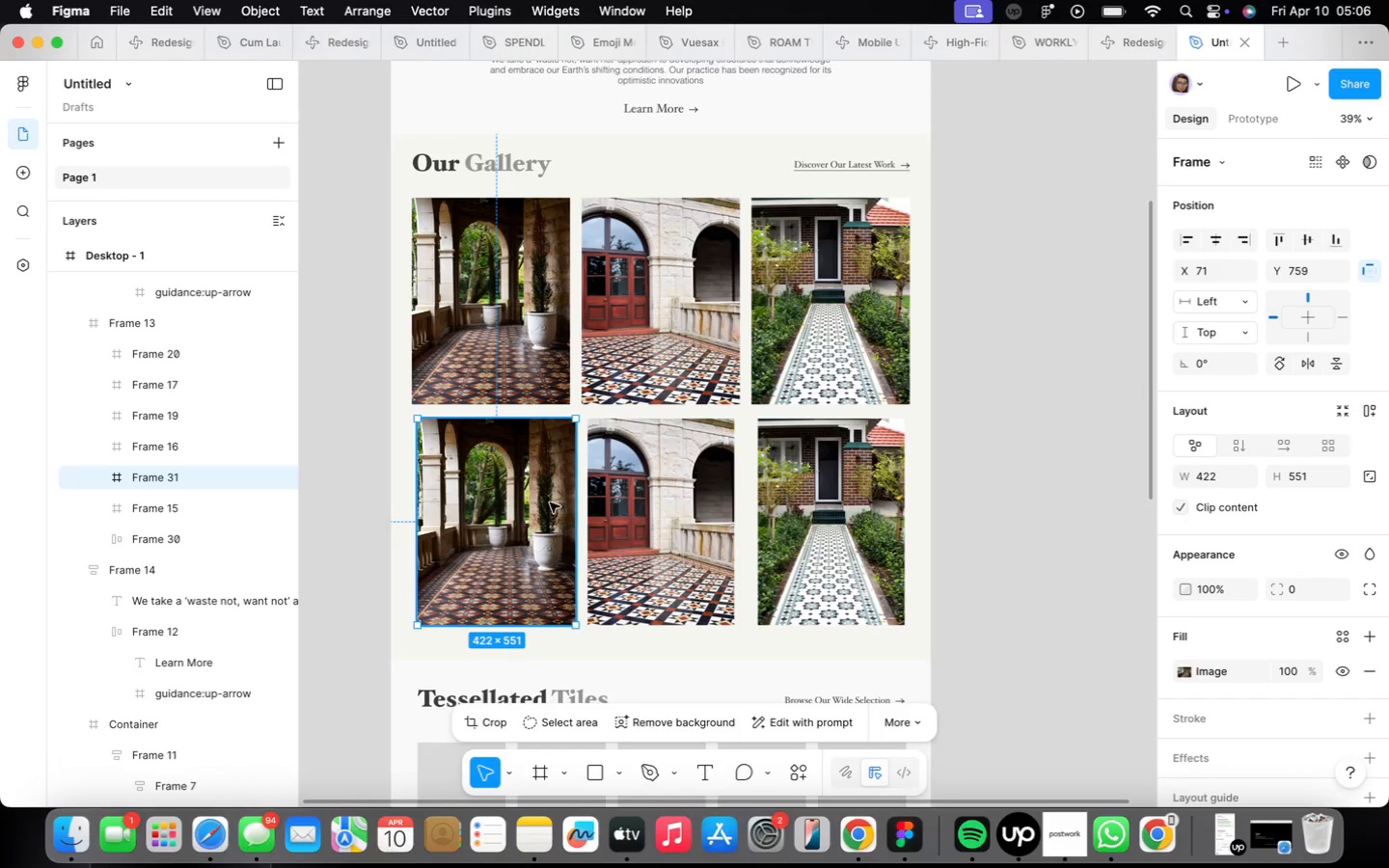 
left_click_drag(start_coordinate=[540, 527], to_coordinate=[531, 527])
 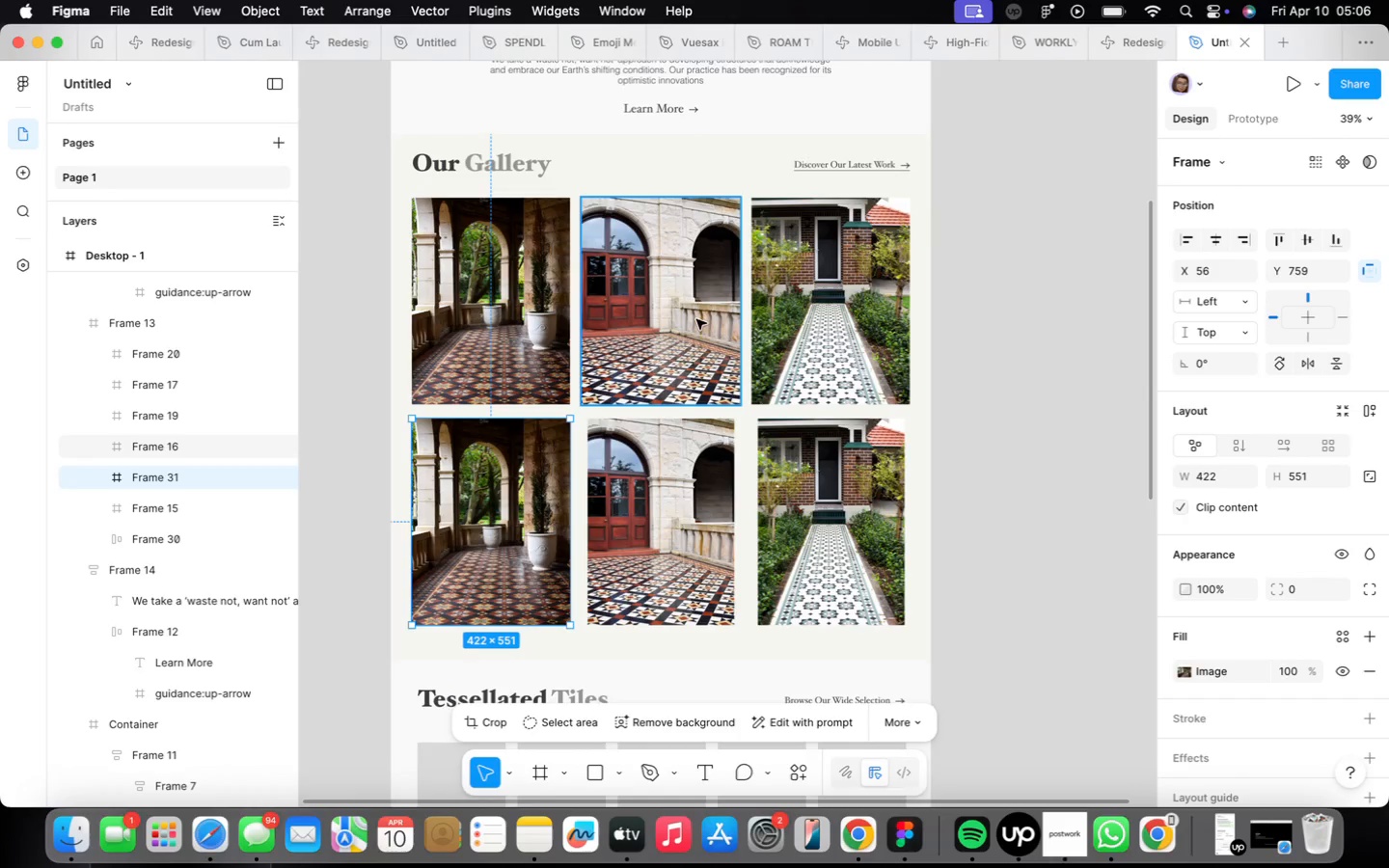 
left_click([707, 283])
 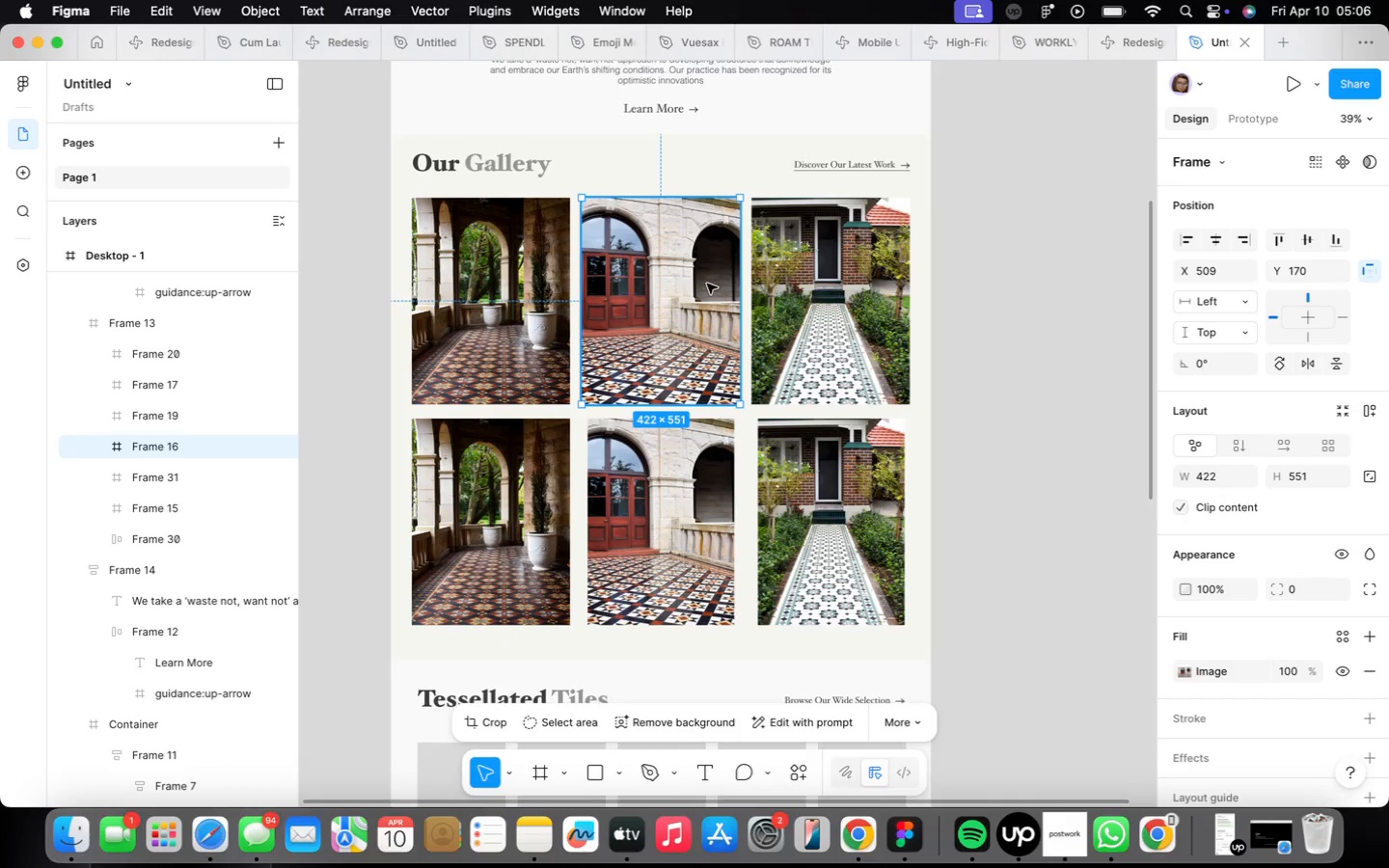 
right_click([707, 284])
 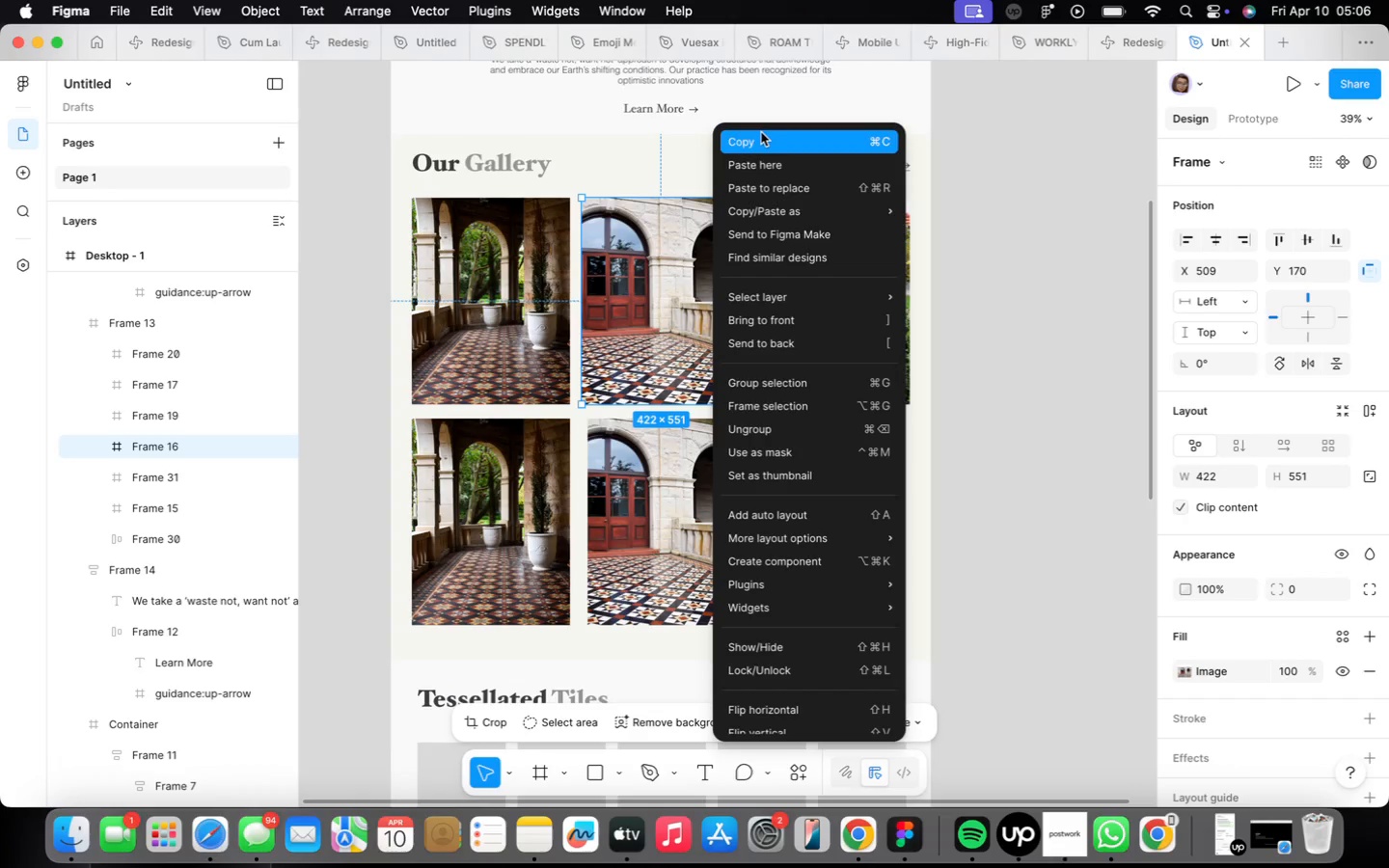 
left_click([761, 133])
 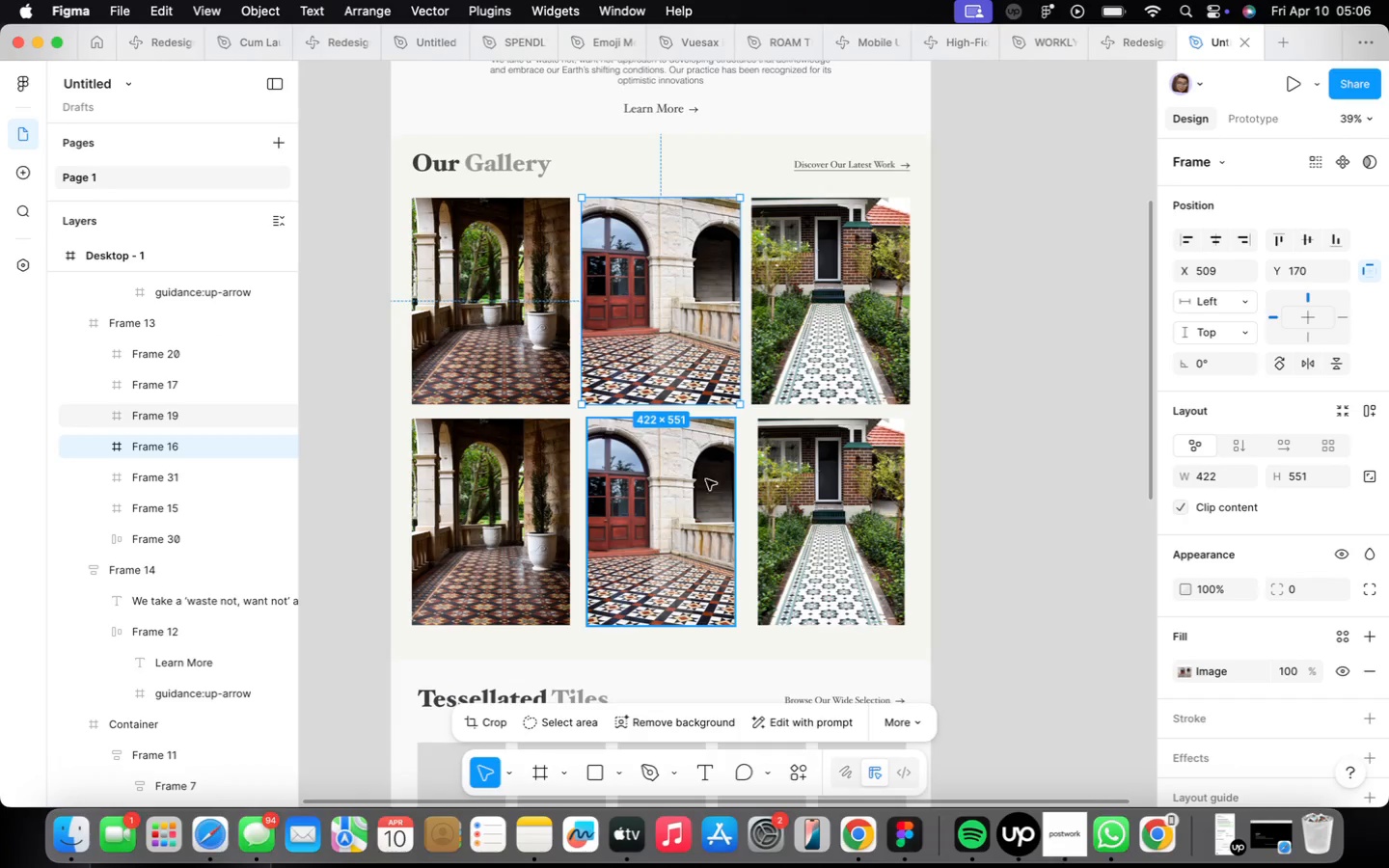 
left_click([696, 489])
 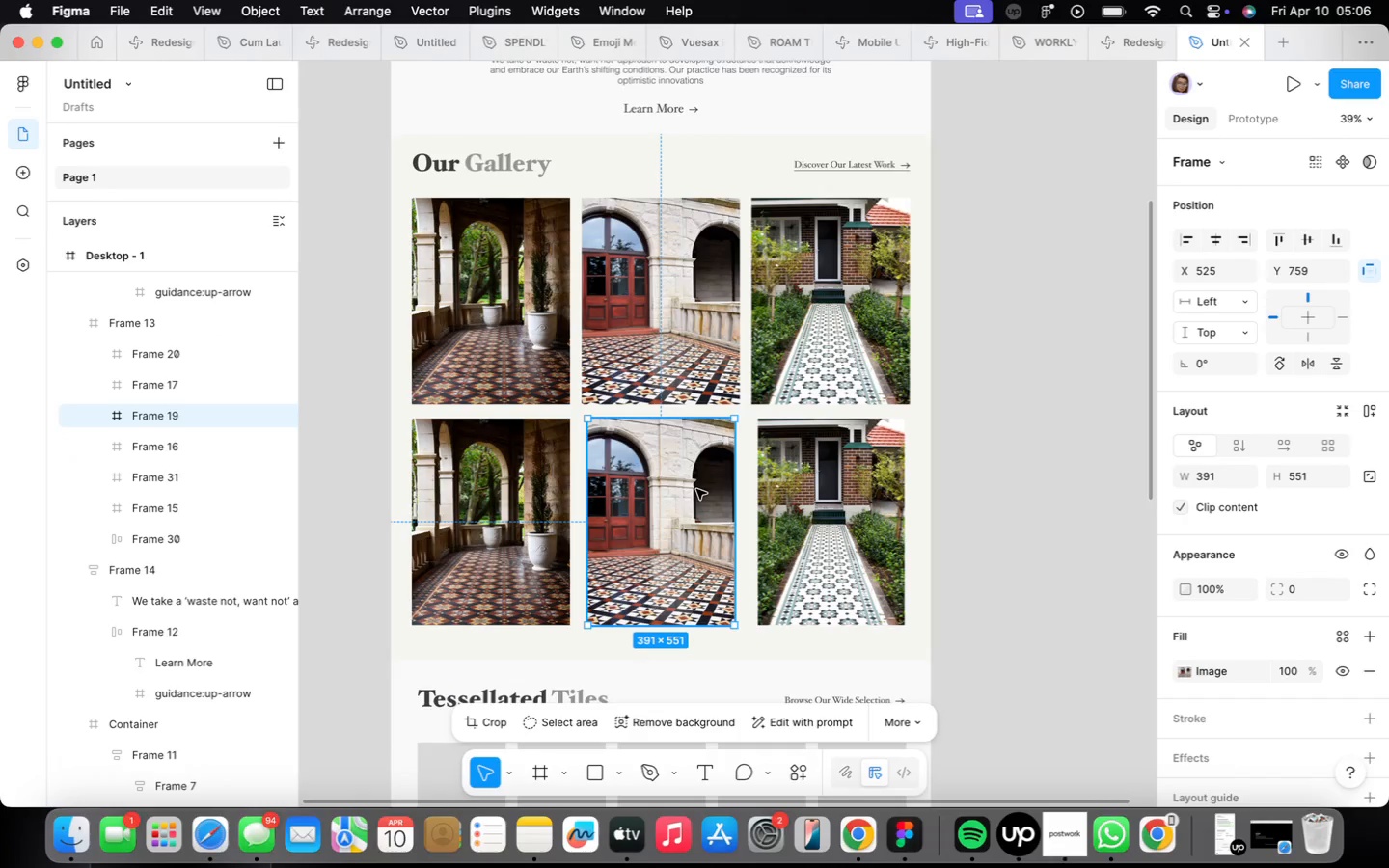 
right_click([696, 489])
 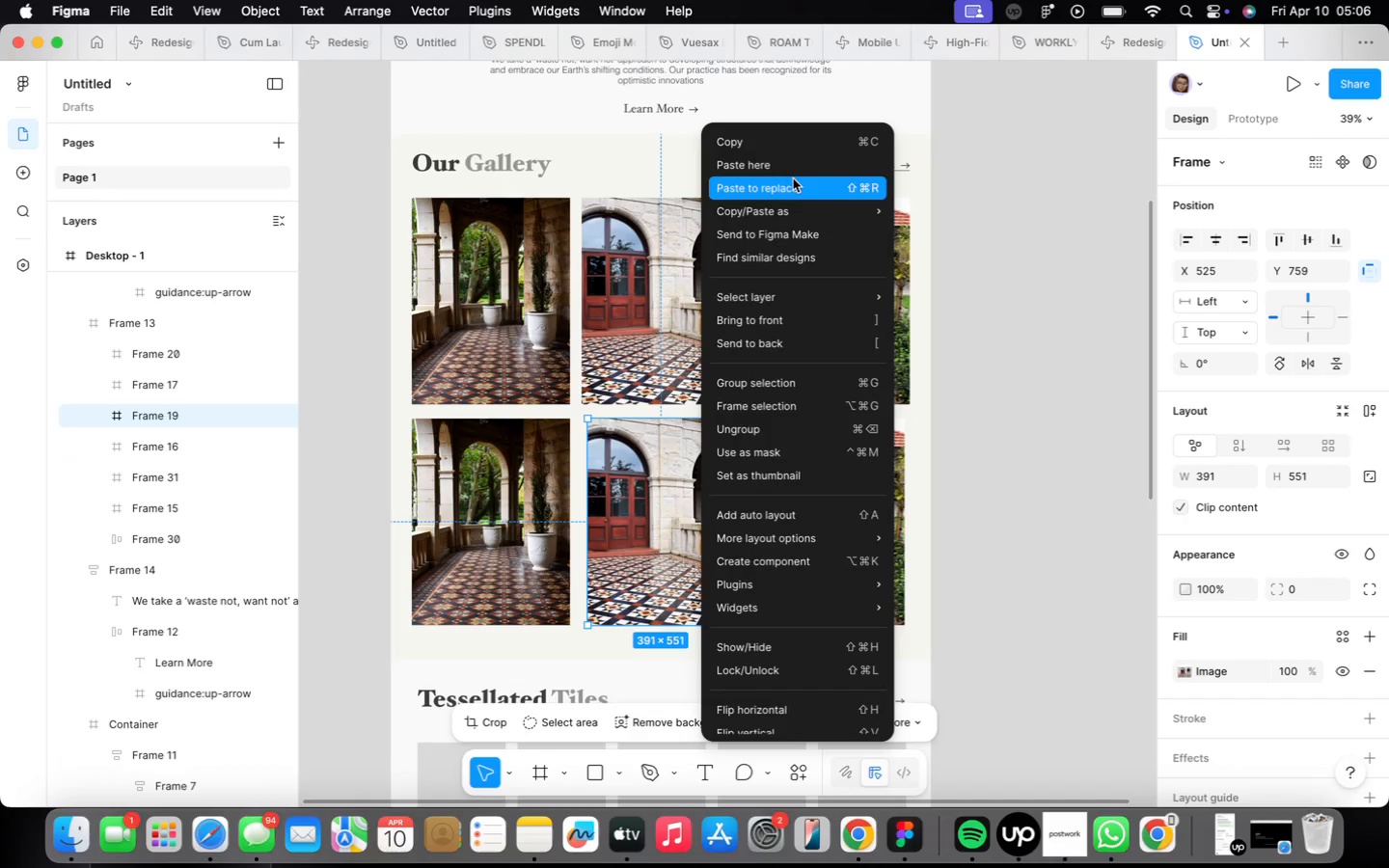 
left_click([794, 178])
 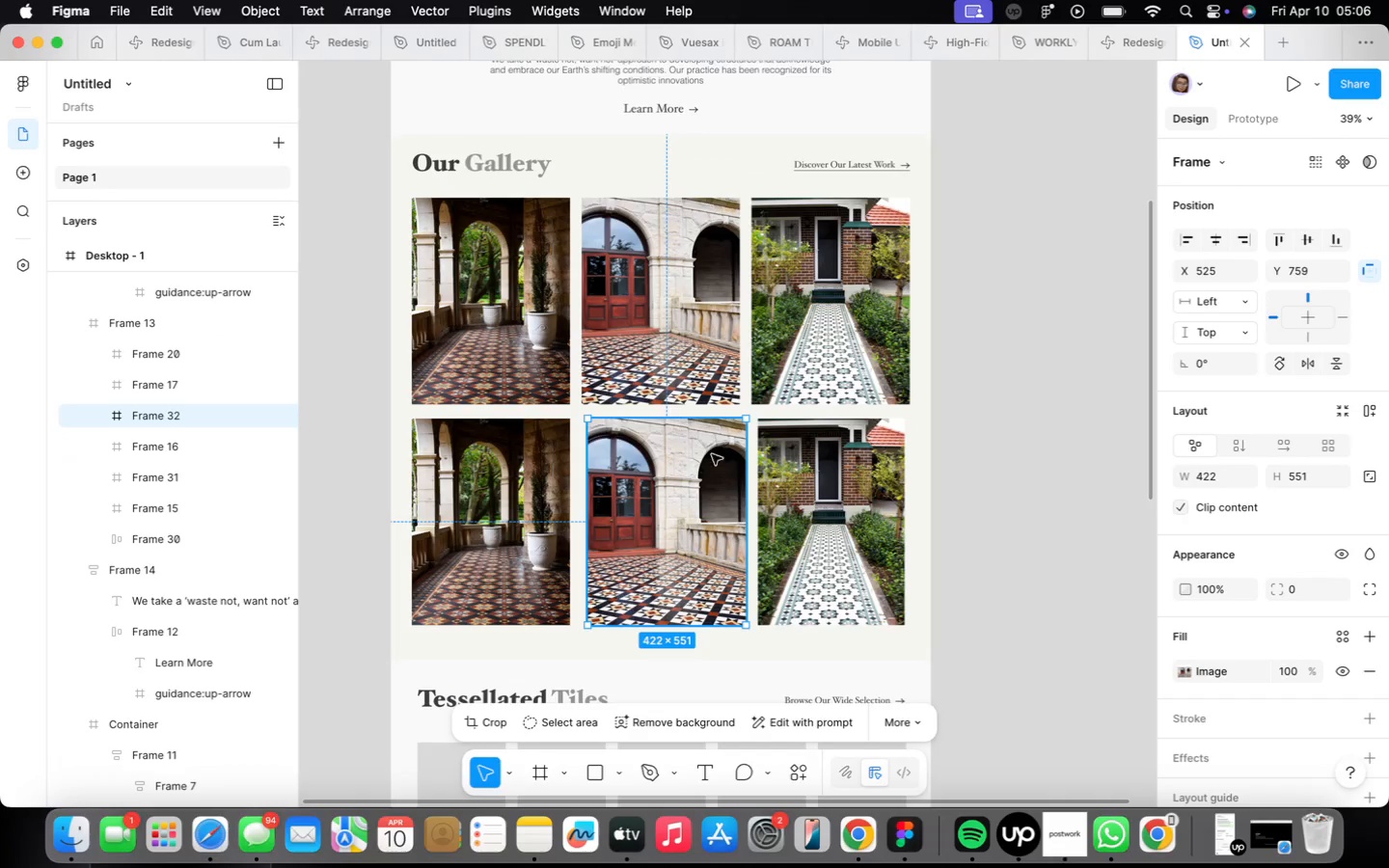 
left_click_drag(start_coordinate=[688, 503], to_coordinate=[682, 502])
 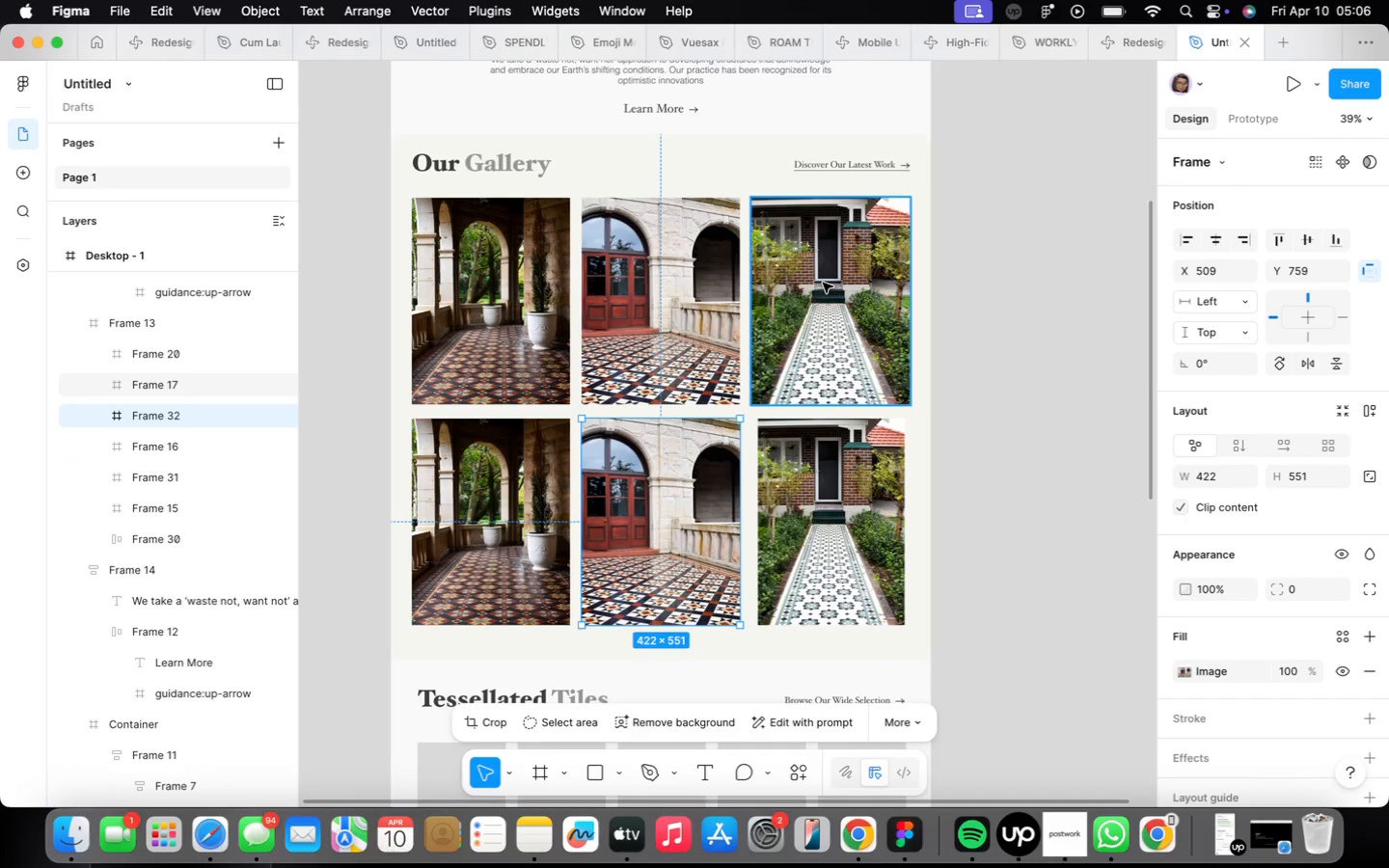 
left_click([823, 284])
 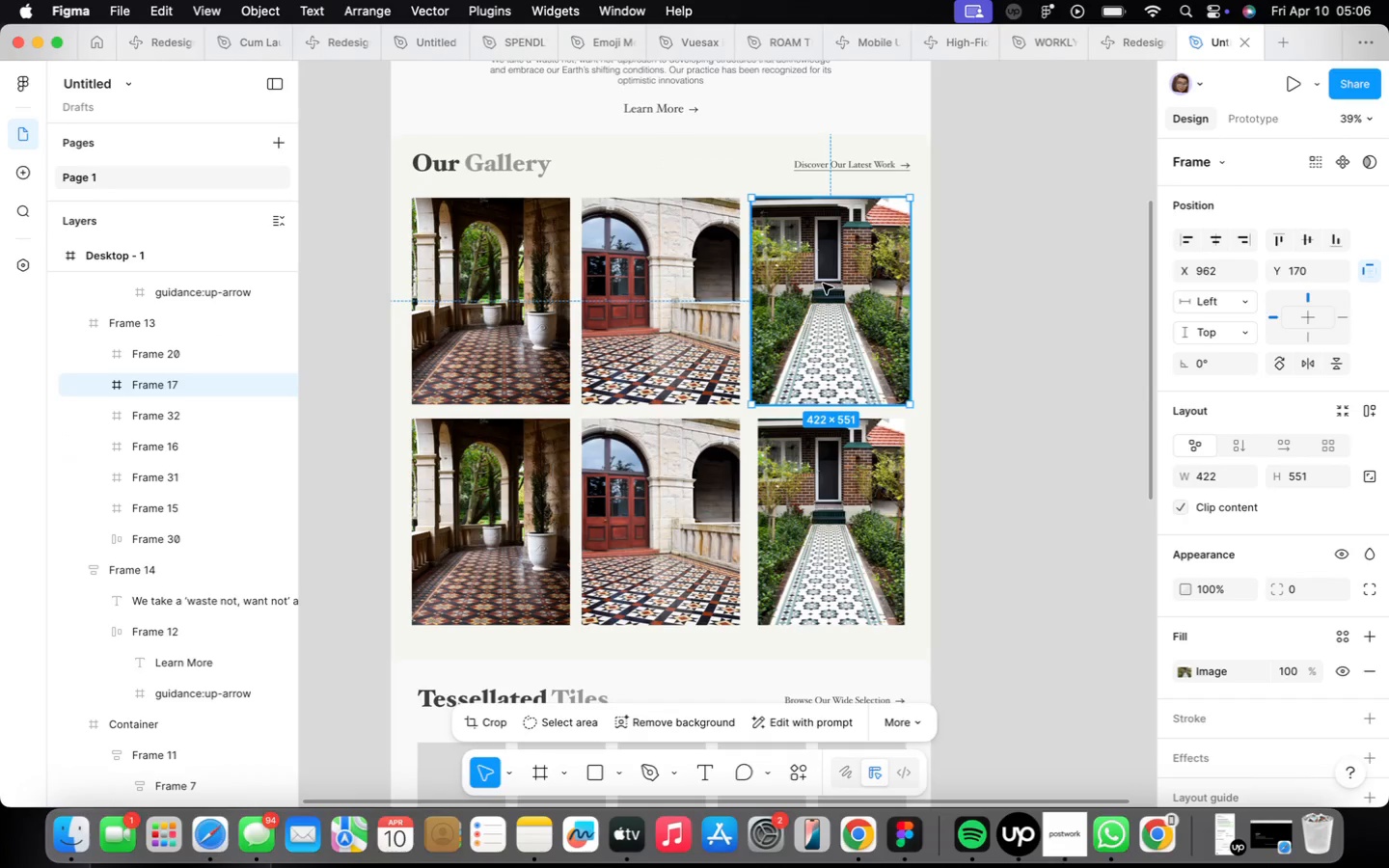 
right_click([823, 284])
 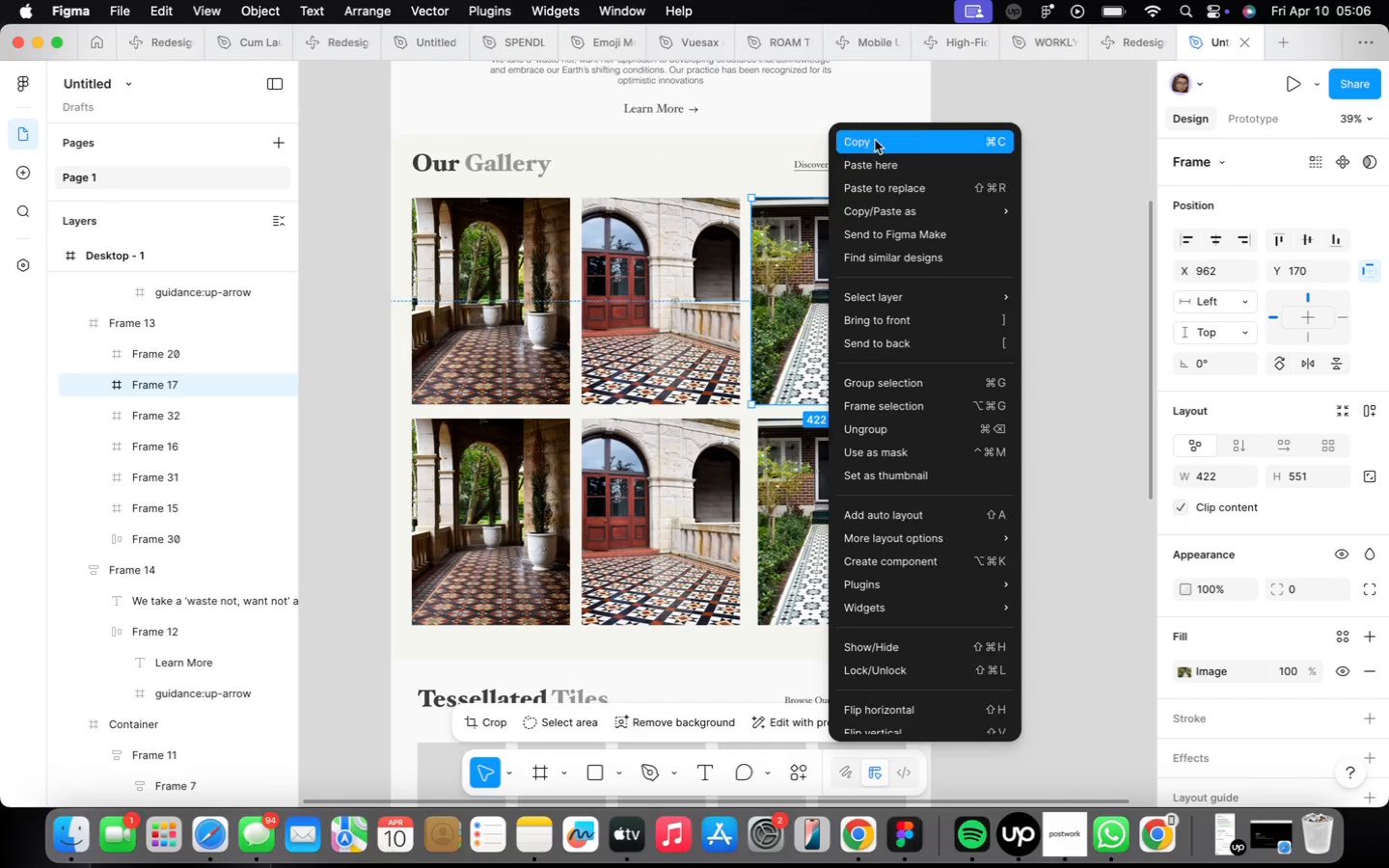 
left_click([875, 139])
 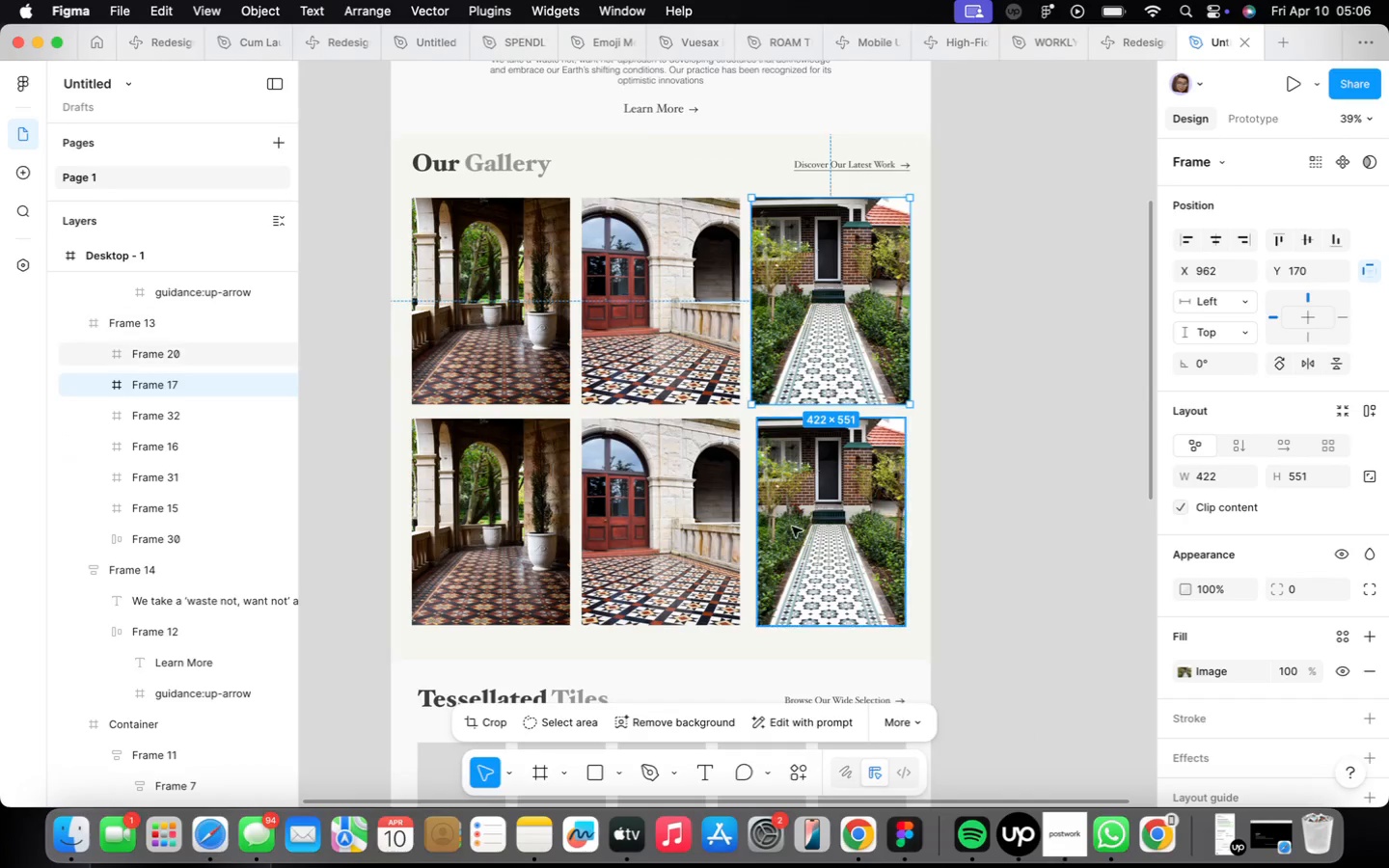 
left_click([796, 551])
 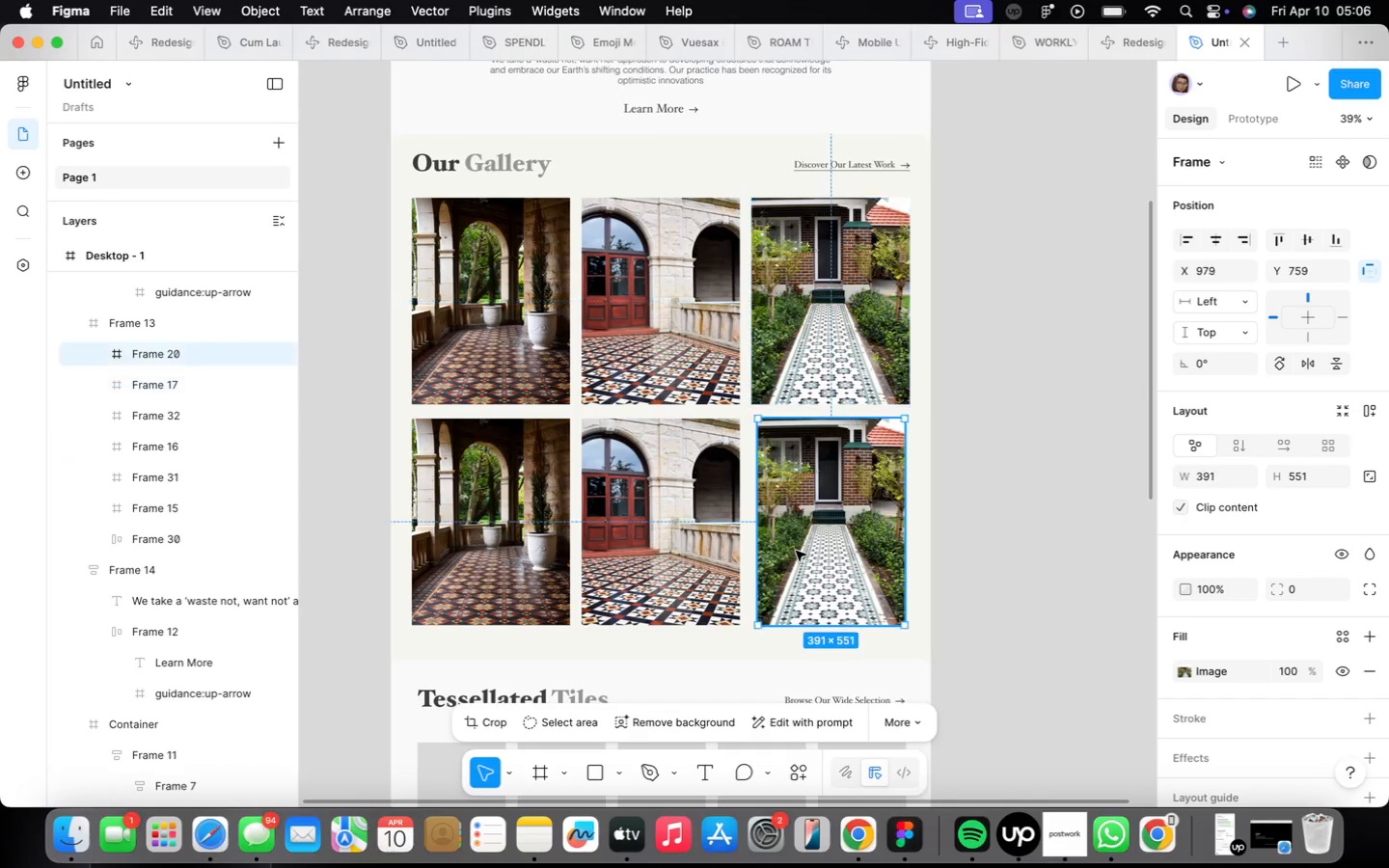 
right_click([796, 551])
 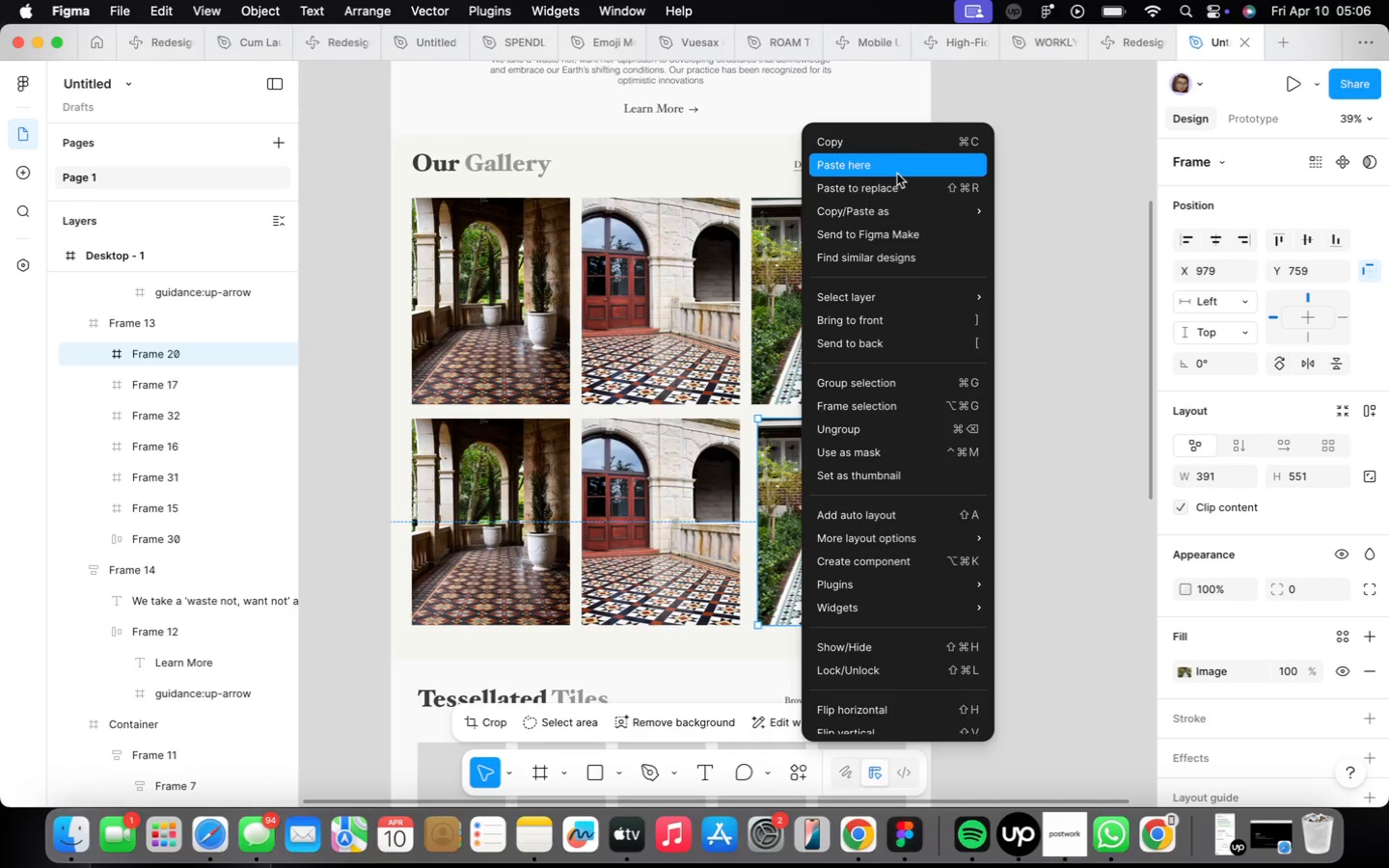 
left_click([898, 180])
 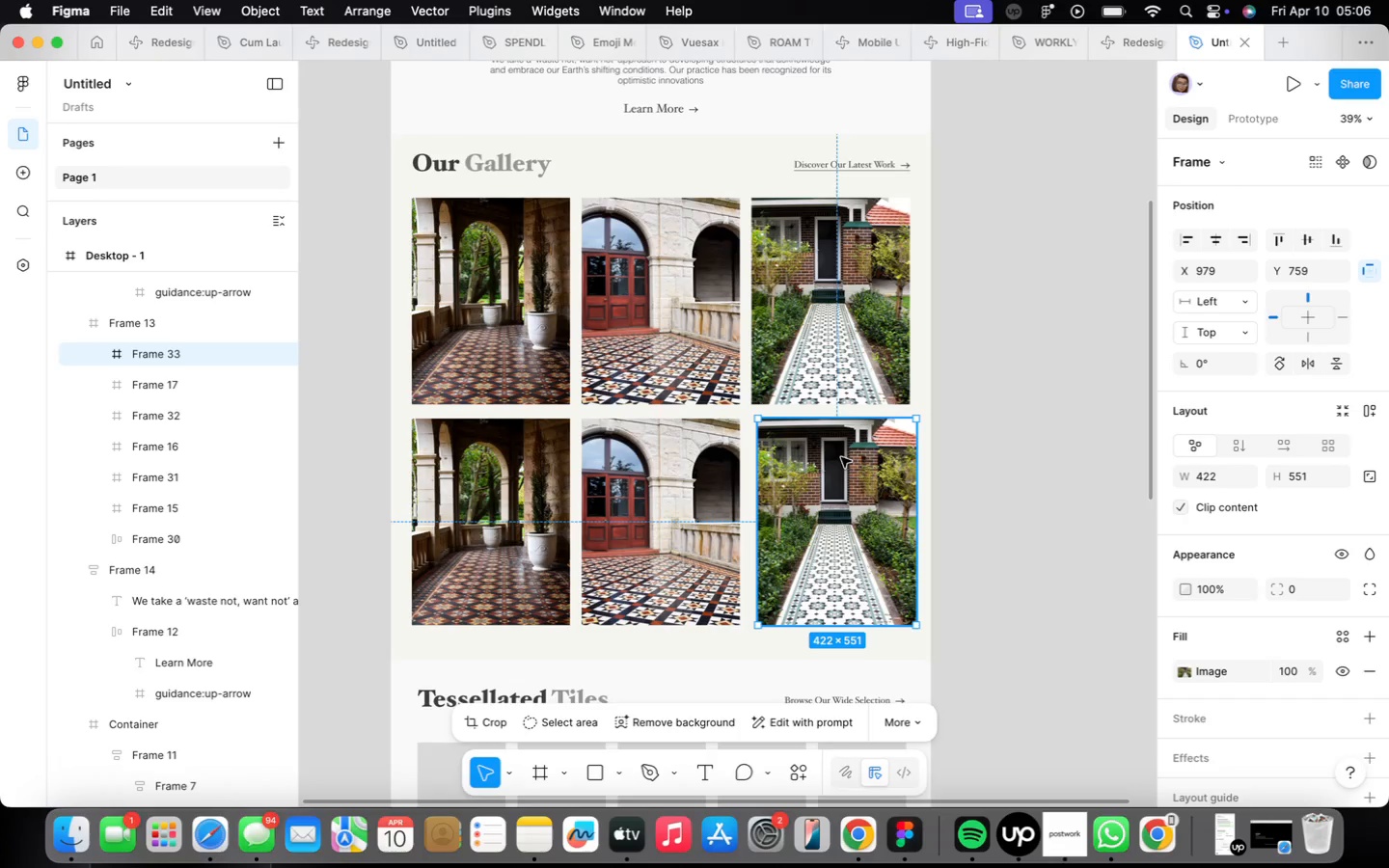 
left_click_drag(start_coordinate=[845, 459], to_coordinate=[838, 458])
 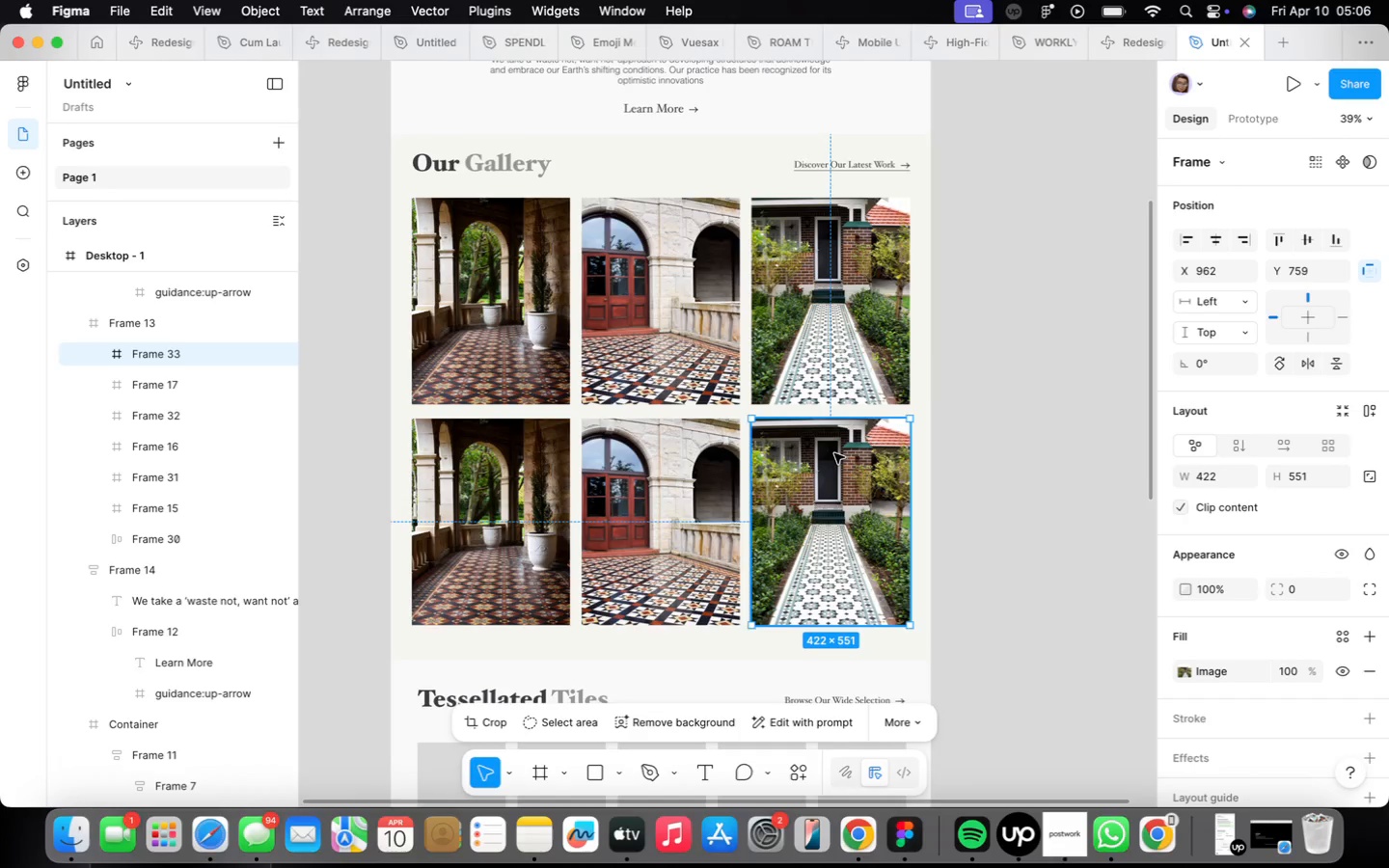 
scroll: coordinate [833, 453], scroll_direction: down, amount: 4.0
 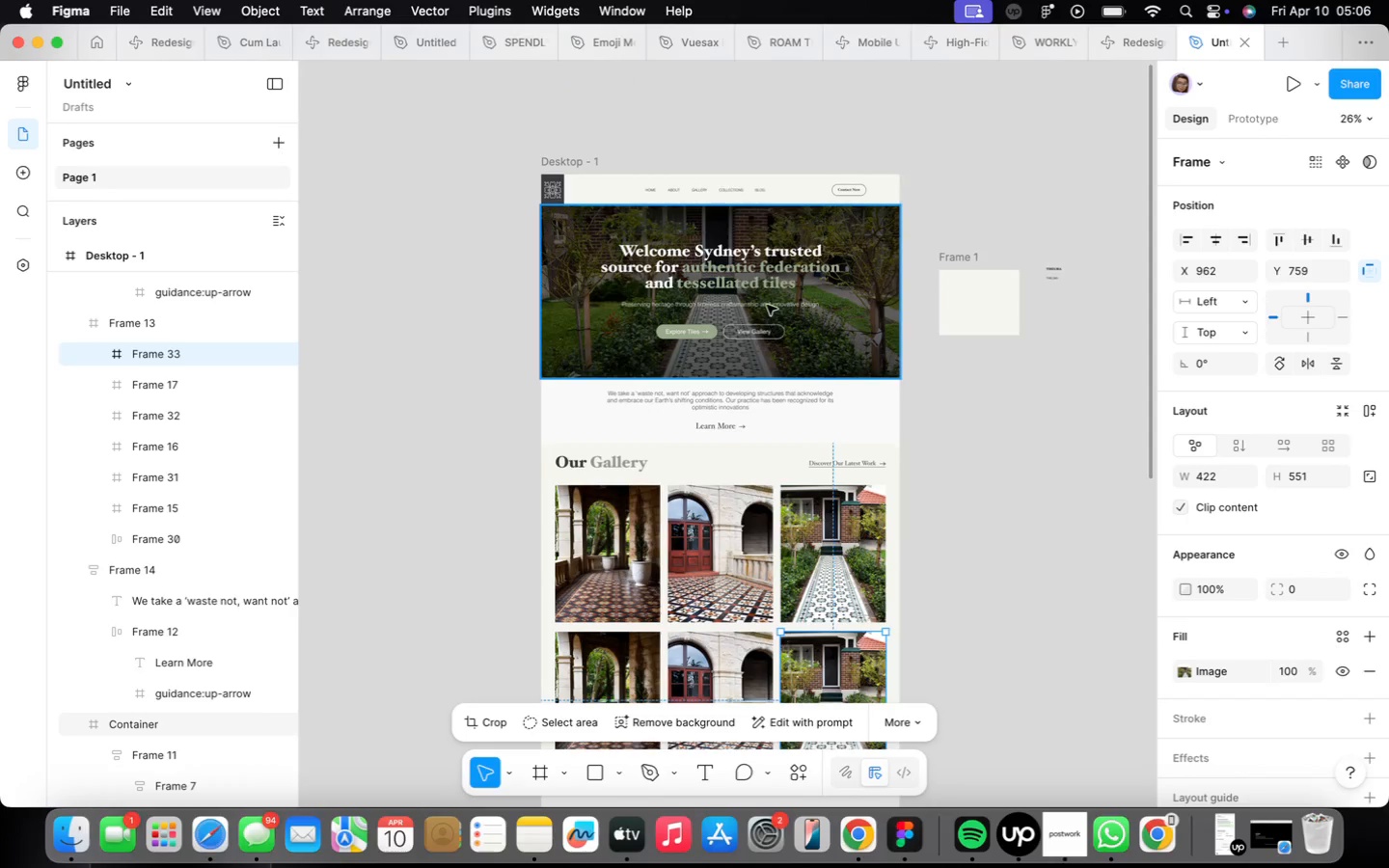 
left_click([766, 303])
 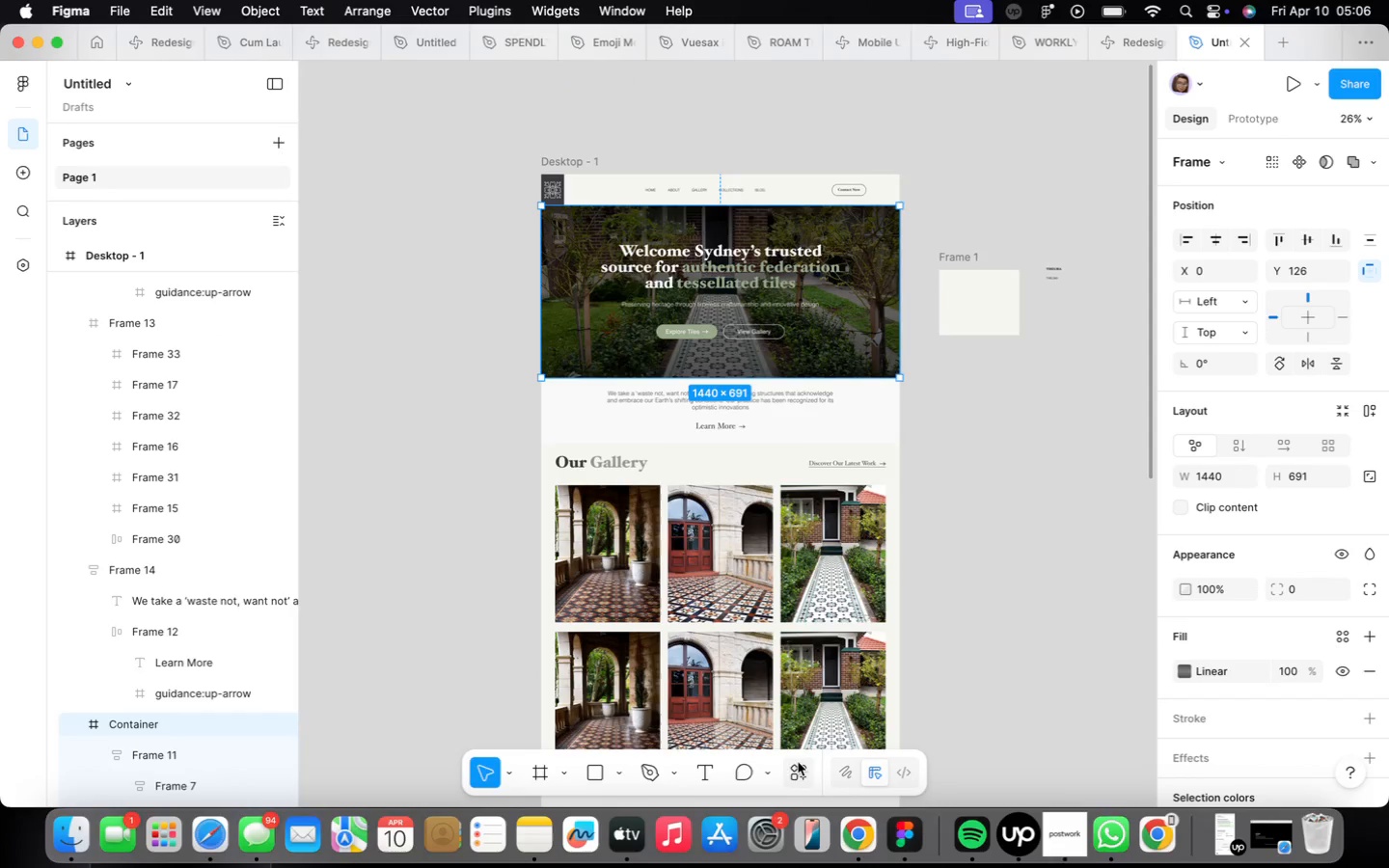 
left_click([795, 774])
 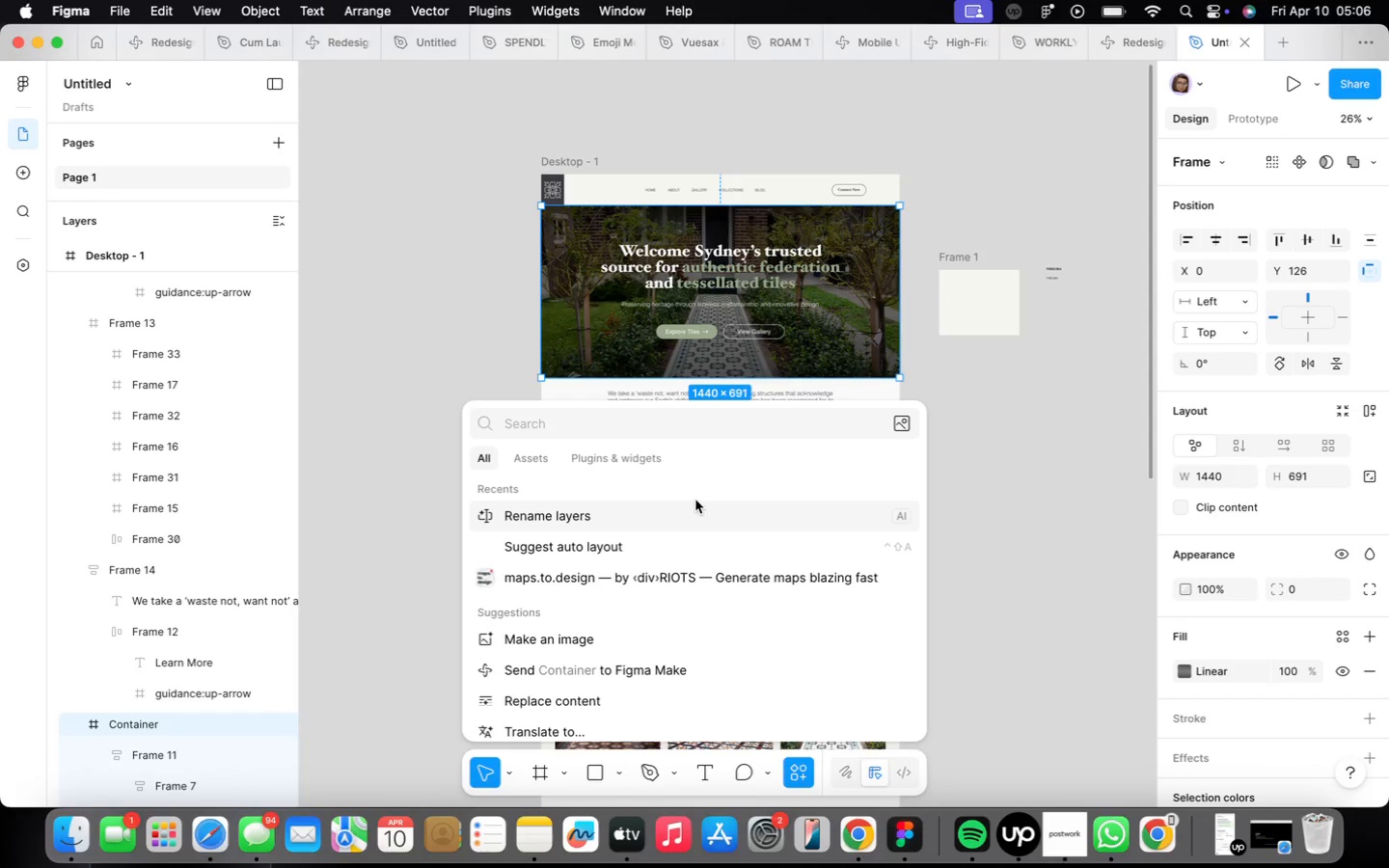 
left_click([694, 506])
 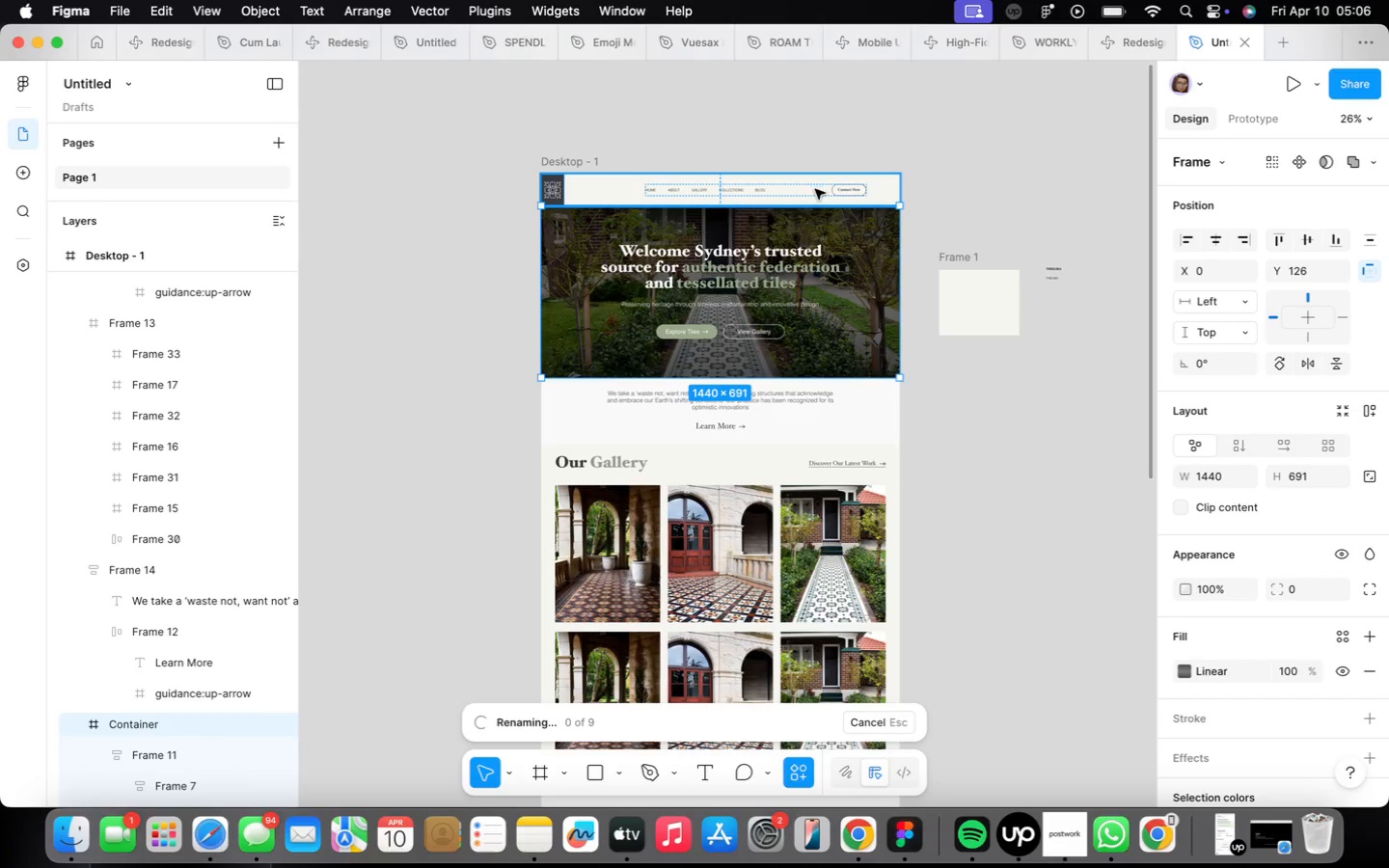 
wait(8.57)
 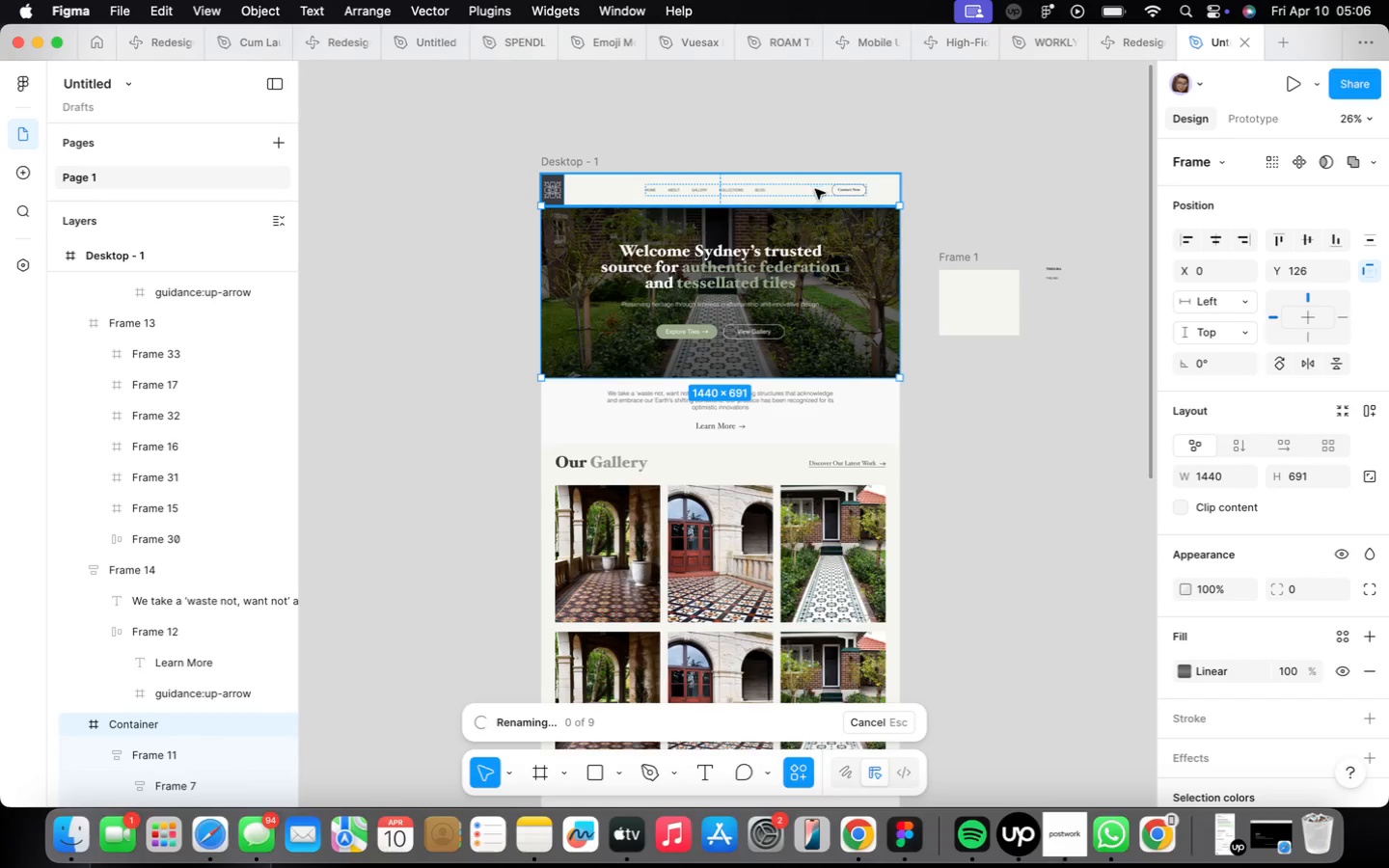 
left_click([816, 190])
 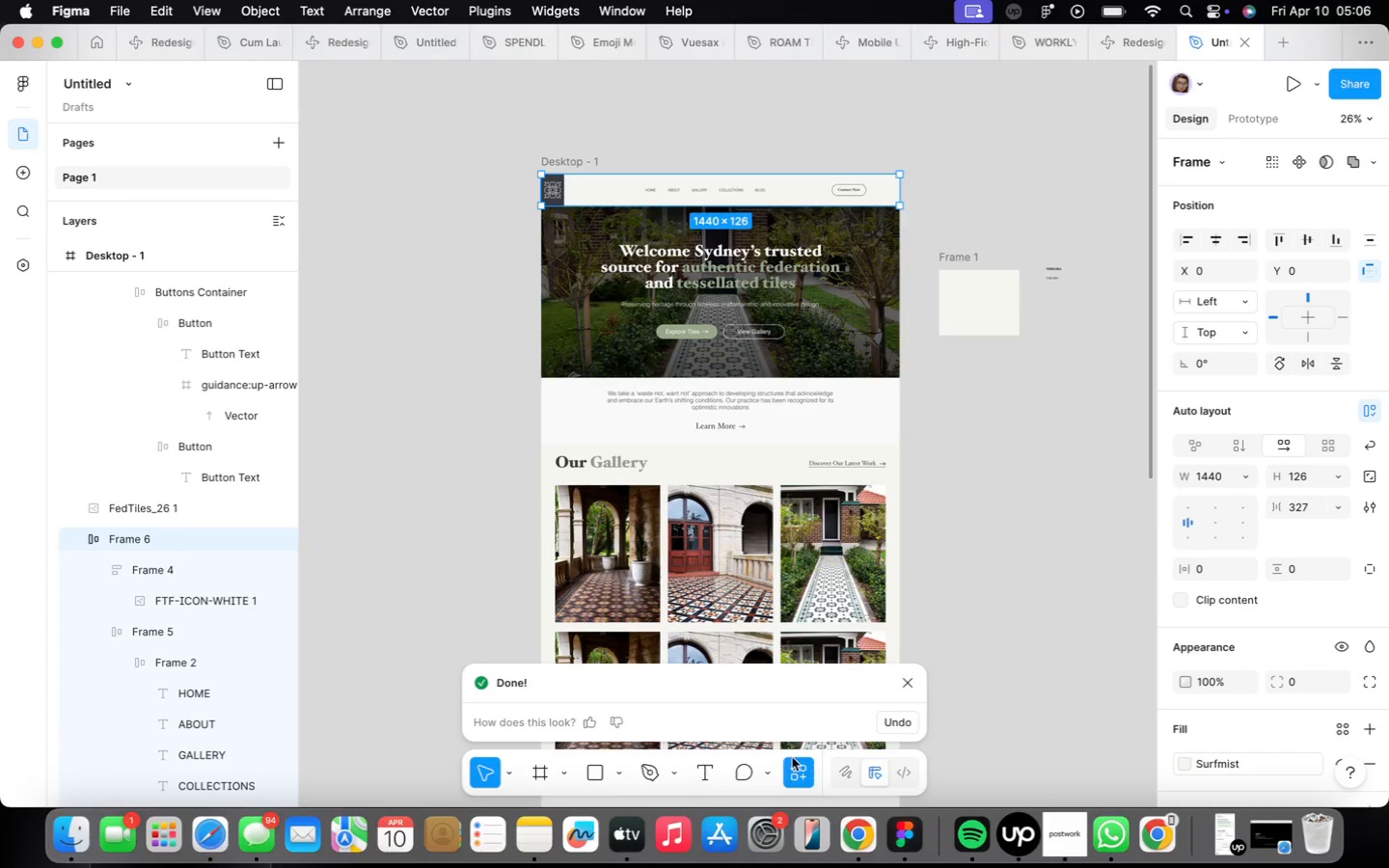 
left_click([794, 759])
 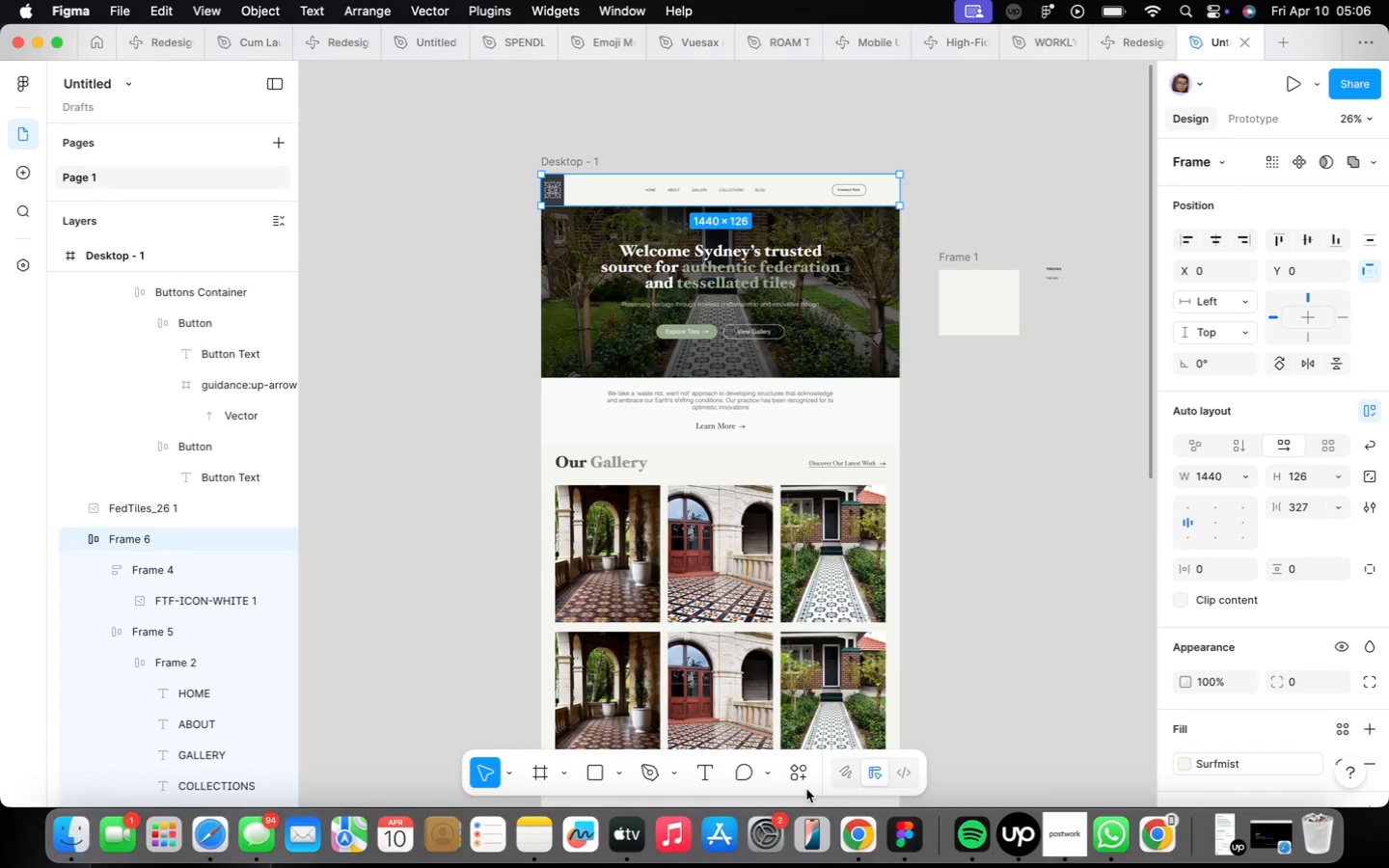 
left_click([803, 775])
 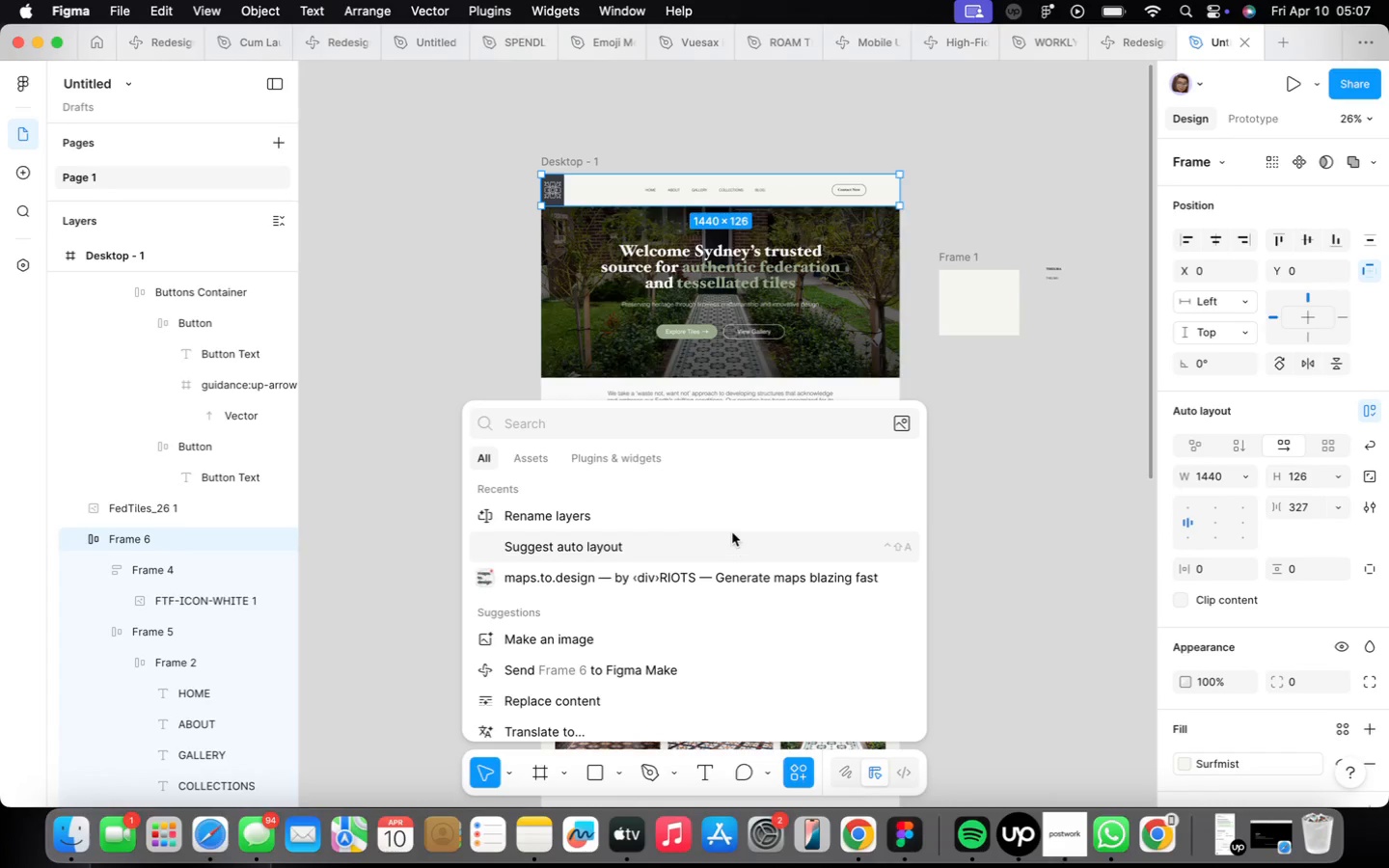 
left_click([727, 519])
 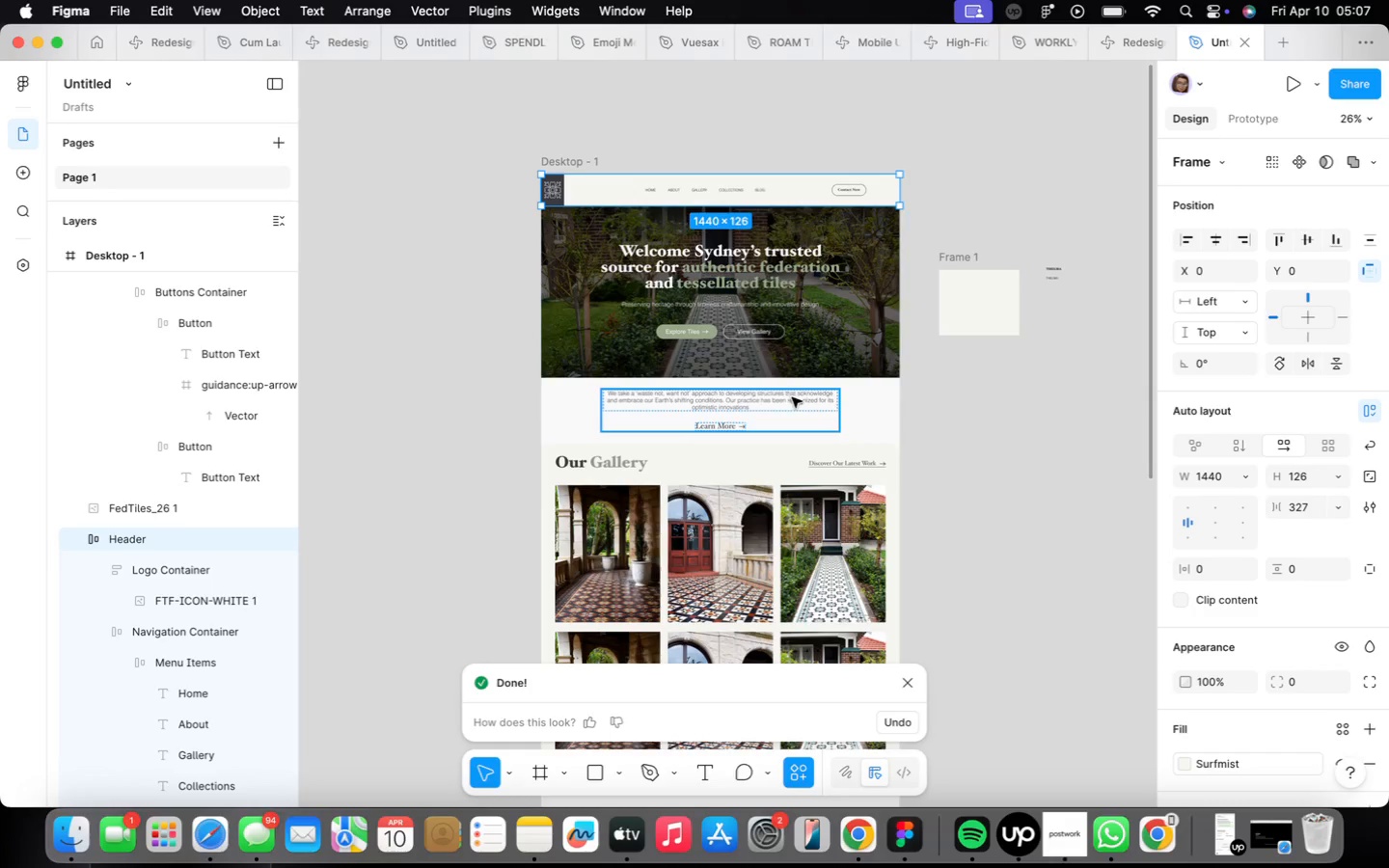 
wait(7.28)
 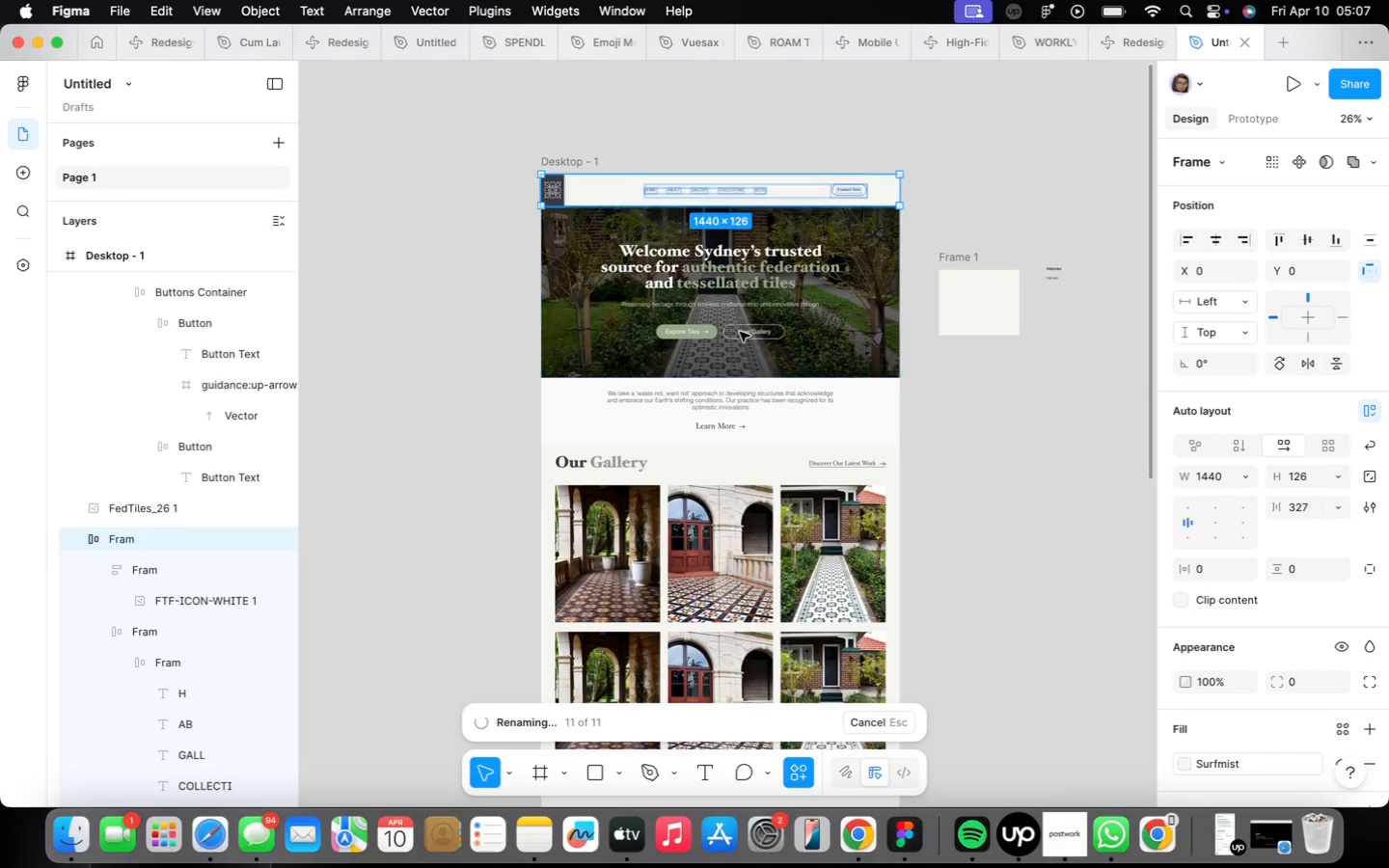 
left_click([800, 777])
 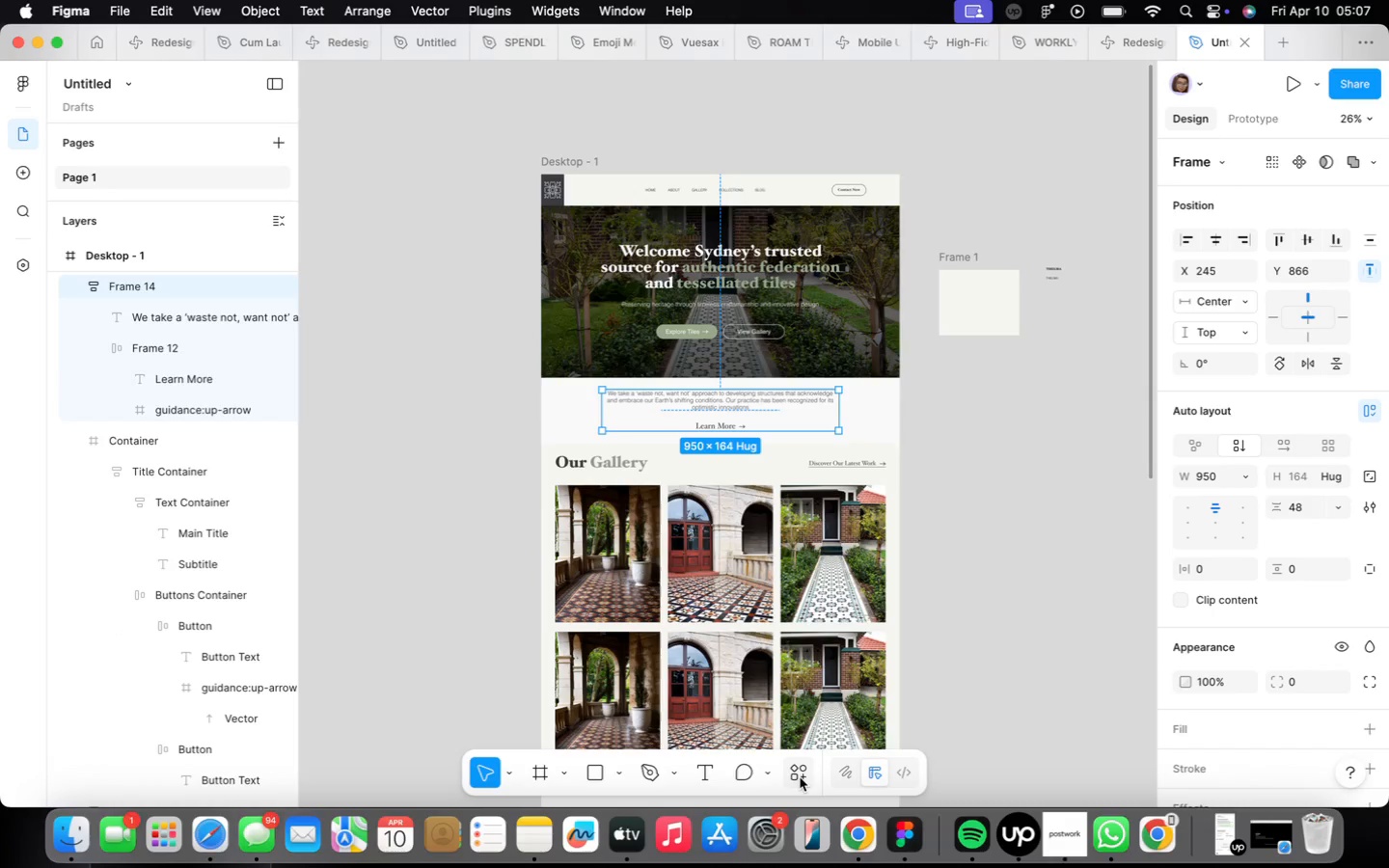 
mouse_move([809, 746])
 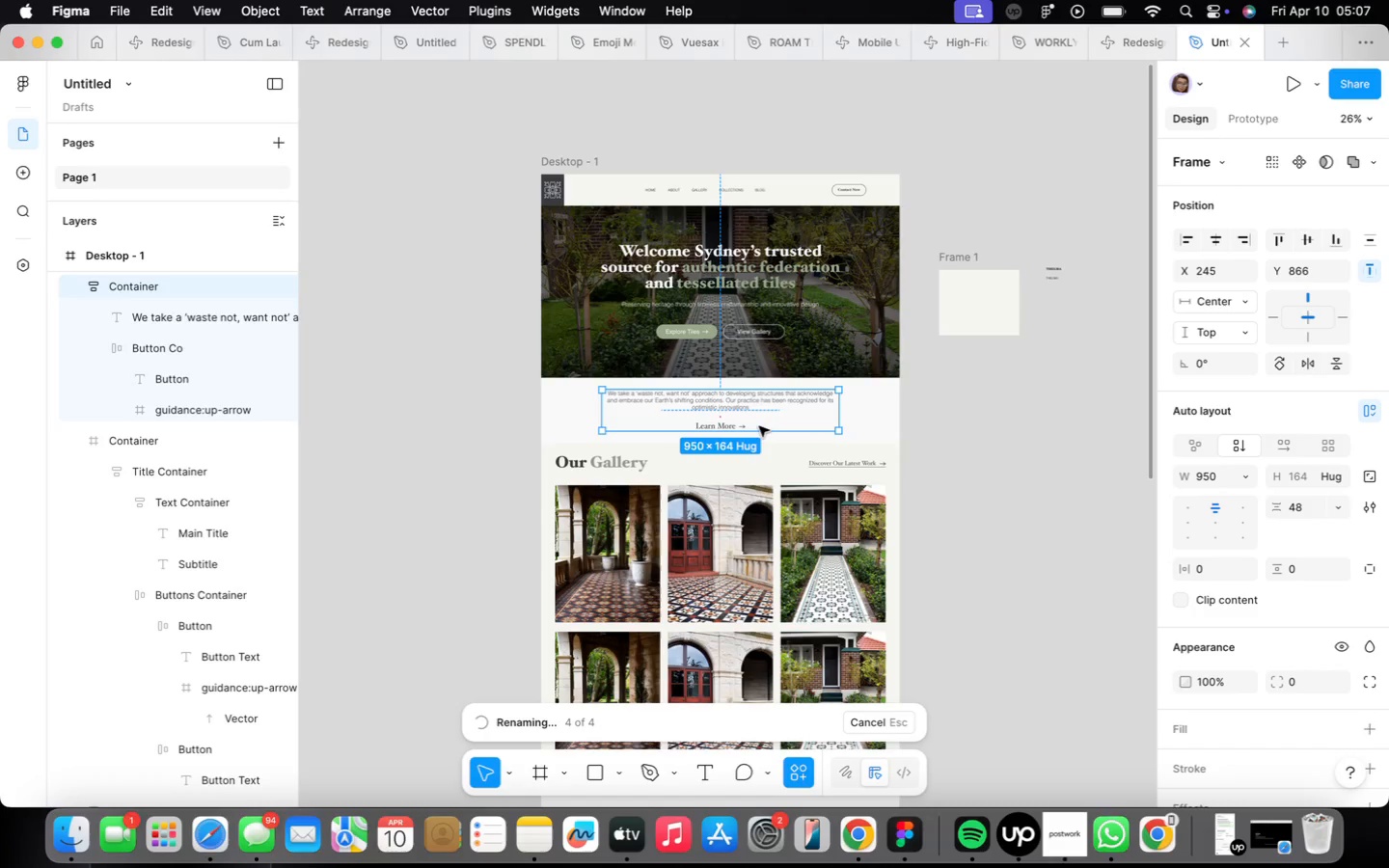 
wait(9.14)
 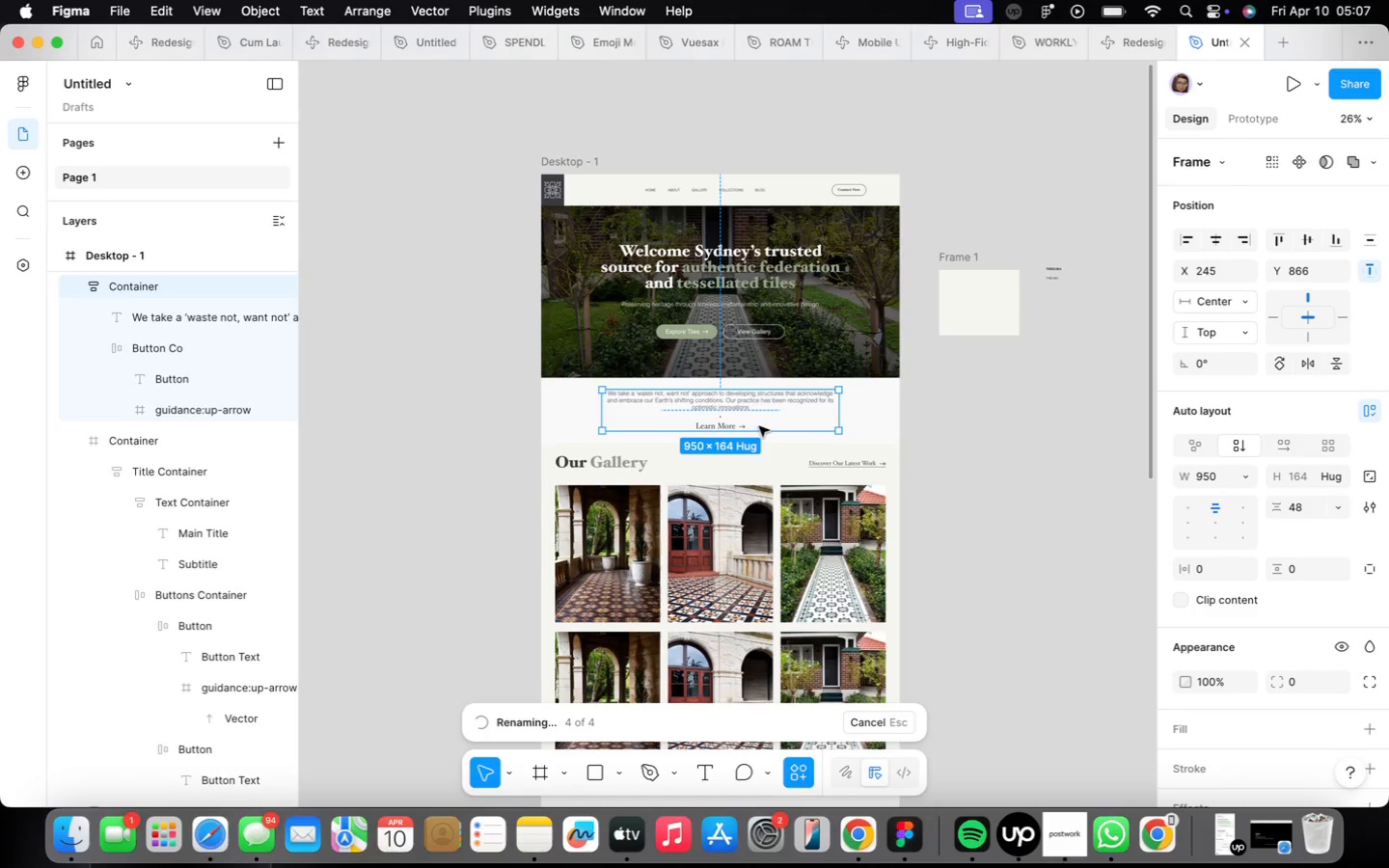 
left_click([769, 400])
 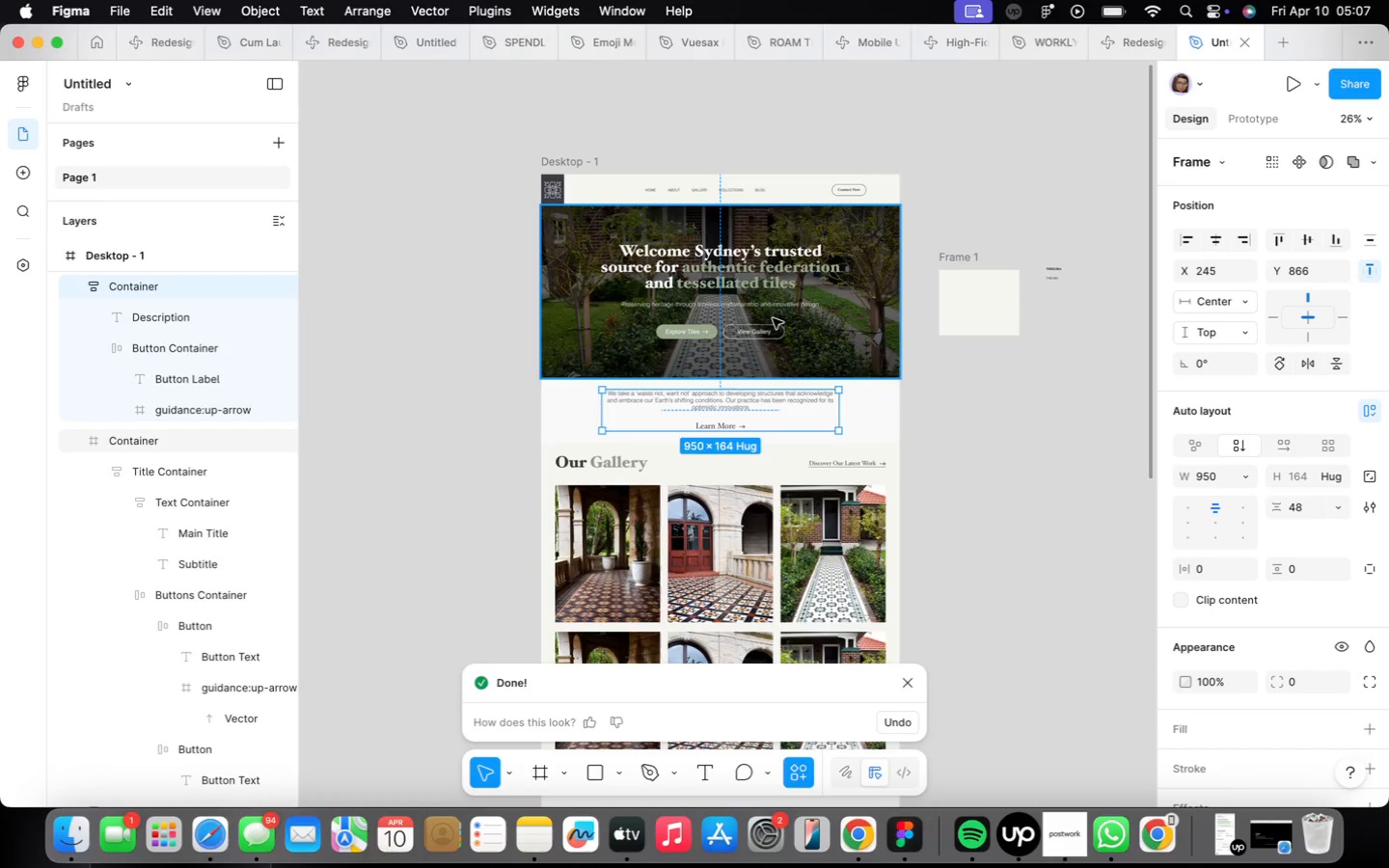 
double_click([765, 297])
 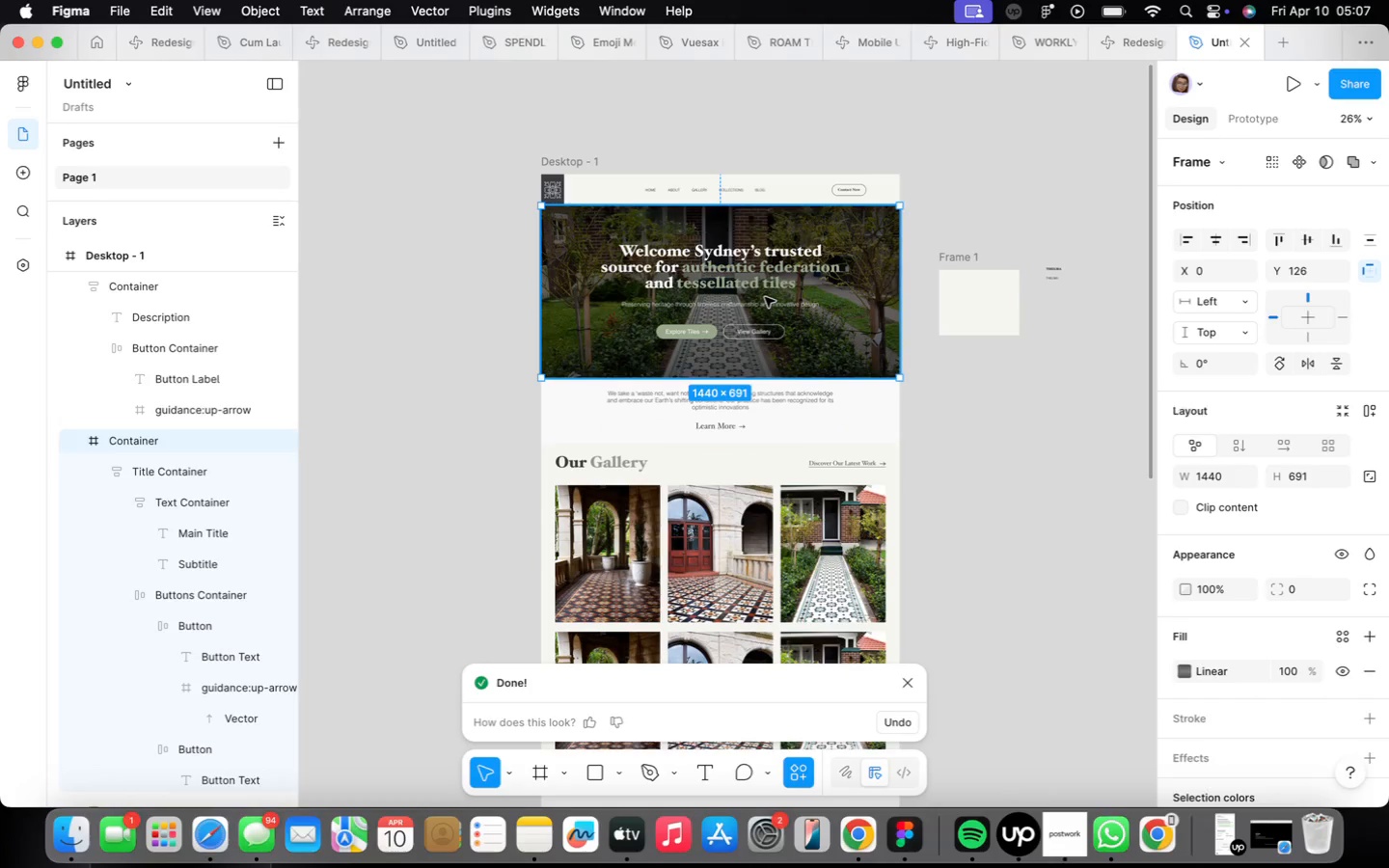 
triple_click([765, 297])
 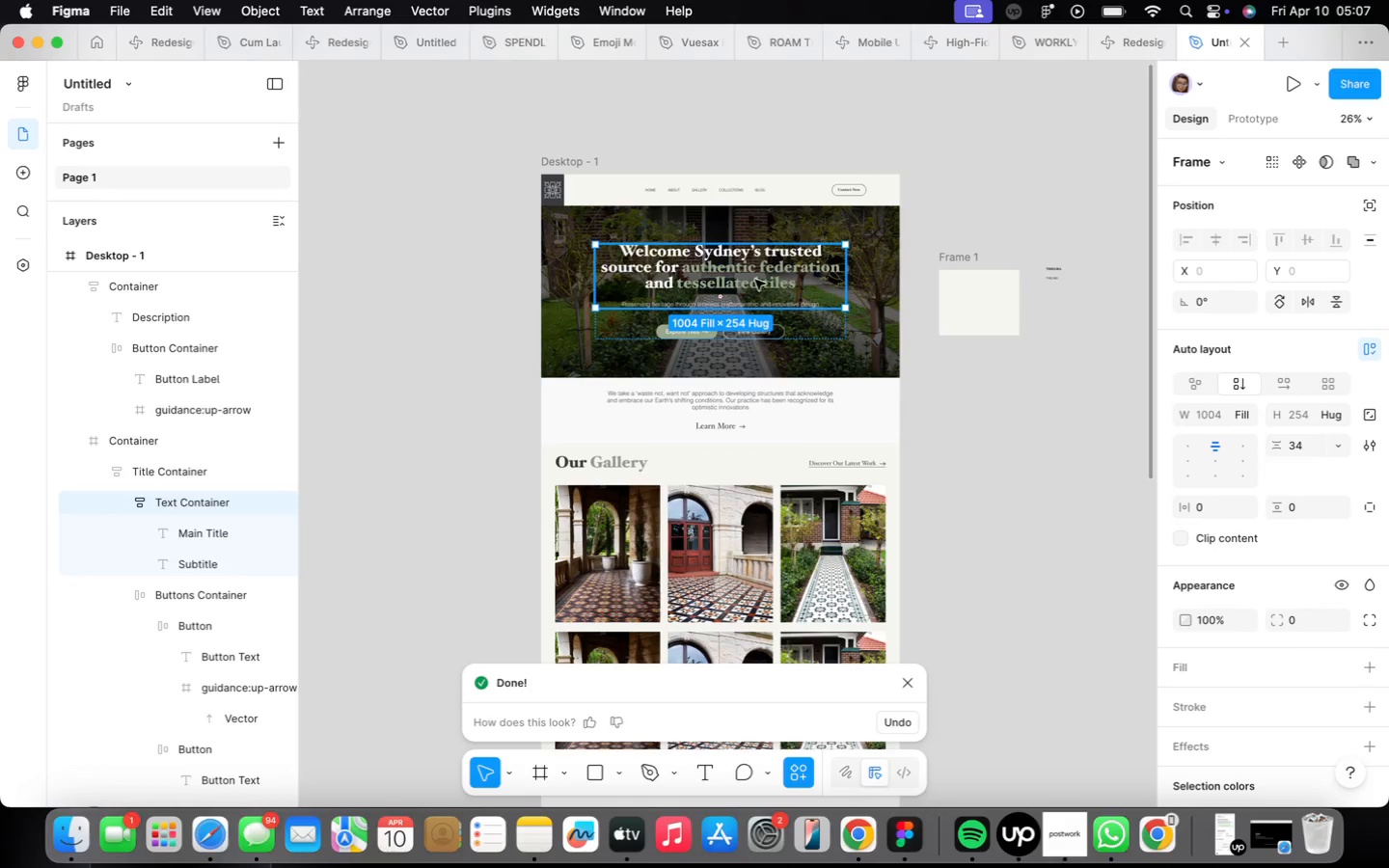 
double_click([756, 280])
 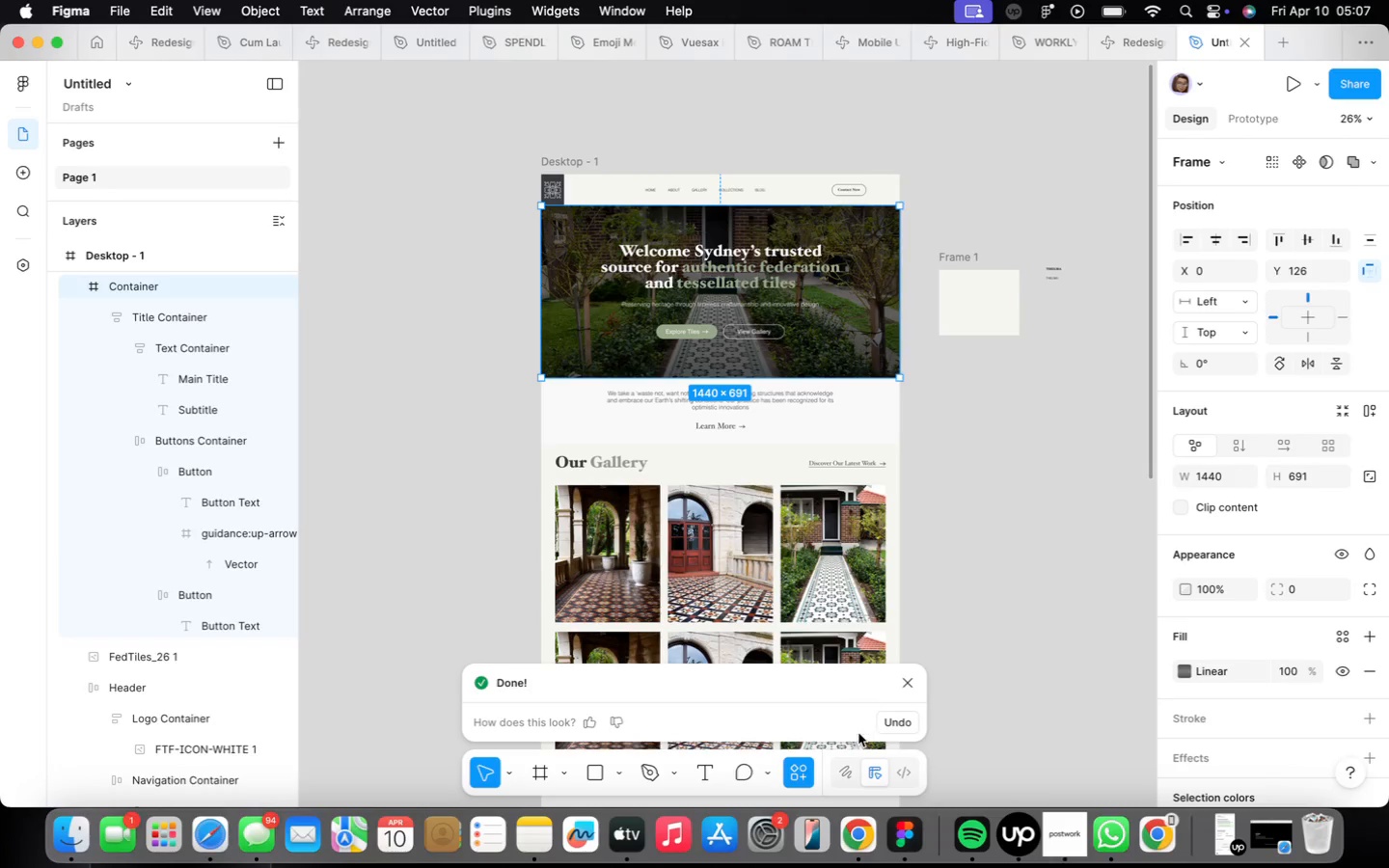 
double_click([809, 768])
 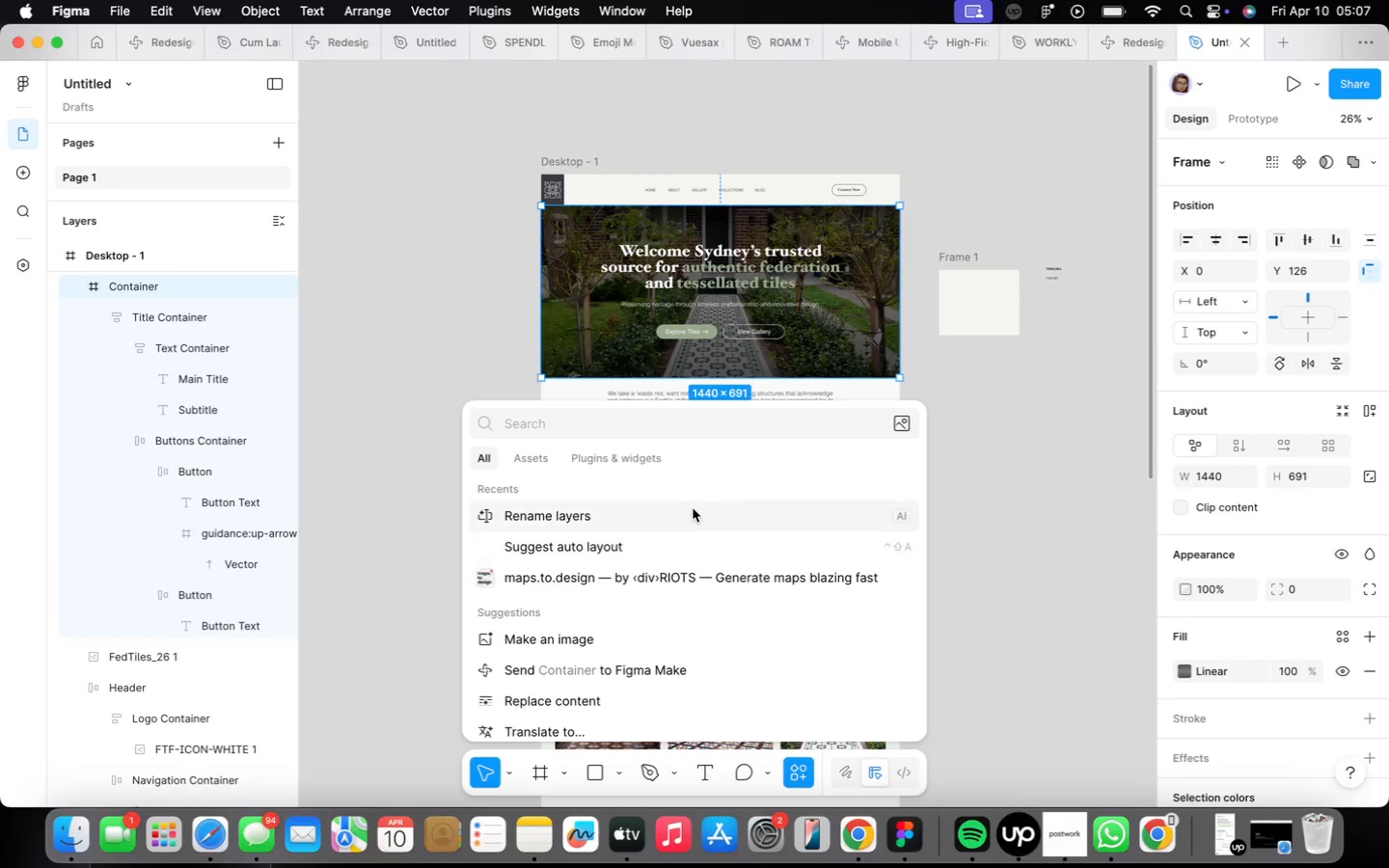 
left_click([694, 535])
 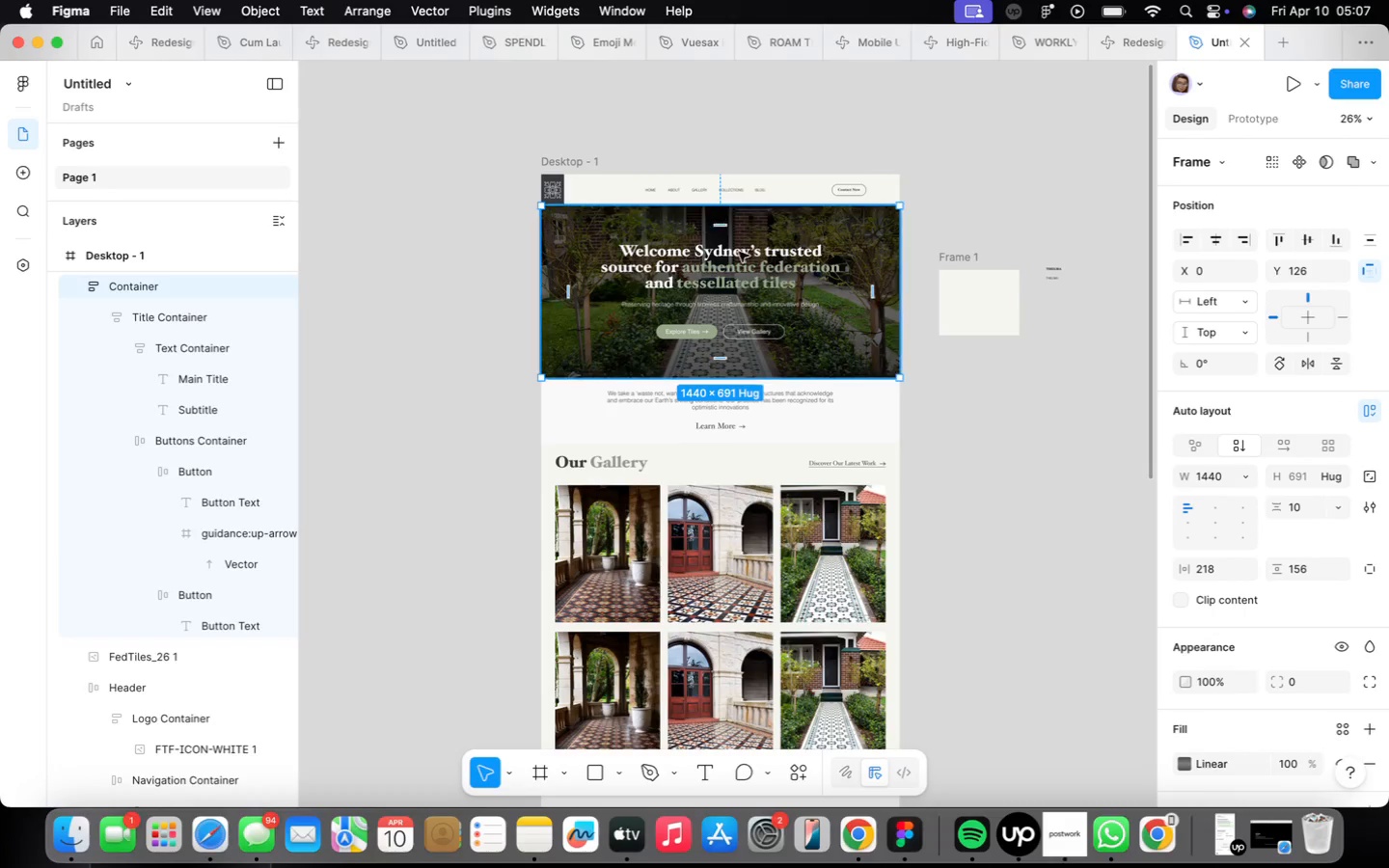 
scroll: coordinate [766, 269], scroll_direction: up, amount: 5.0
 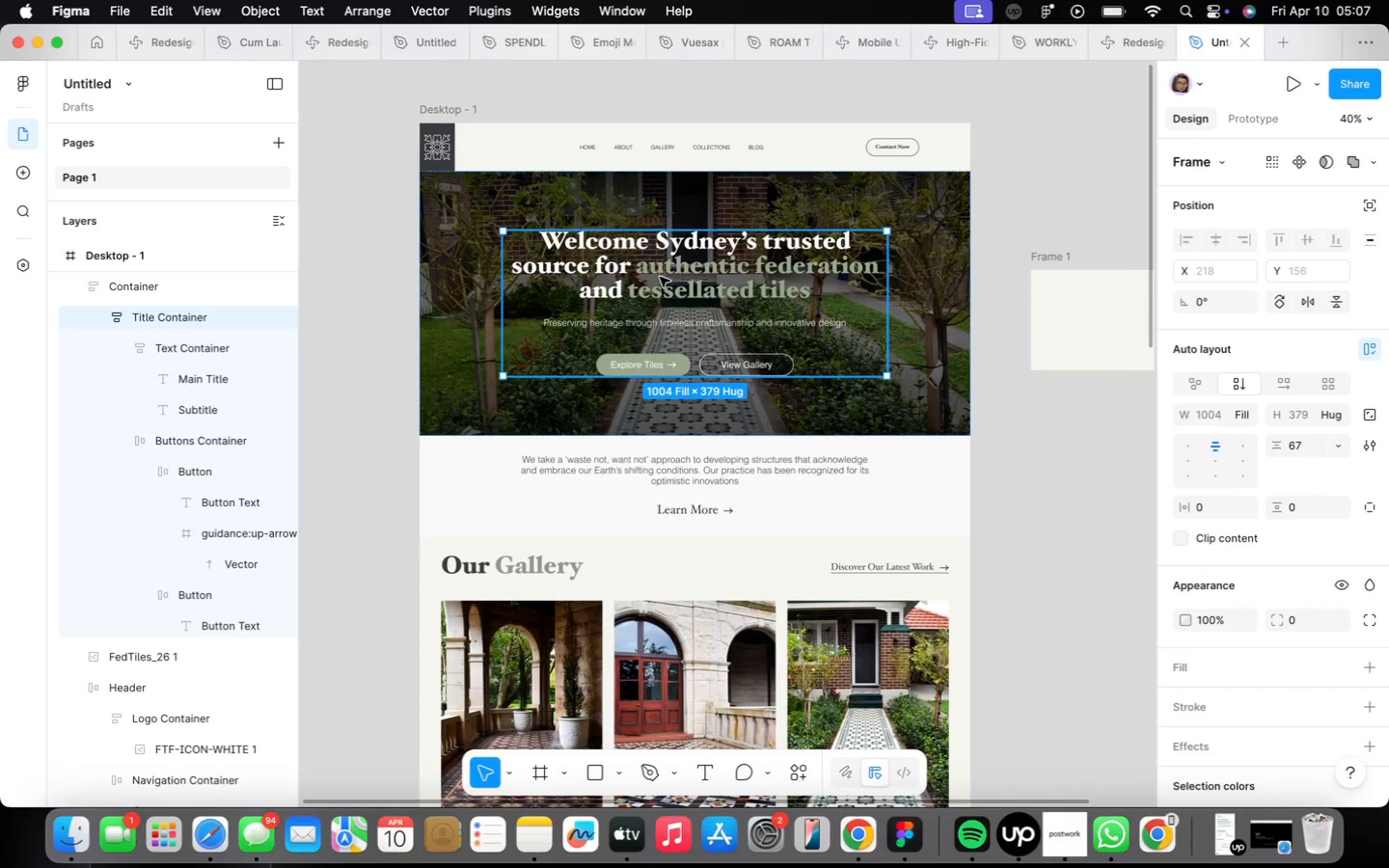 
left_click([665, 299])
 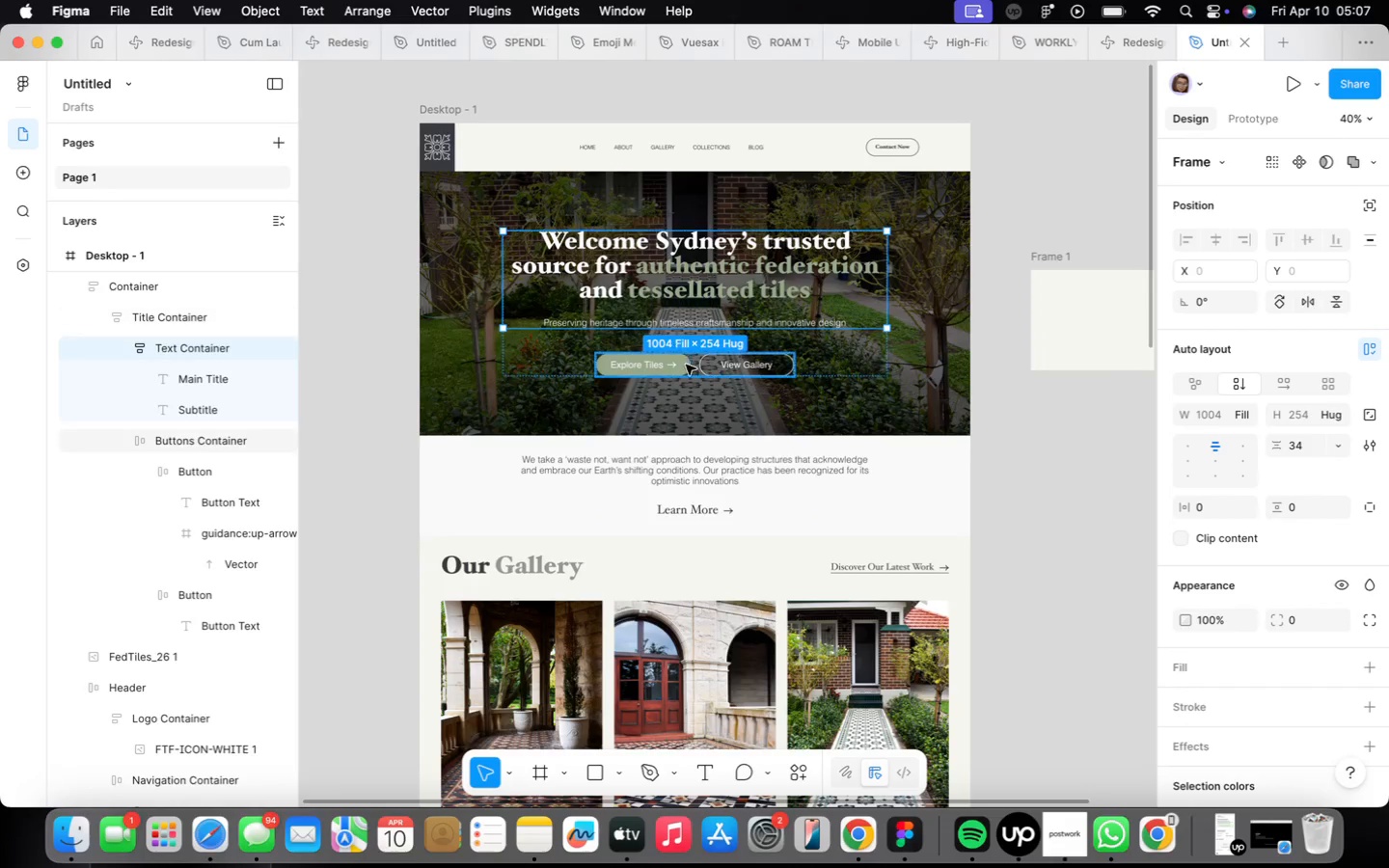 
left_click([685, 377])
 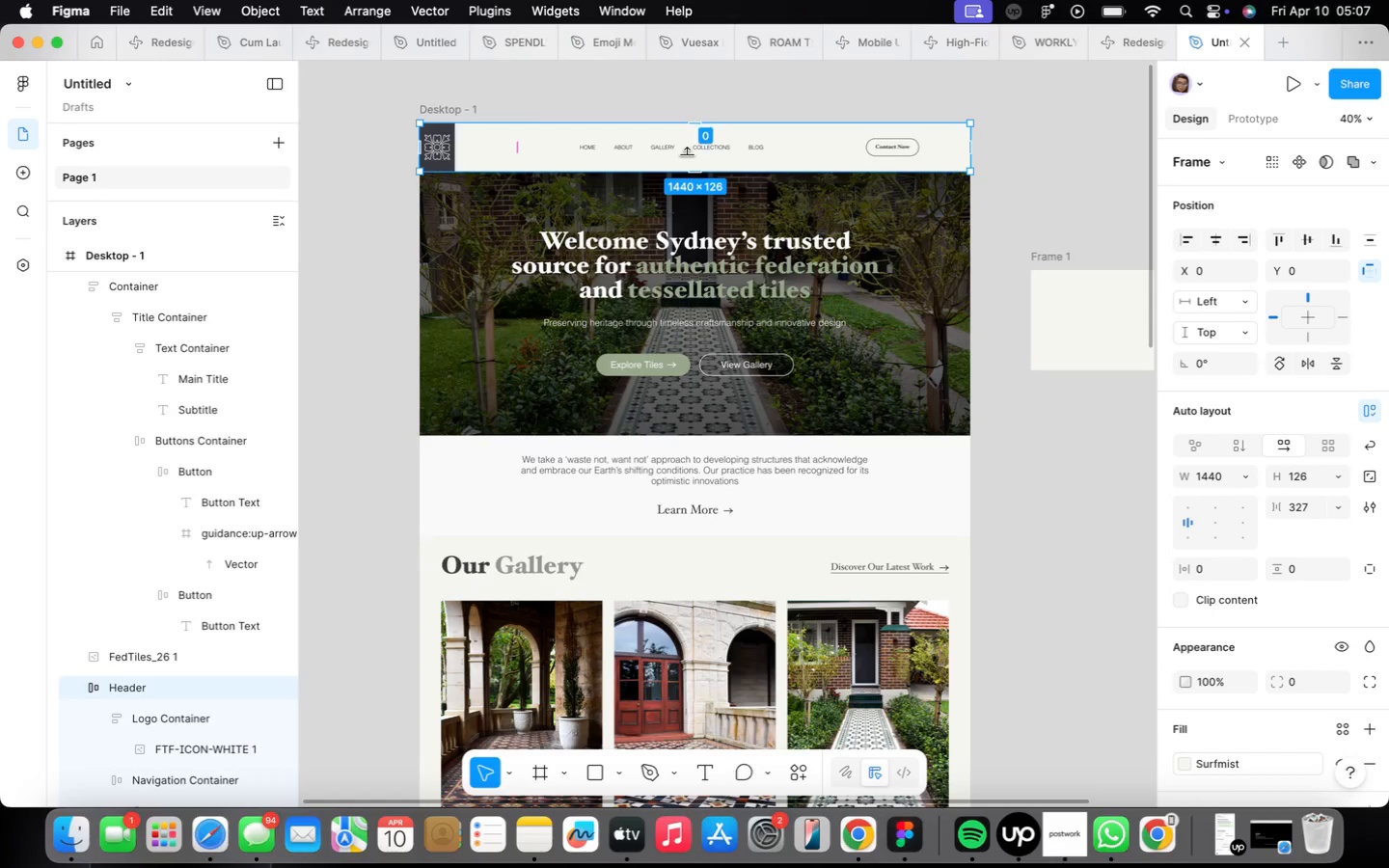 
double_click([687, 150])
 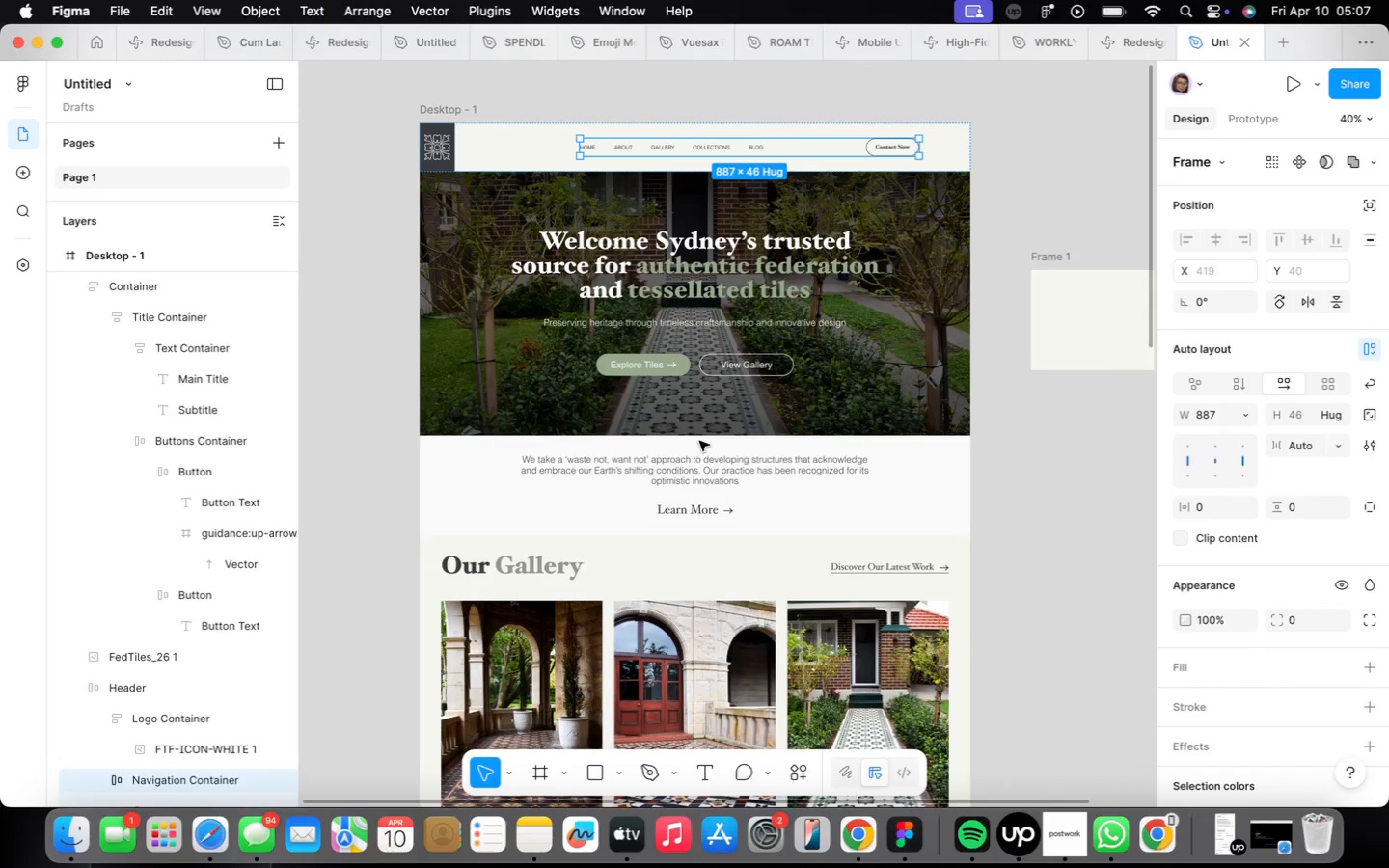 
left_click([730, 323])
 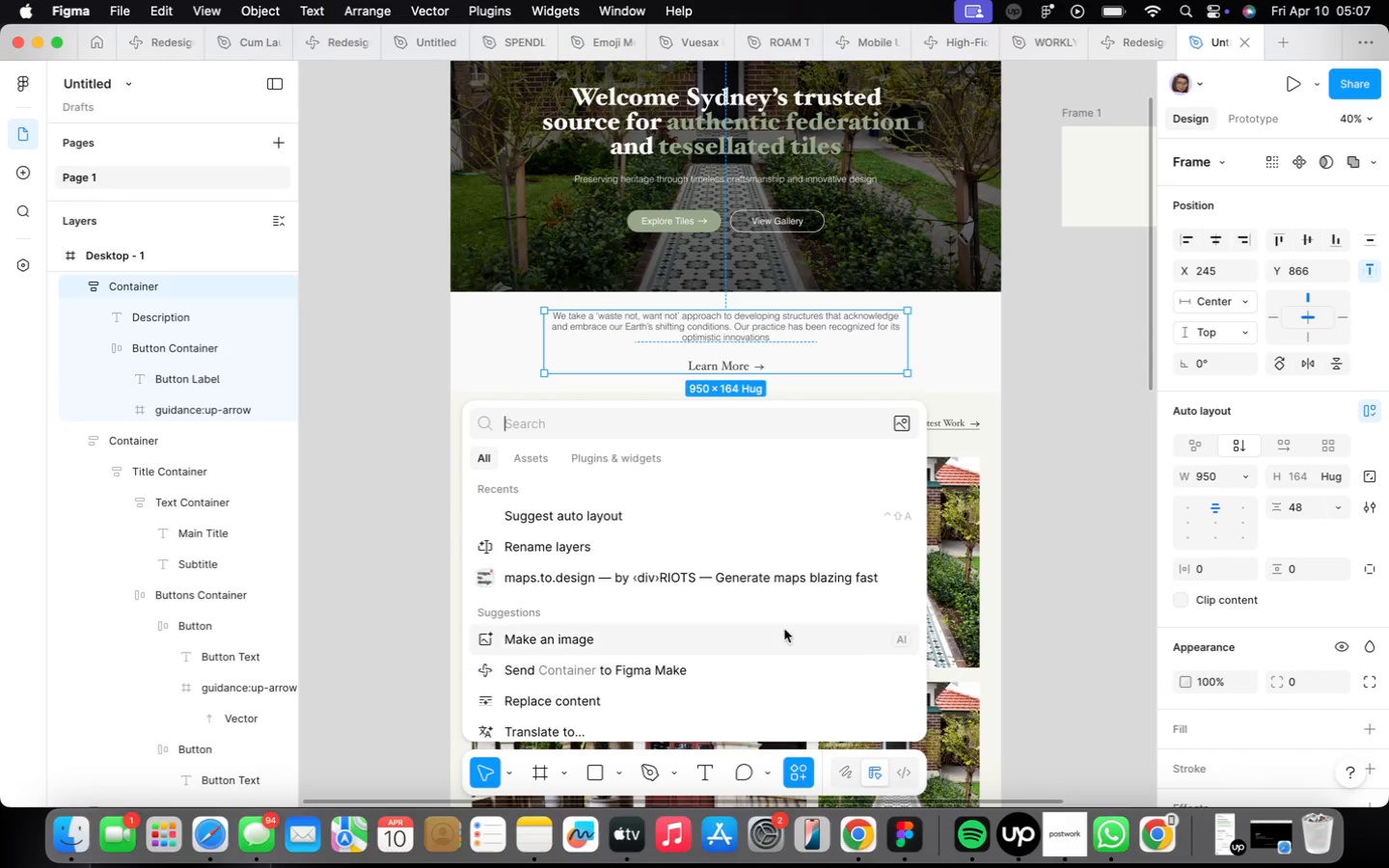 
left_click([755, 512])
 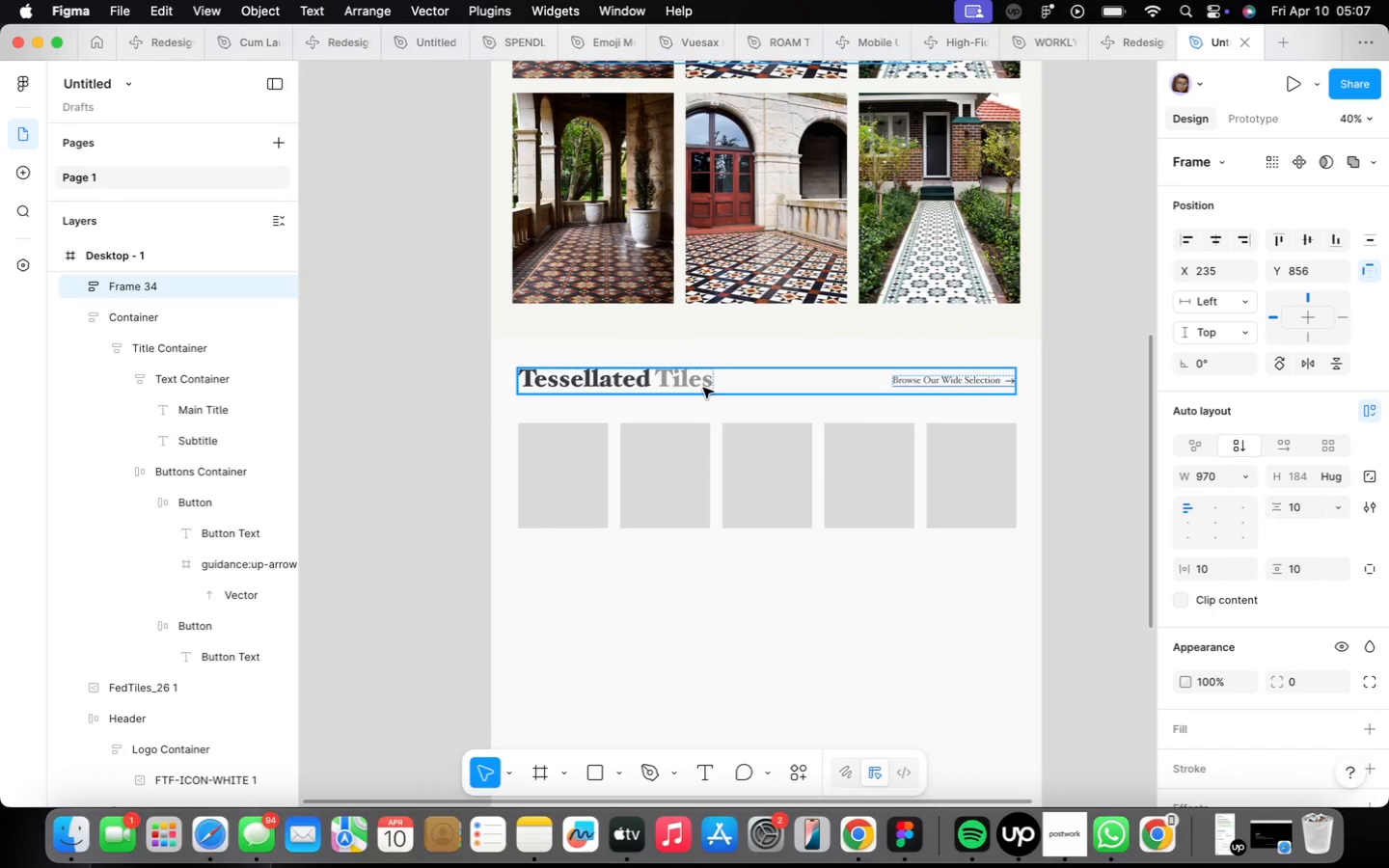 
wait(6.48)
 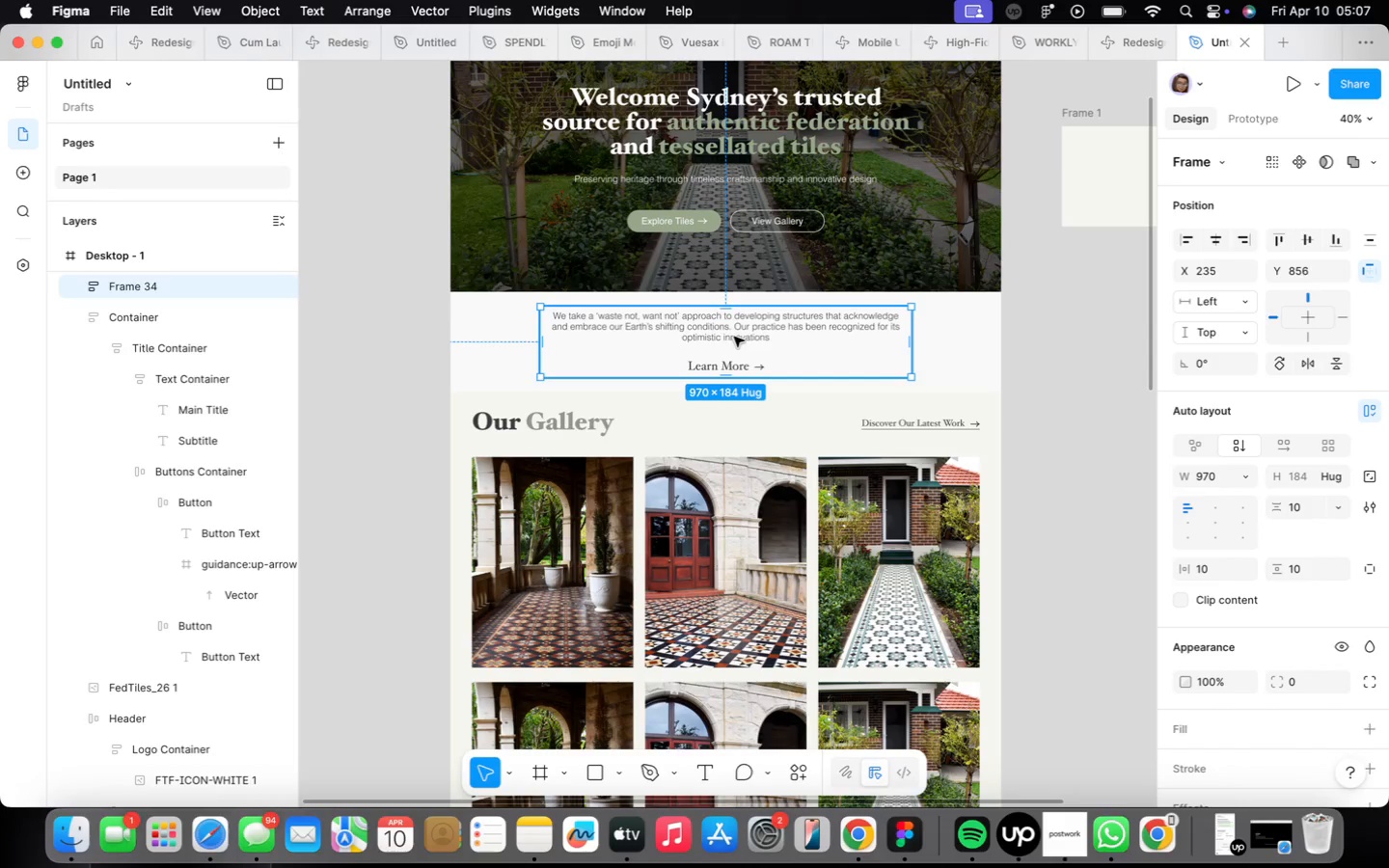 
hold_key(key=OptionLeft, duration=0.91)
 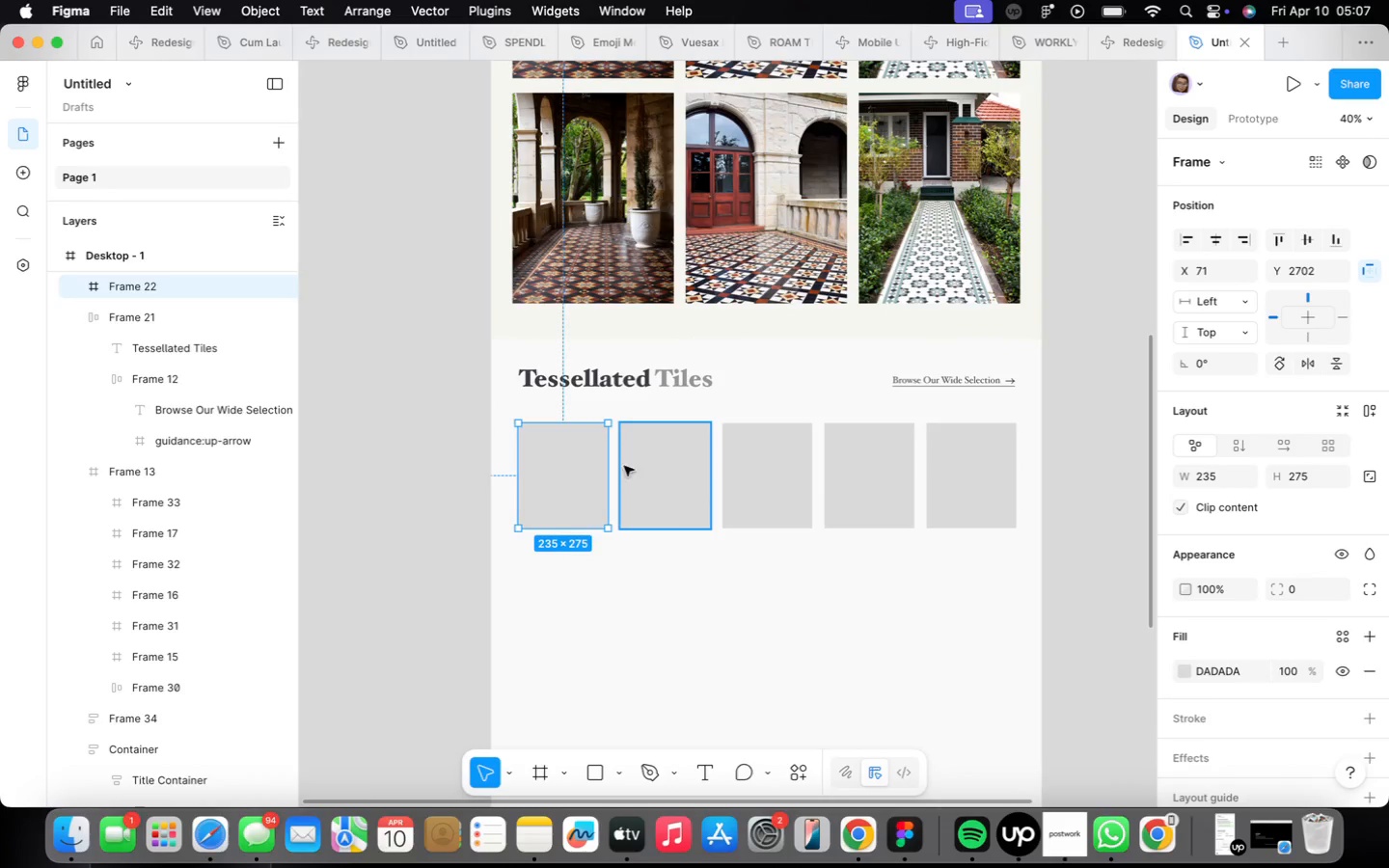 
key(Alt+ArrowLeft)
 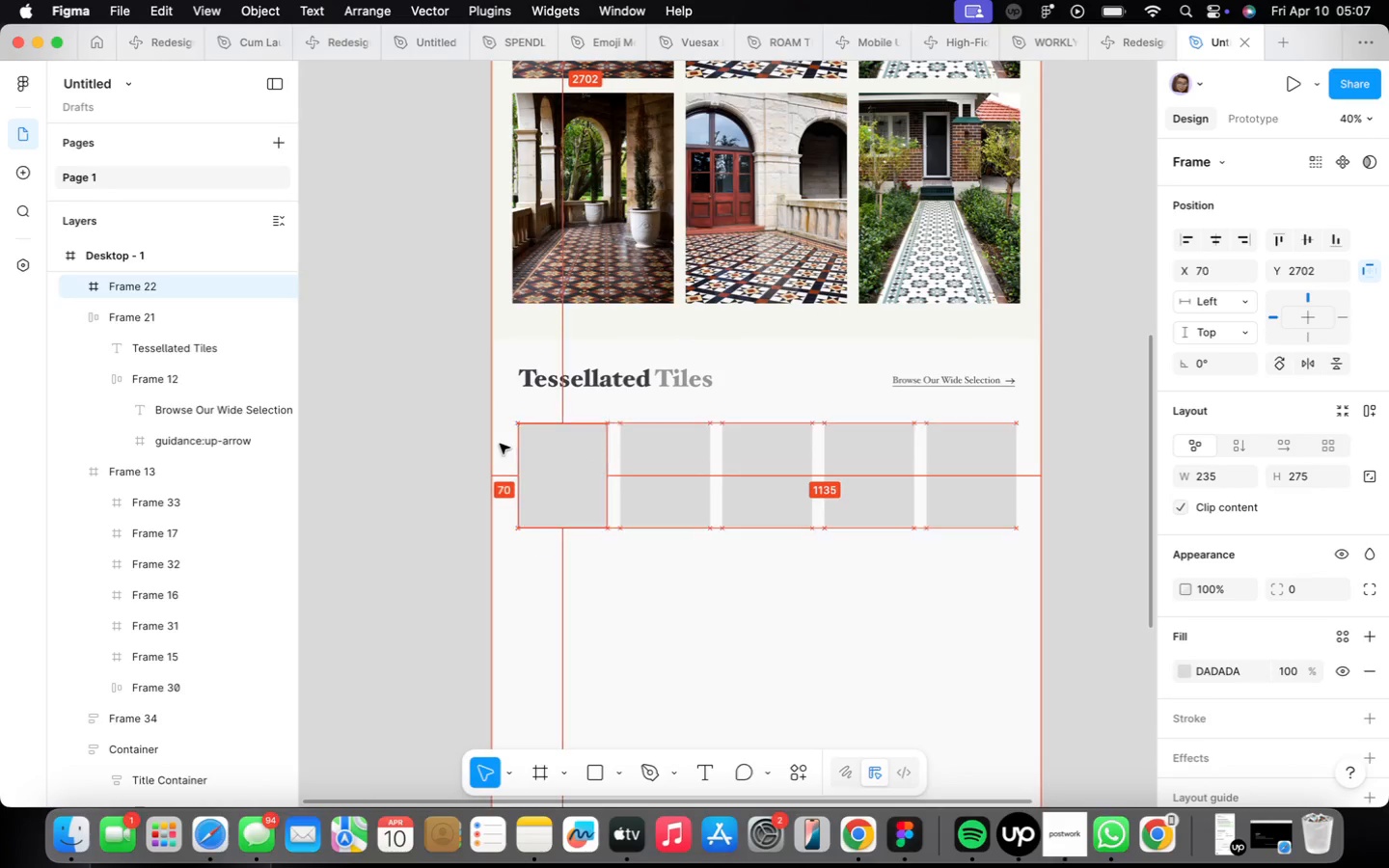 
key(Alt+ArrowLeft)
 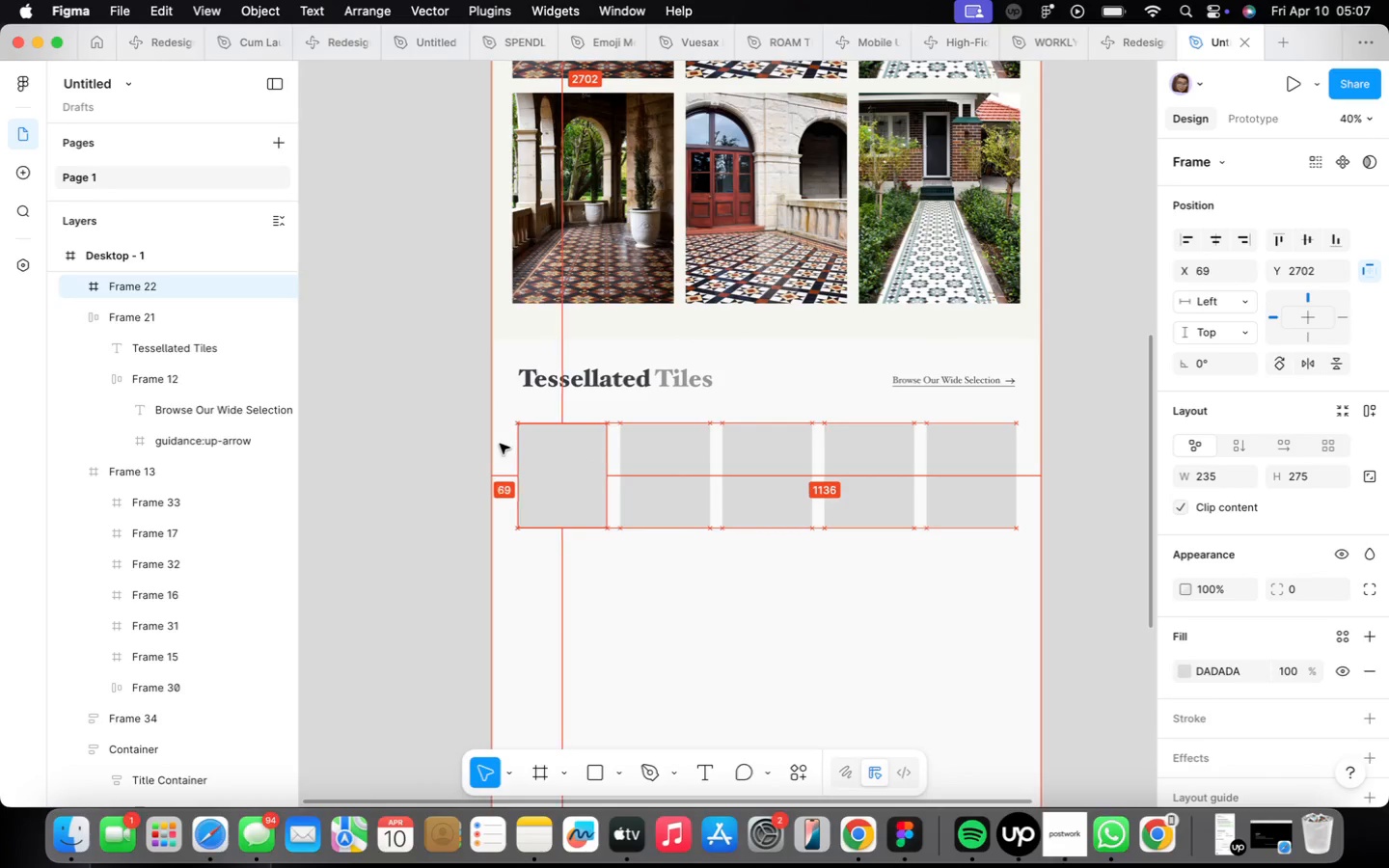 
key(Alt+ArrowLeft)
 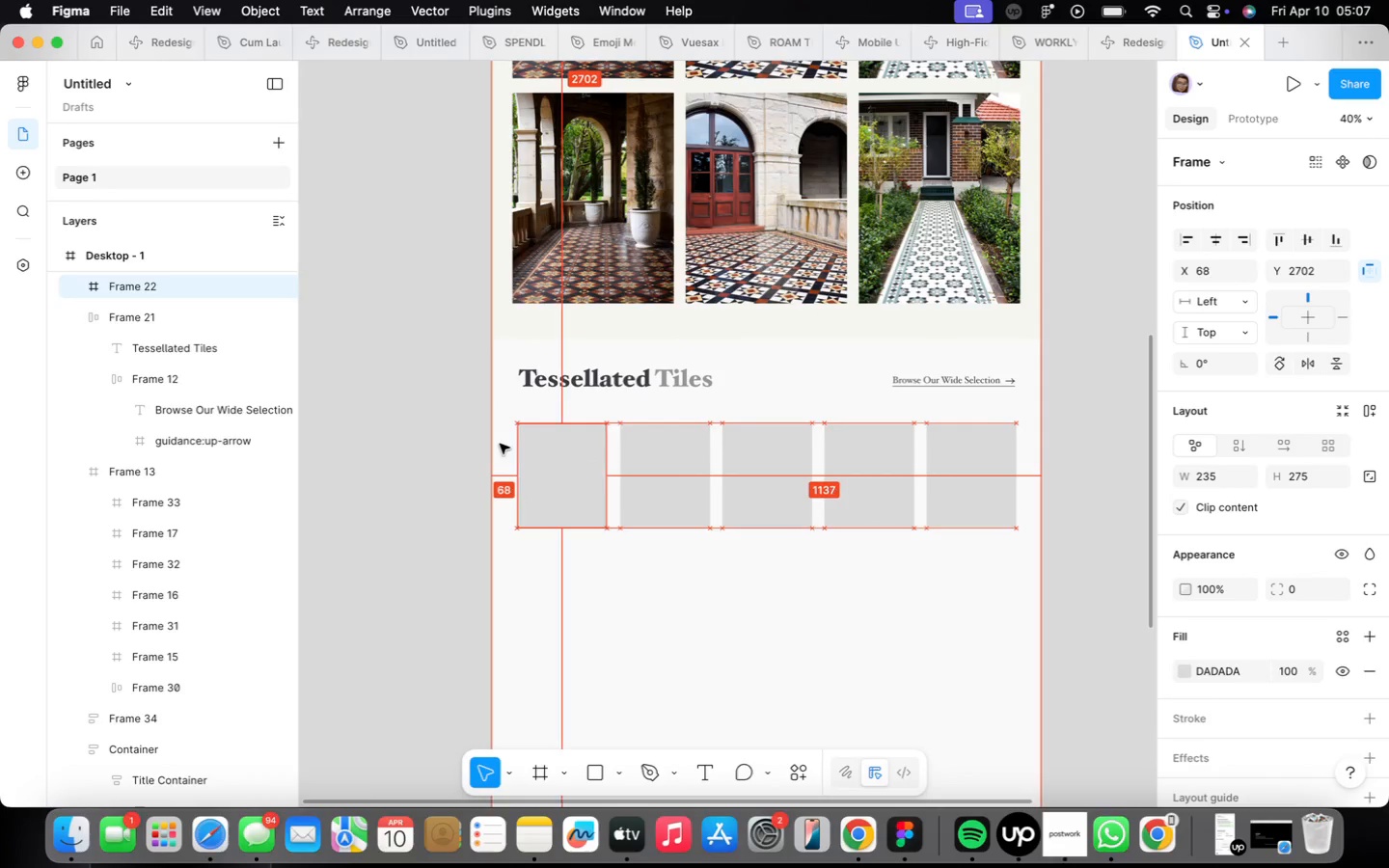 
key(Alt+ArrowLeft)
 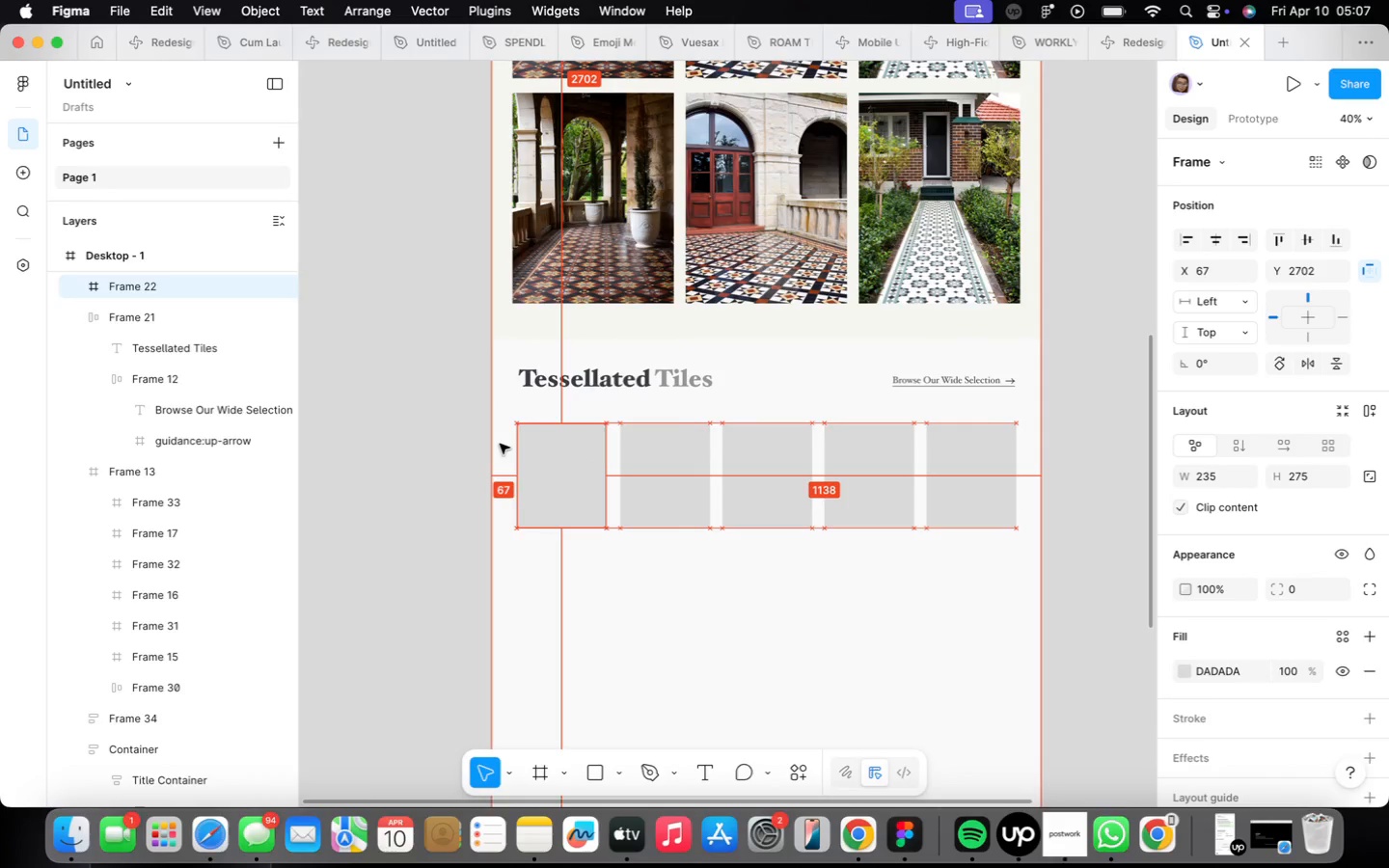 
key(Alt+ArrowLeft)
 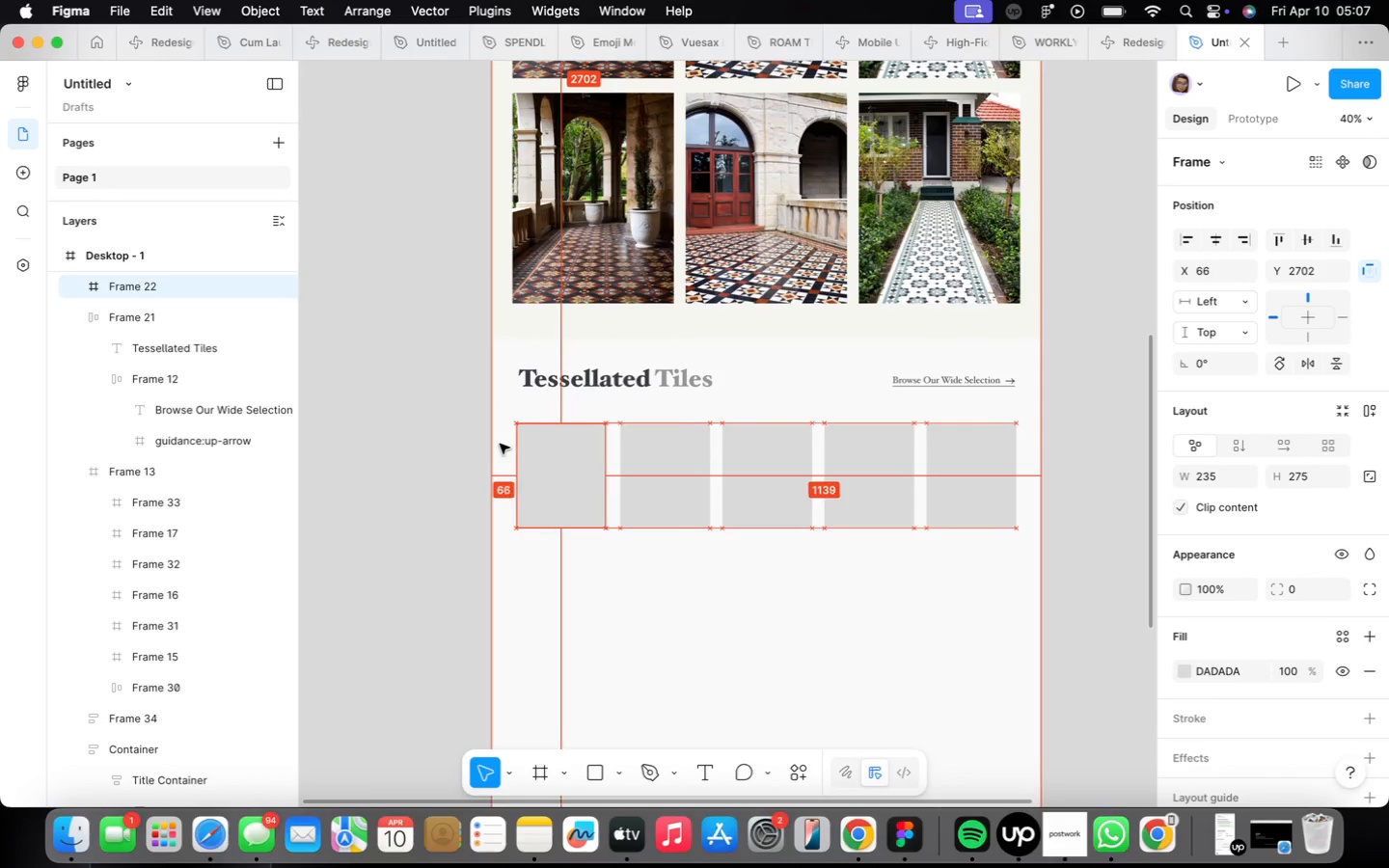 
key(Alt+ArrowLeft)
 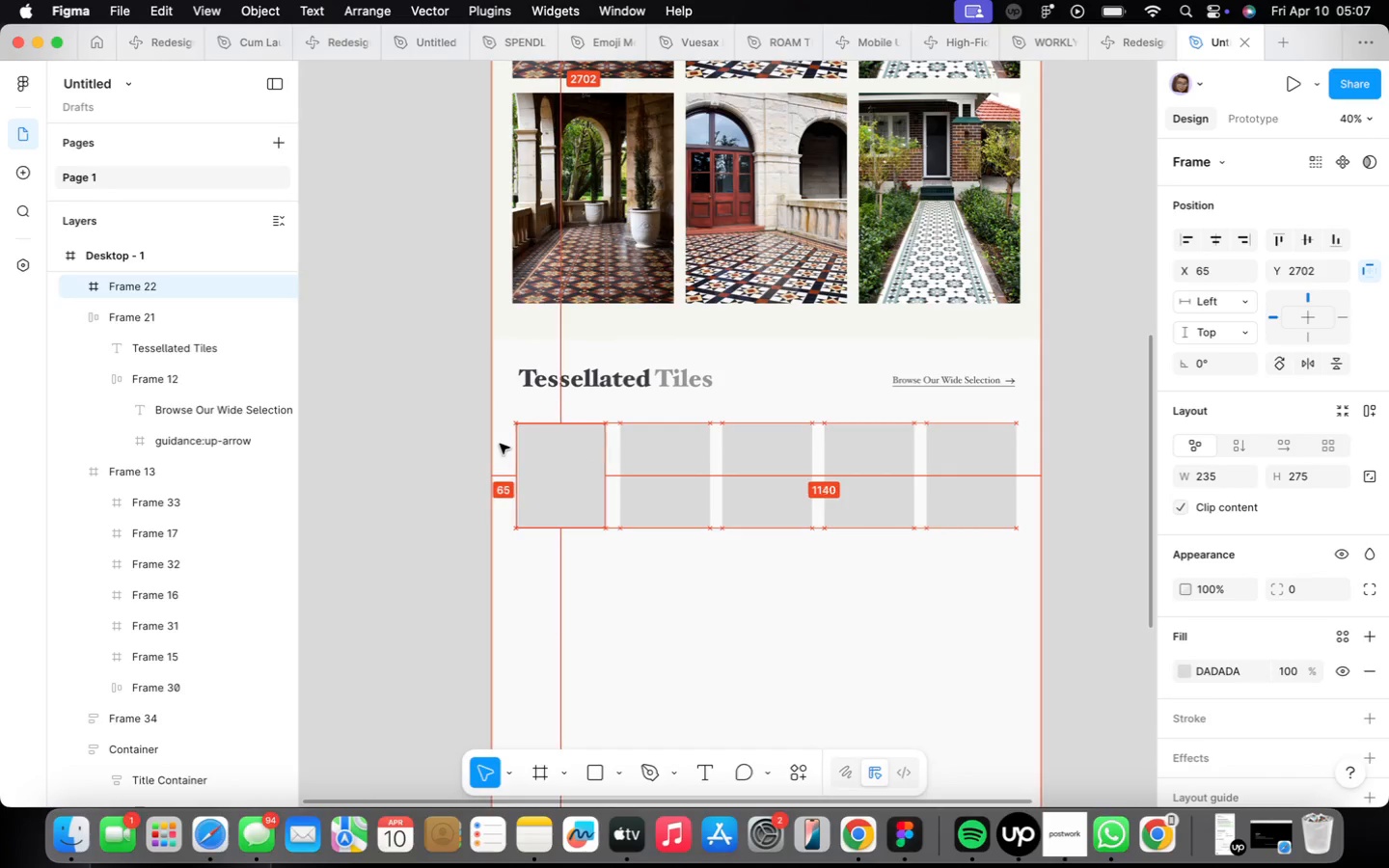 
key(Alt+ArrowLeft)
 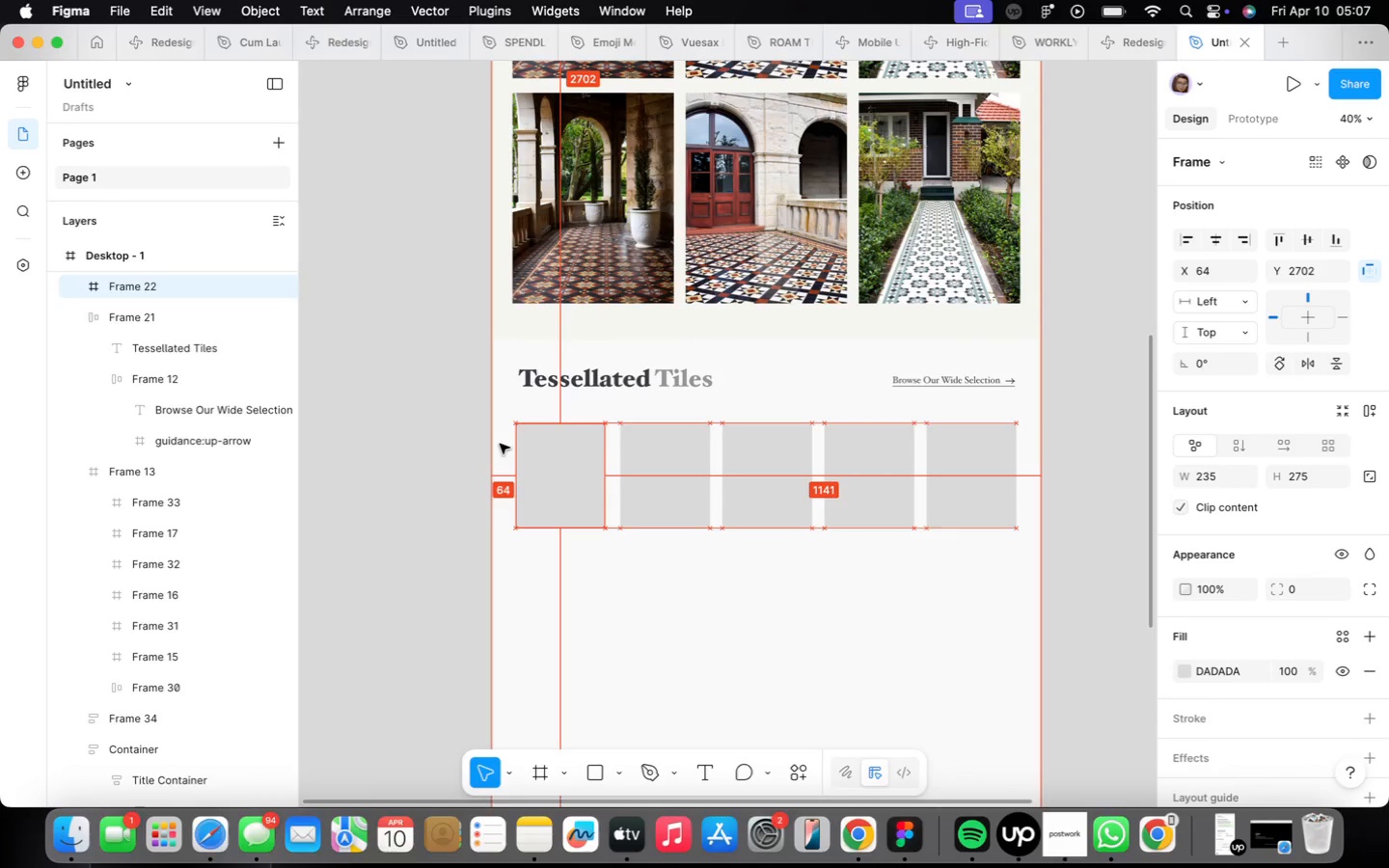 
key(Alt+ArrowLeft)
 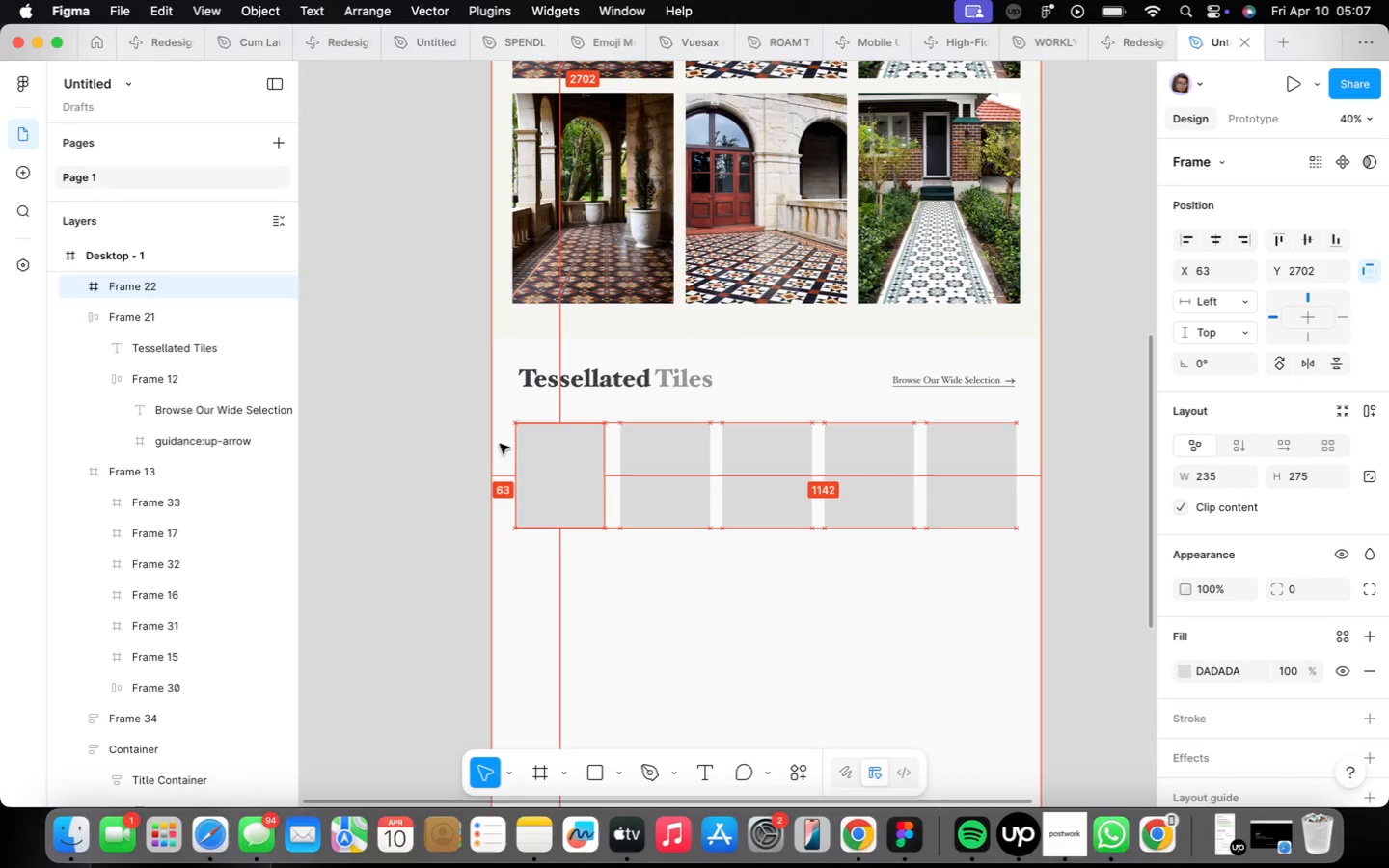 
key(Alt+ArrowLeft)
 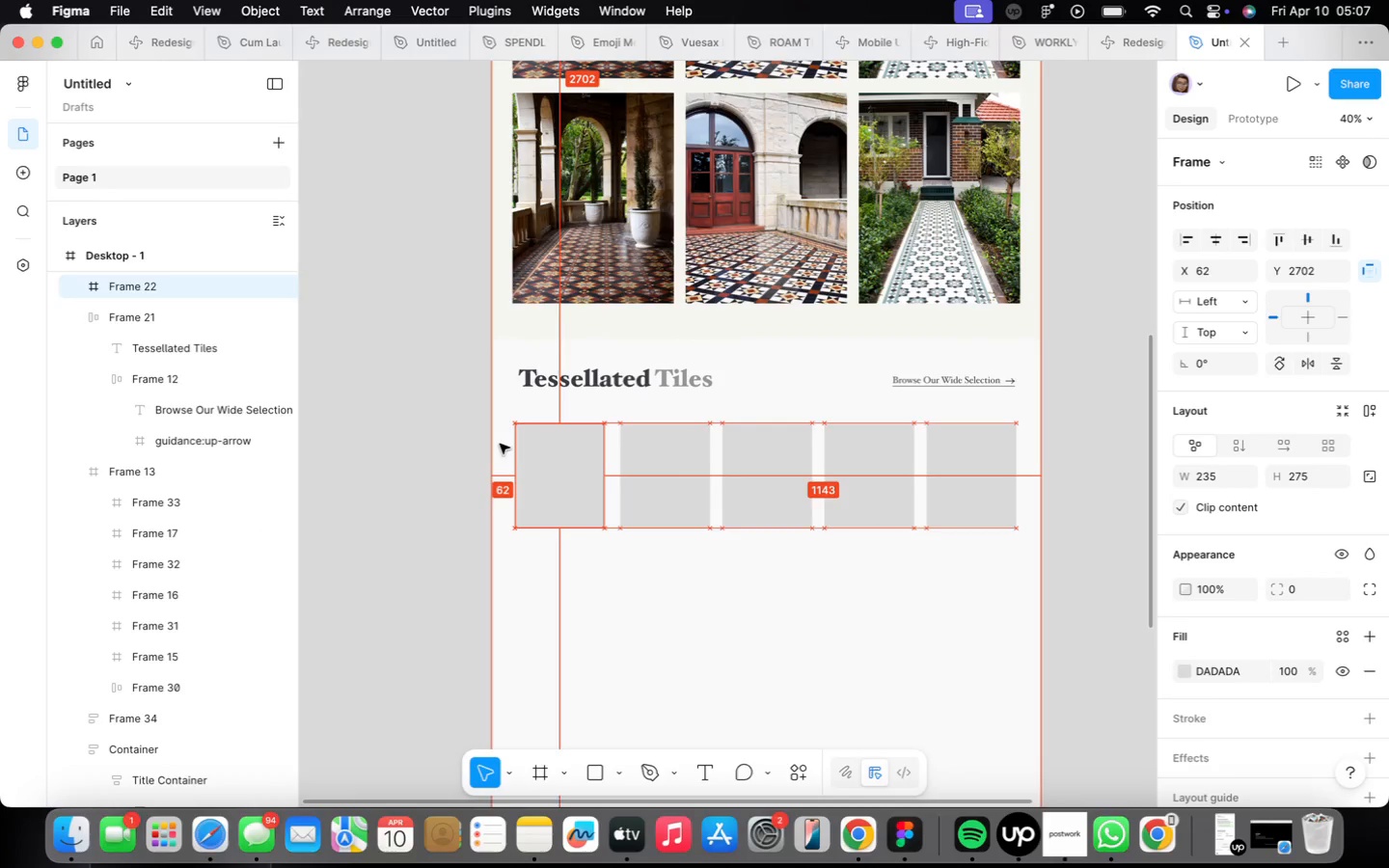 
key(Alt+ArrowLeft)
 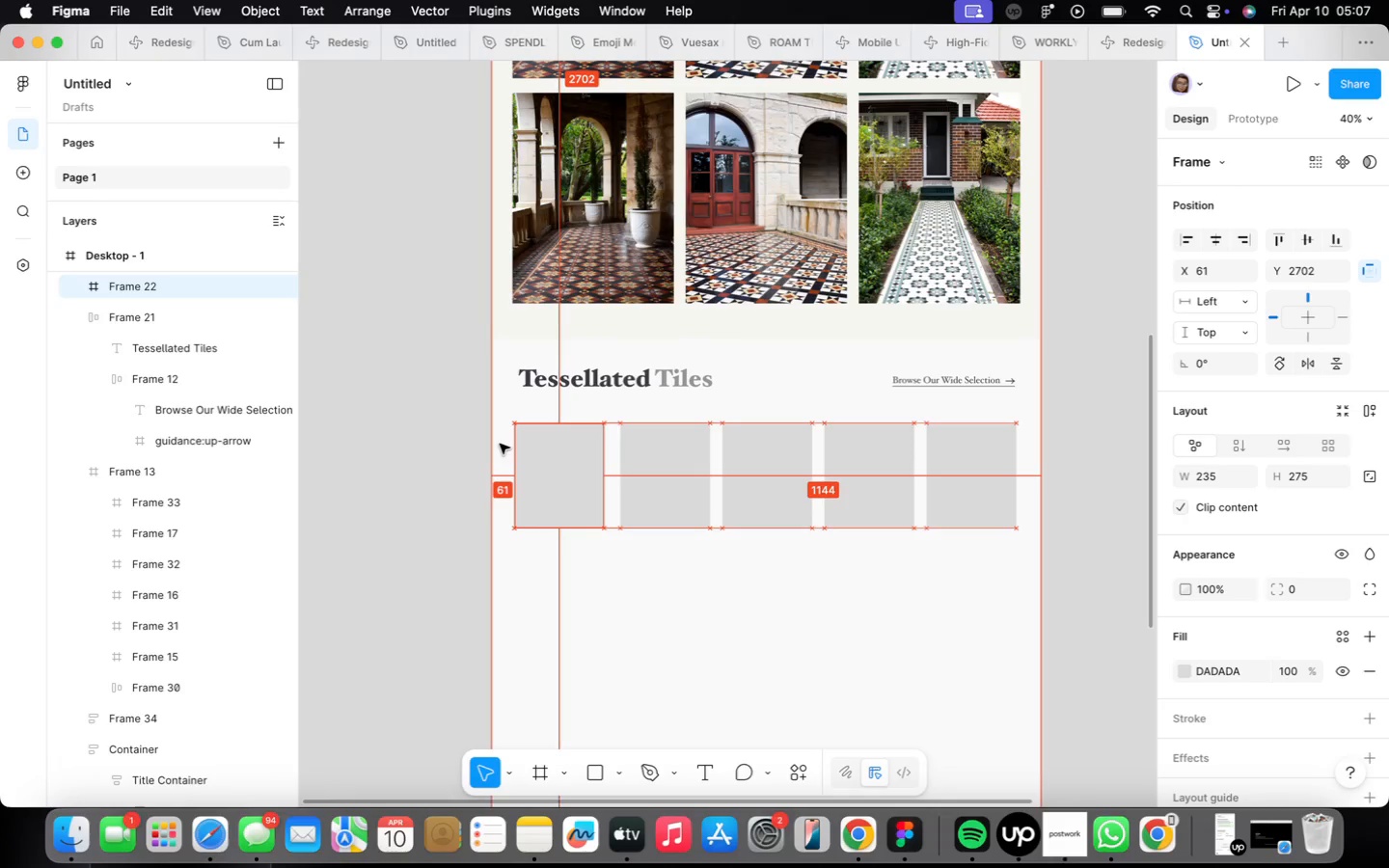 
key(Alt+ArrowLeft)
 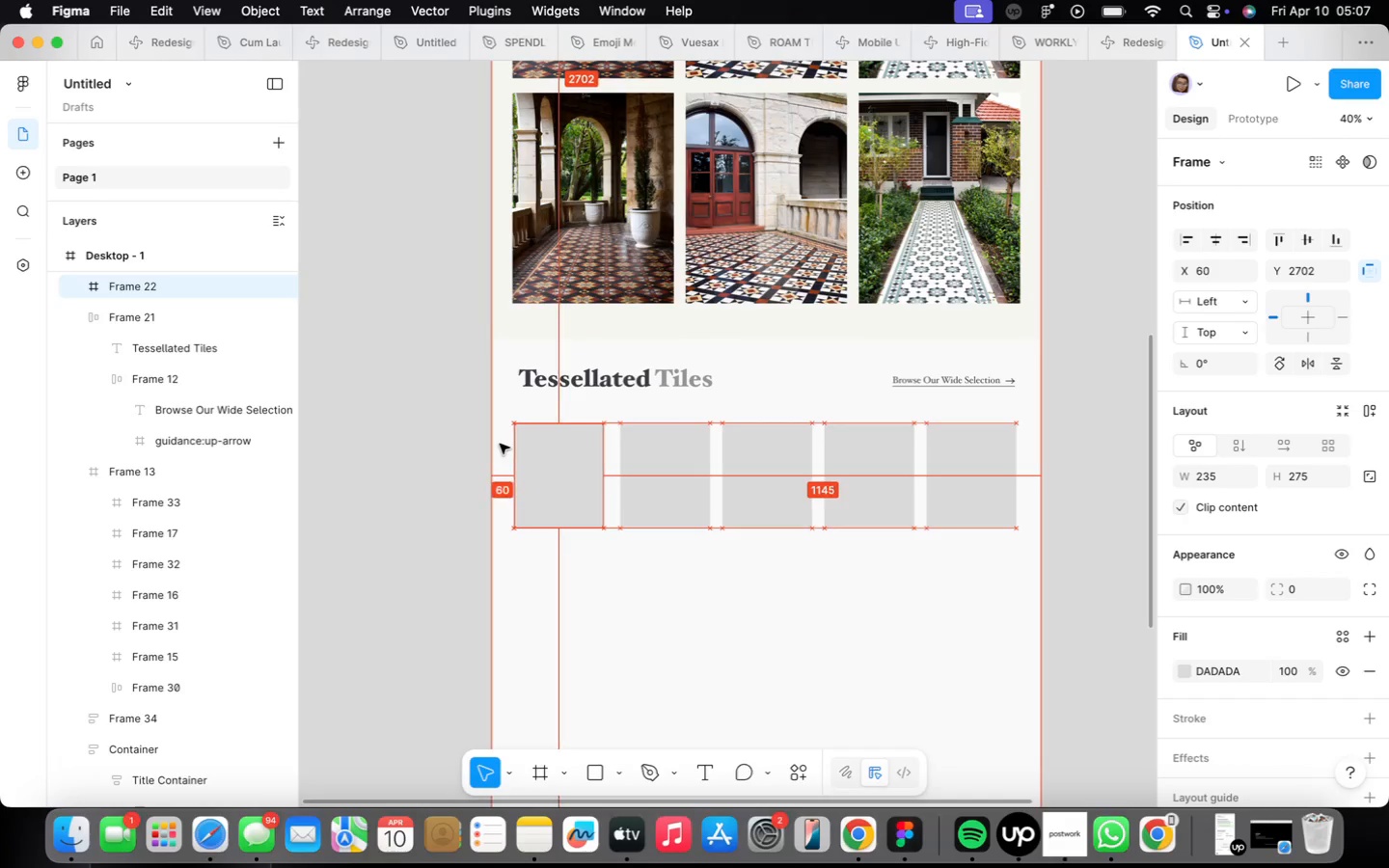 
key(Alt+ArrowLeft)
 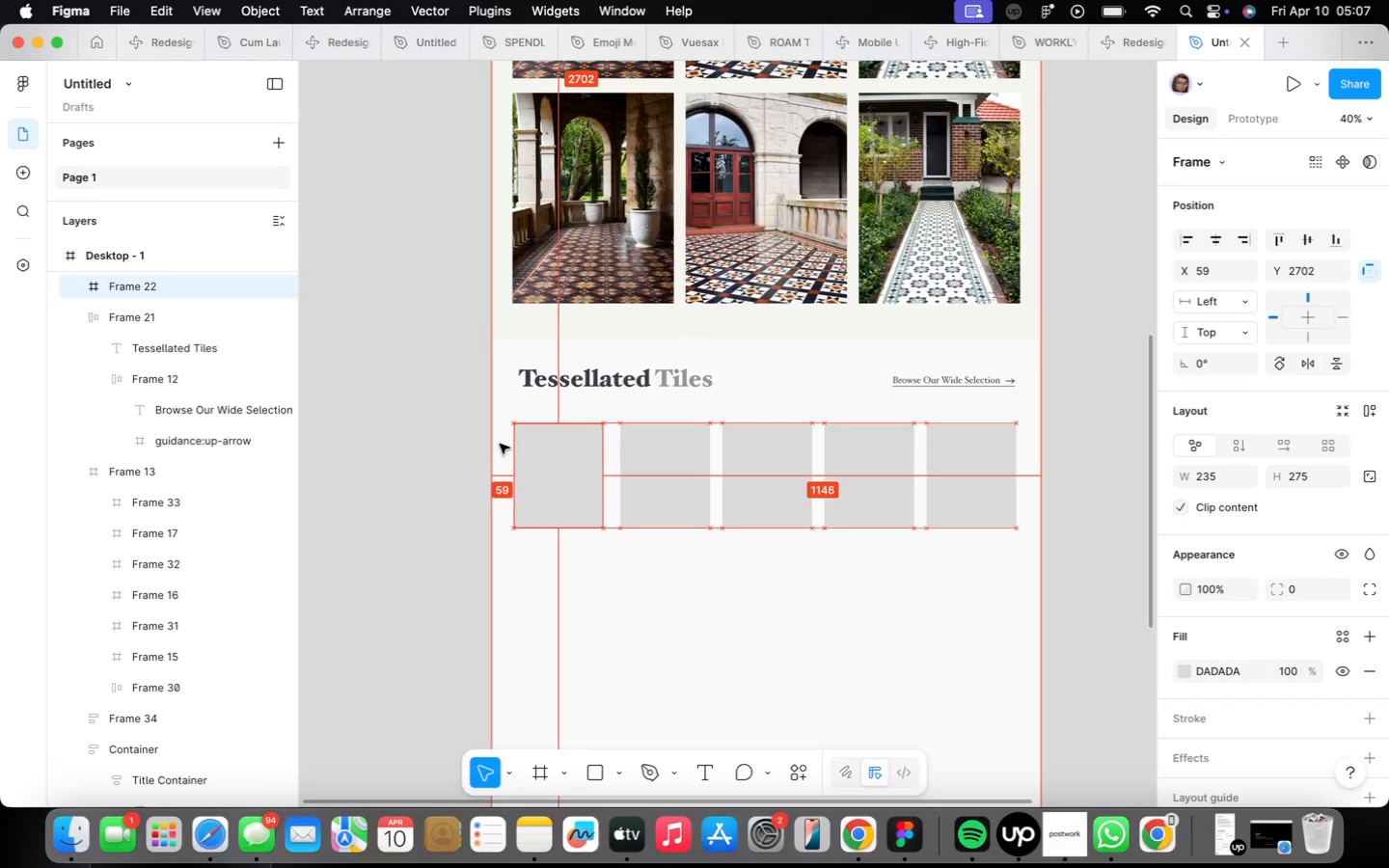 
key(Alt+ArrowLeft)
 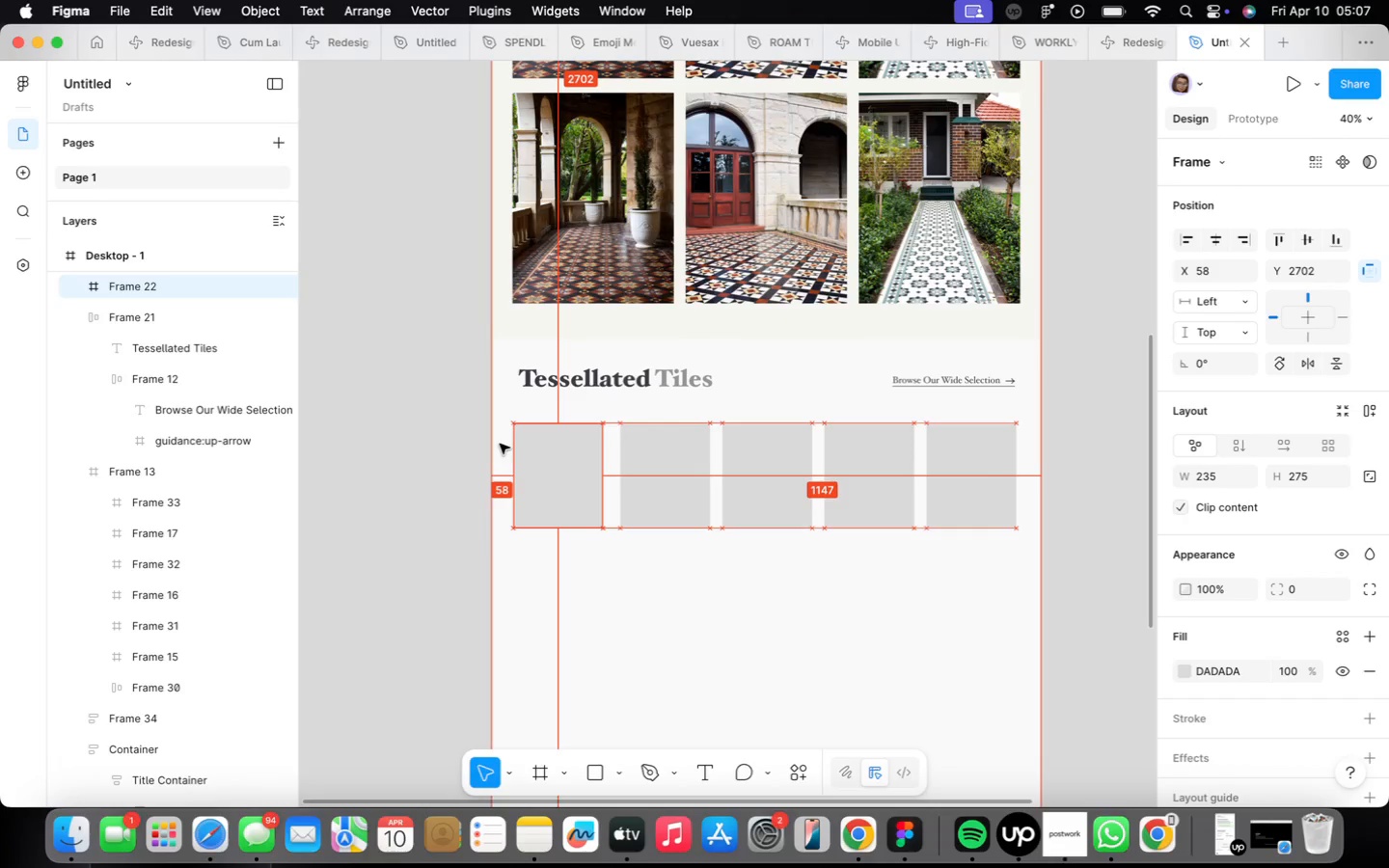 
key(Alt+ArrowLeft)
 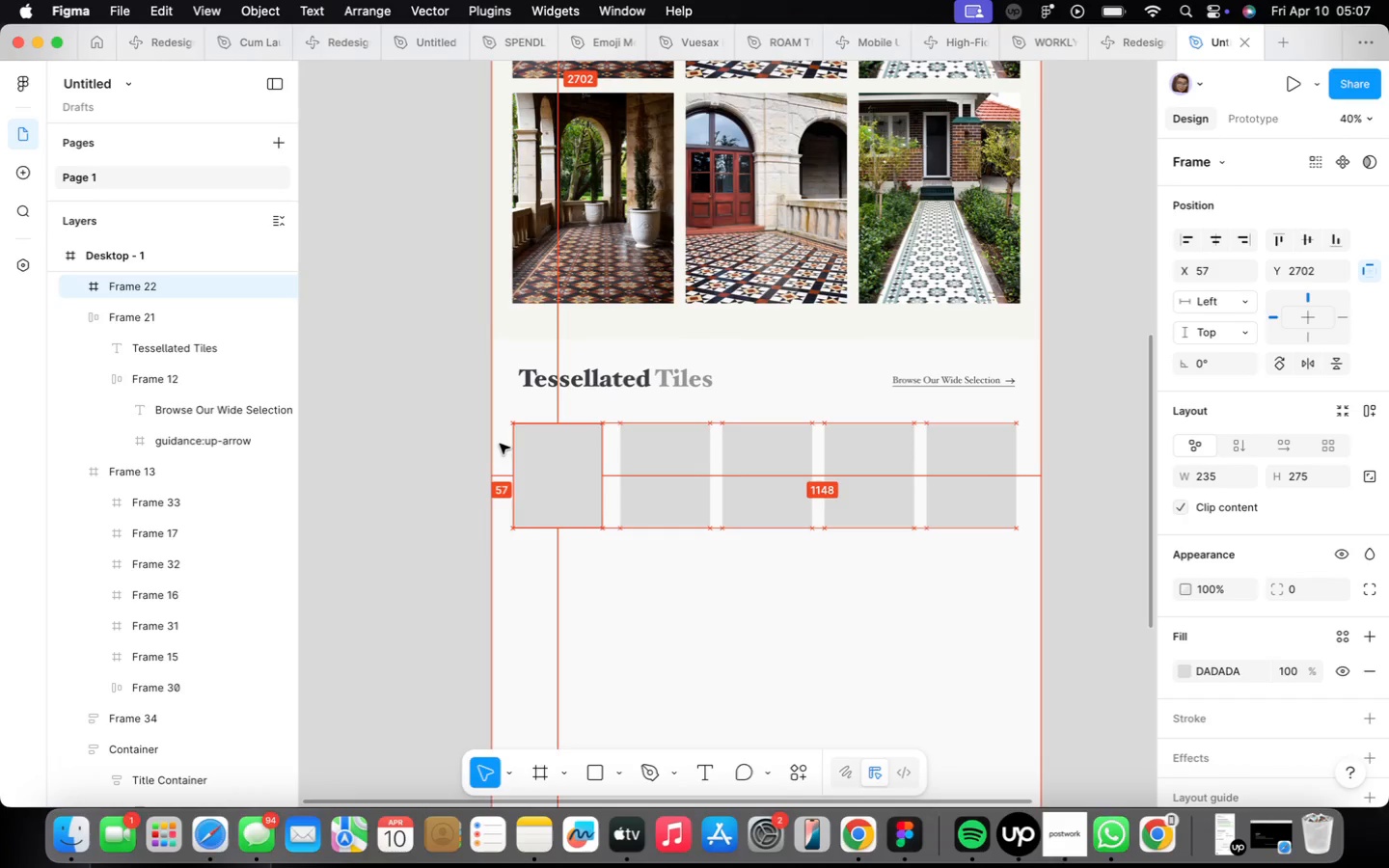 
key(Alt+ArrowLeft)
 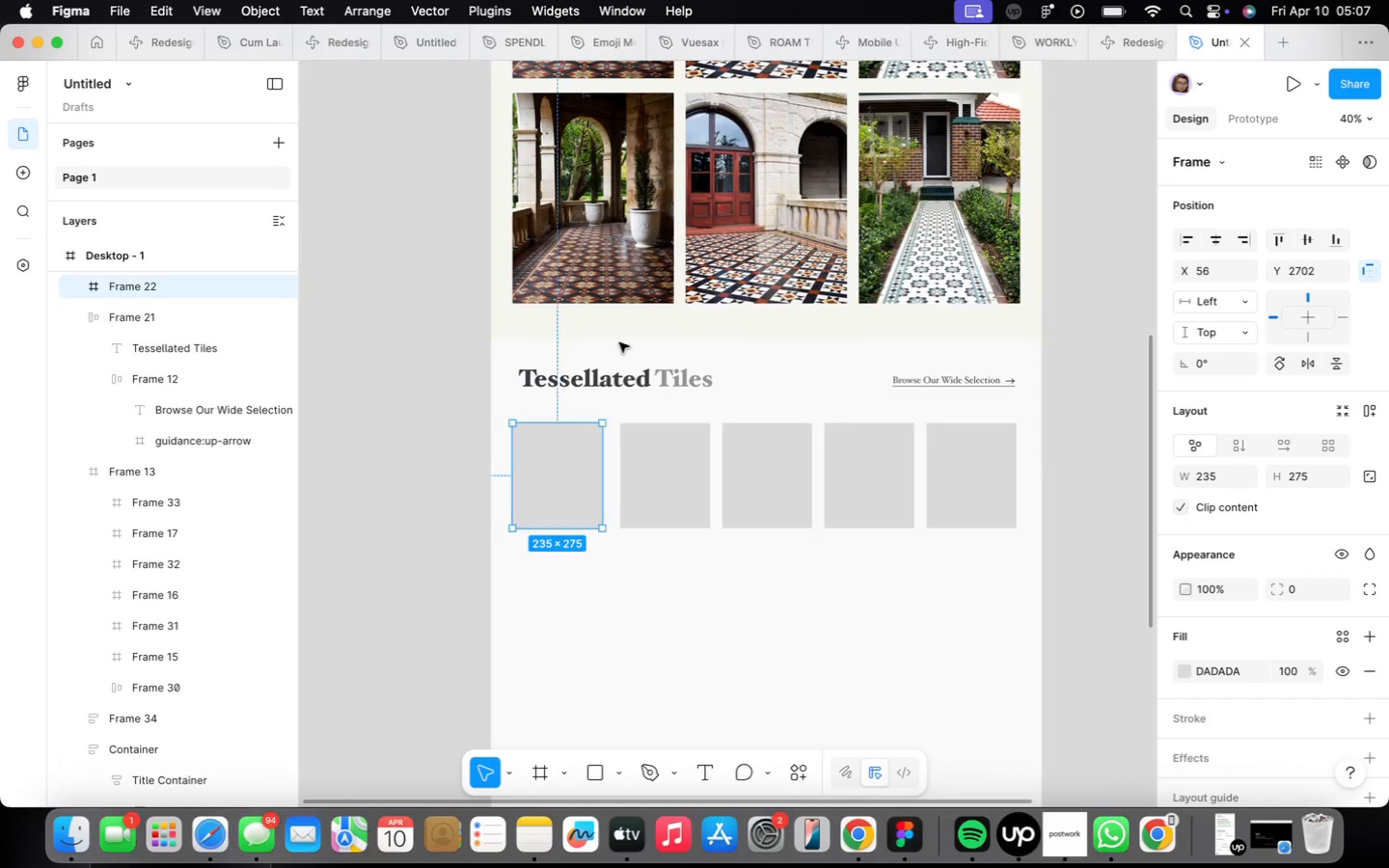 
left_click([612, 383])
 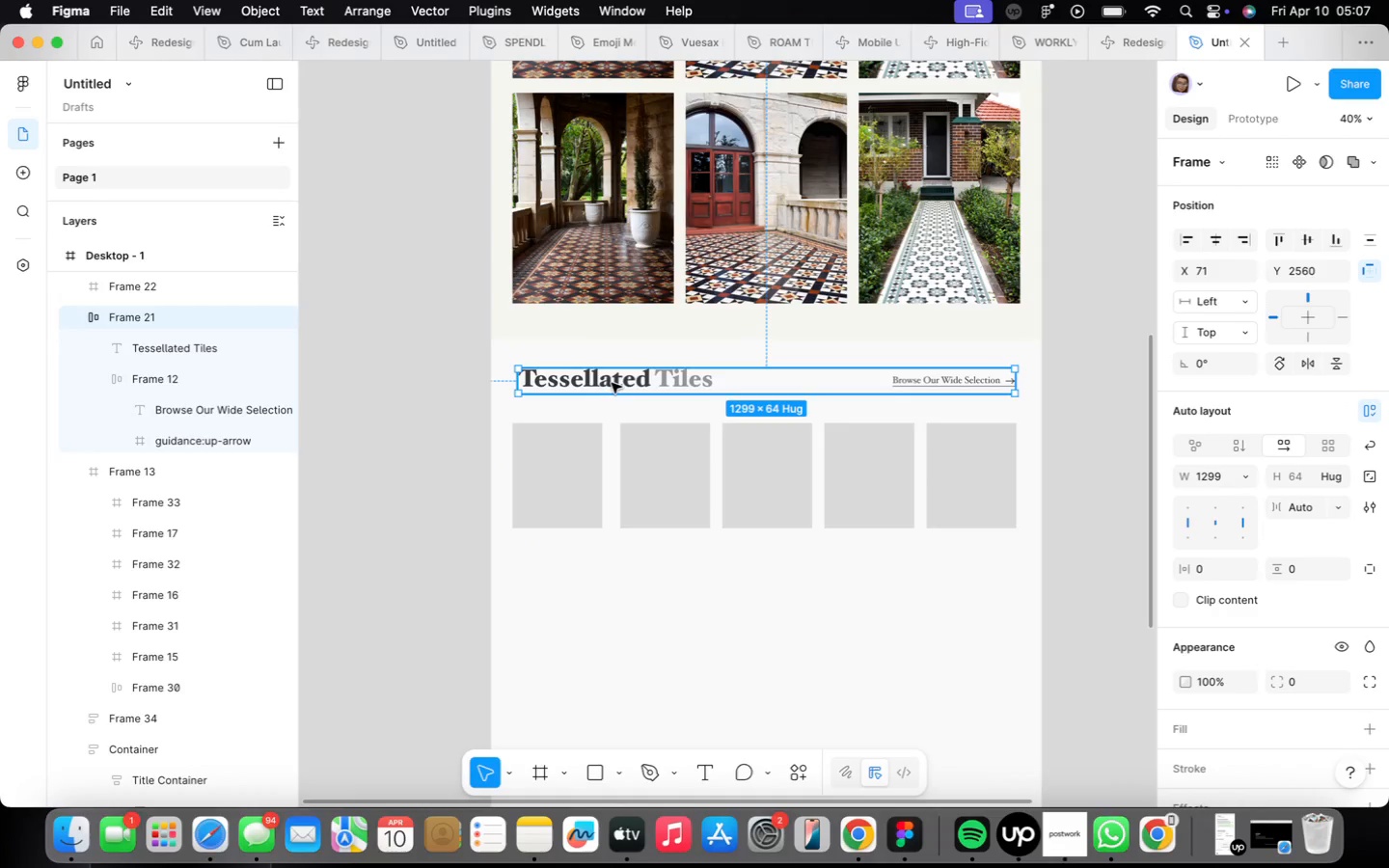 
right_click([612, 383])
 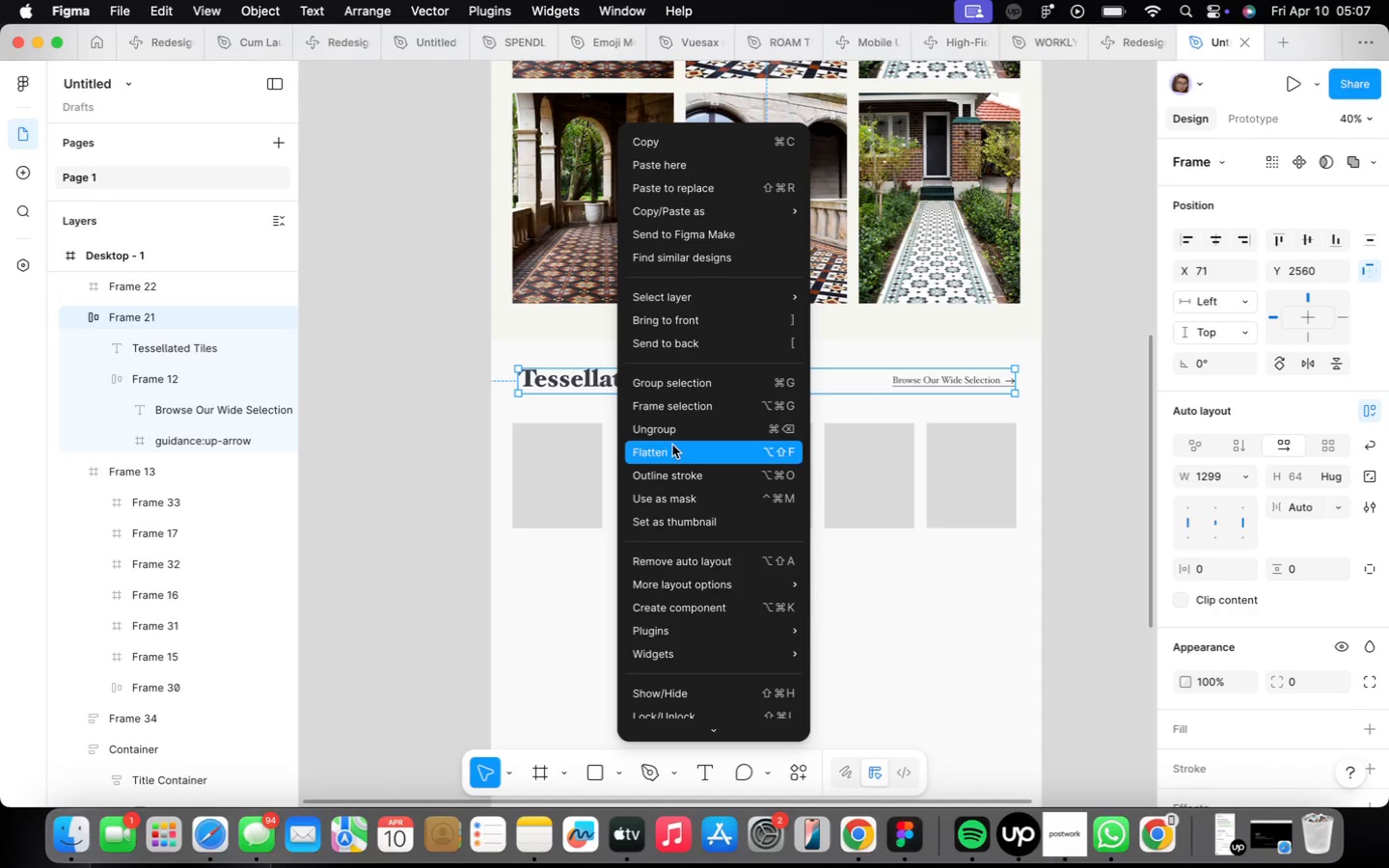 
left_click([670, 436])
 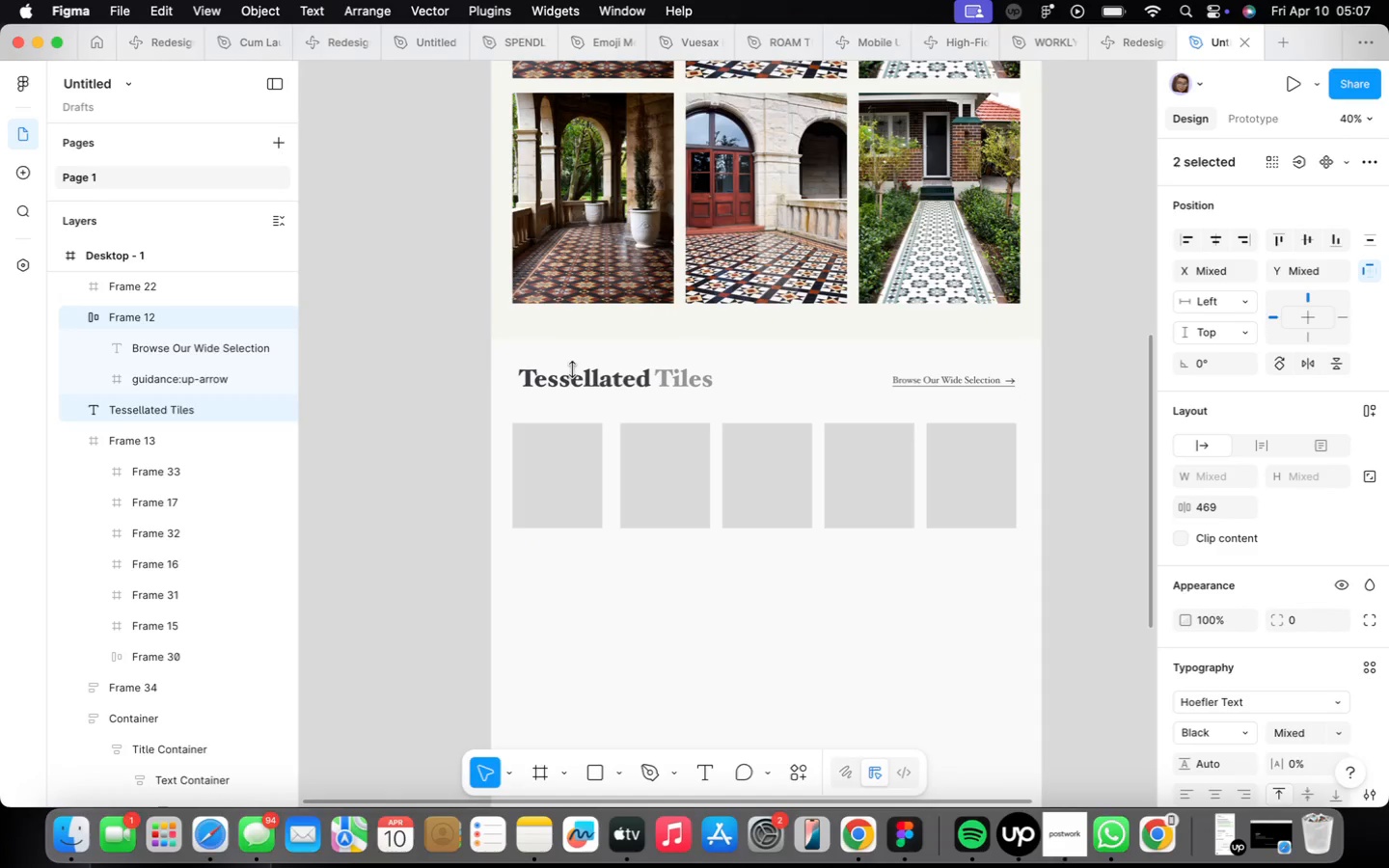 
left_click([576, 372])
 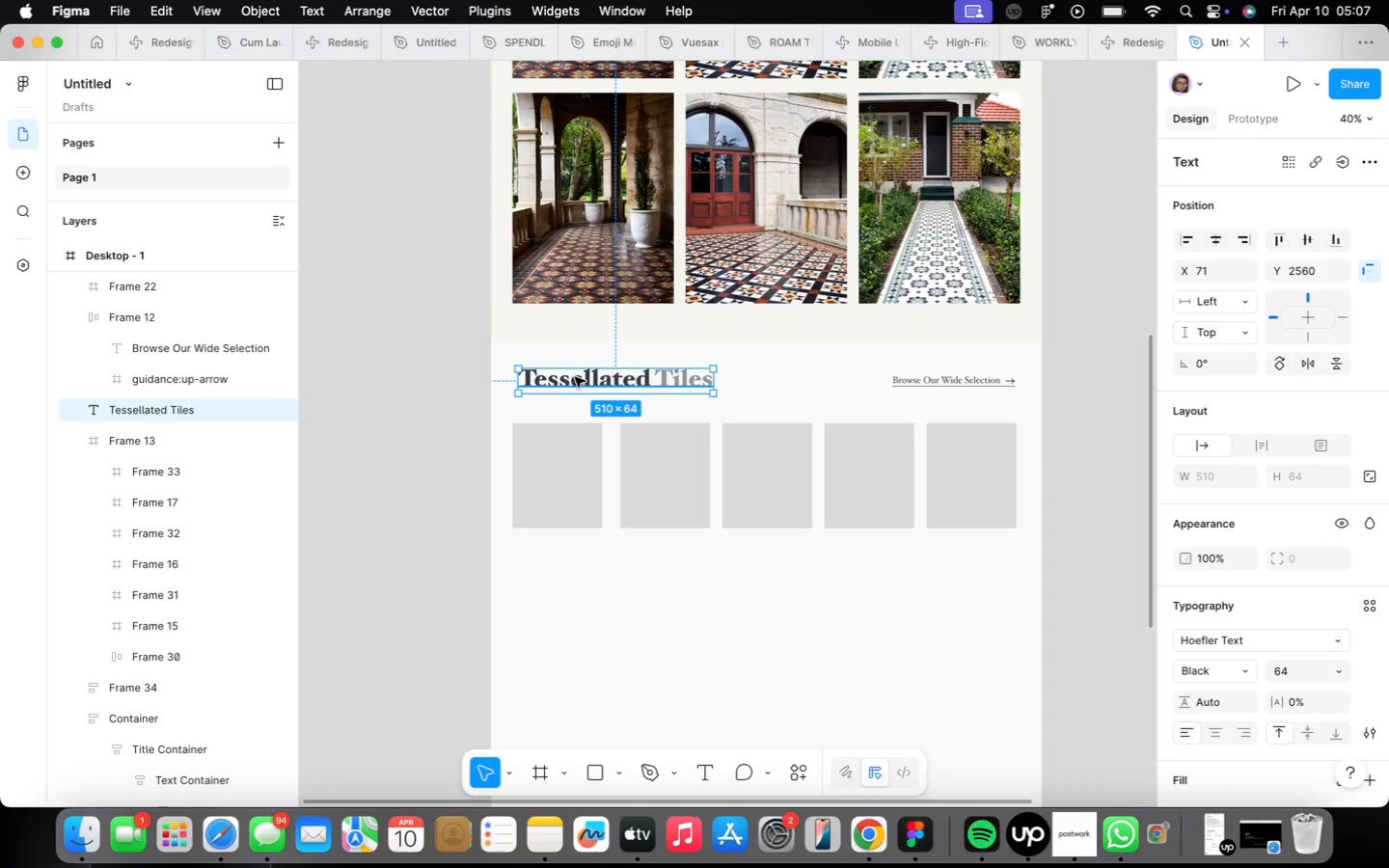 
hold_key(key=ArrowLeft, duration=1.45)
 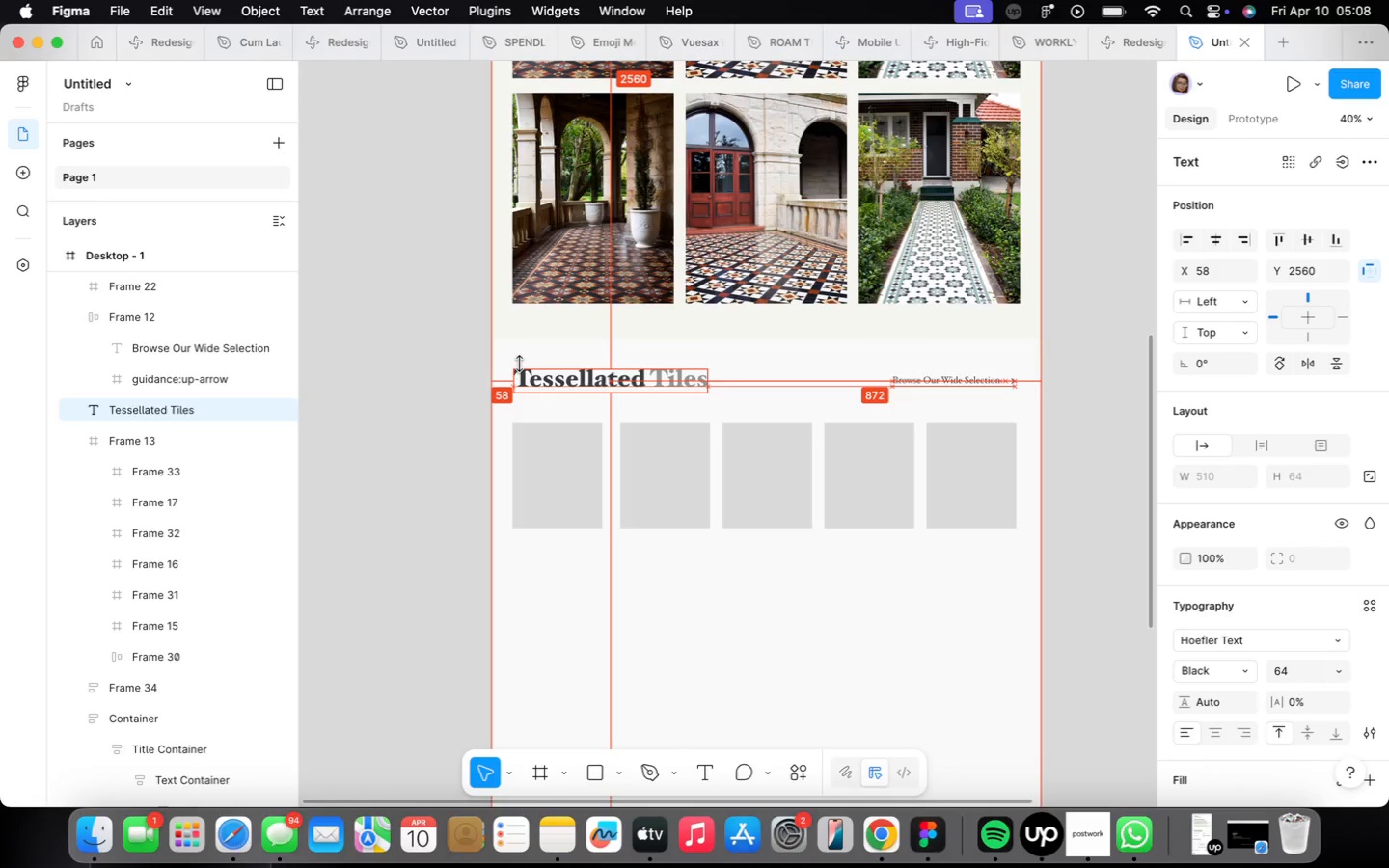 
key(Alt+ArrowLeft)
 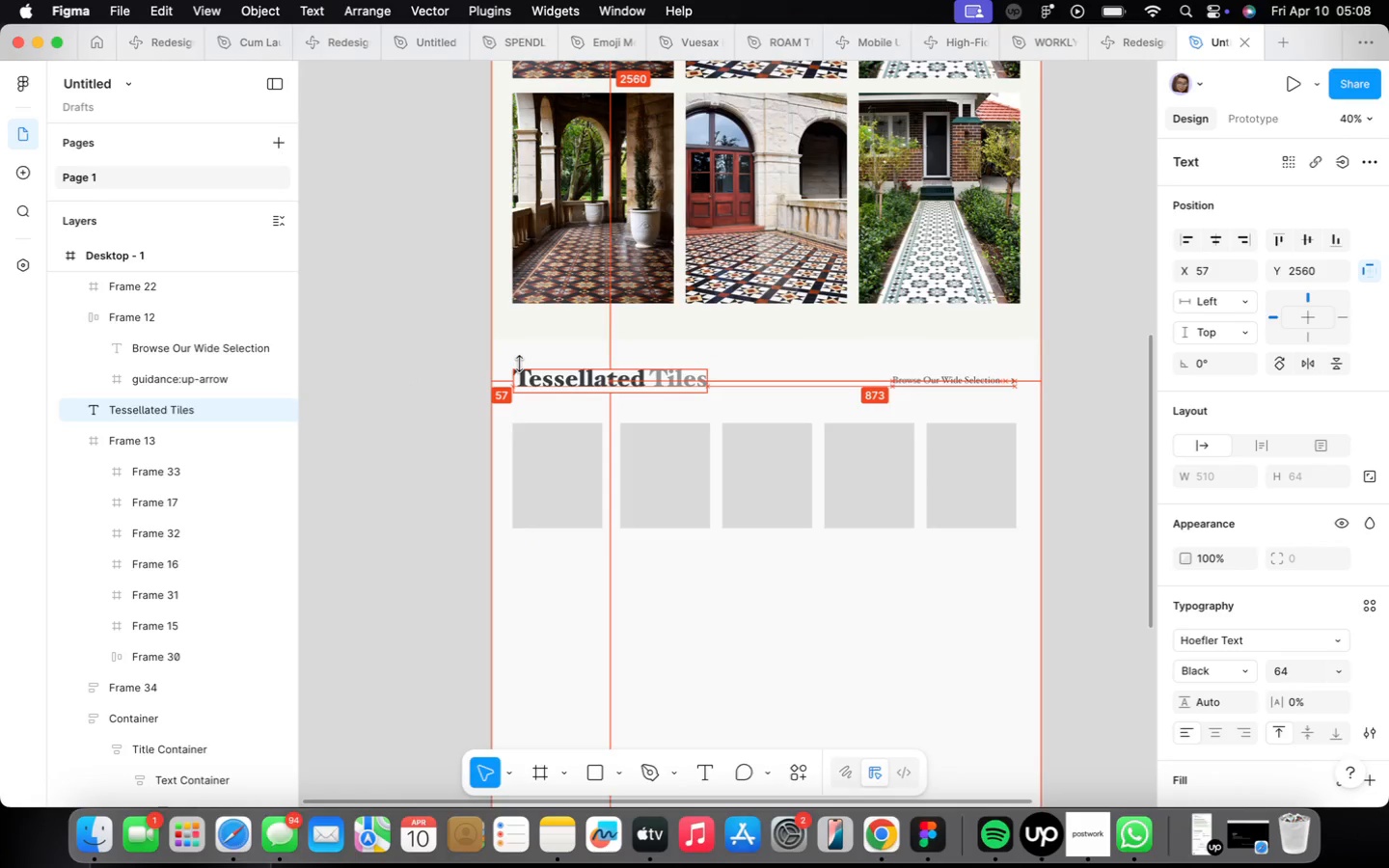 
key(Alt+ArrowLeft)
 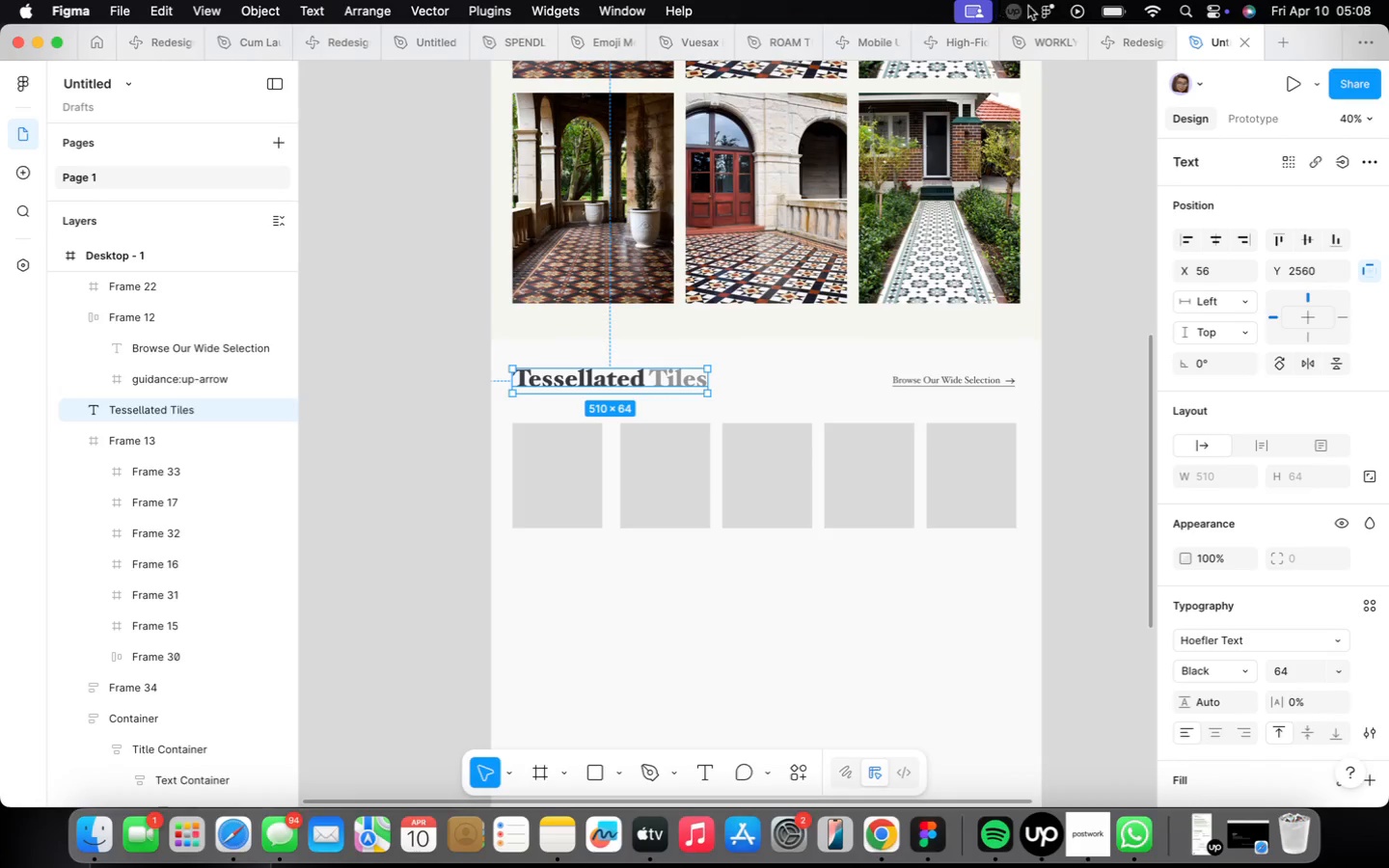 
left_click([1210, 0])
 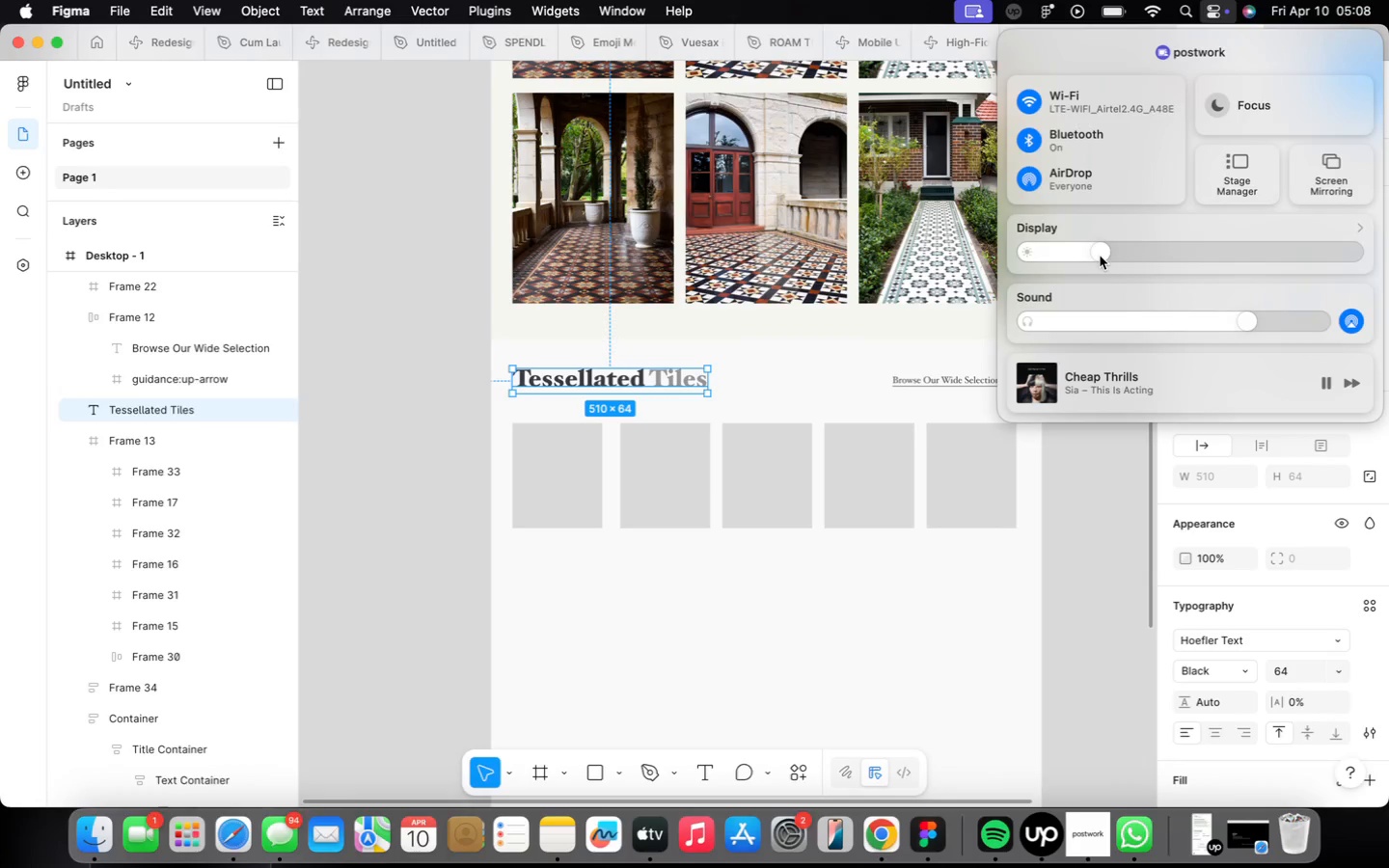 
left_click([1114, 254])
 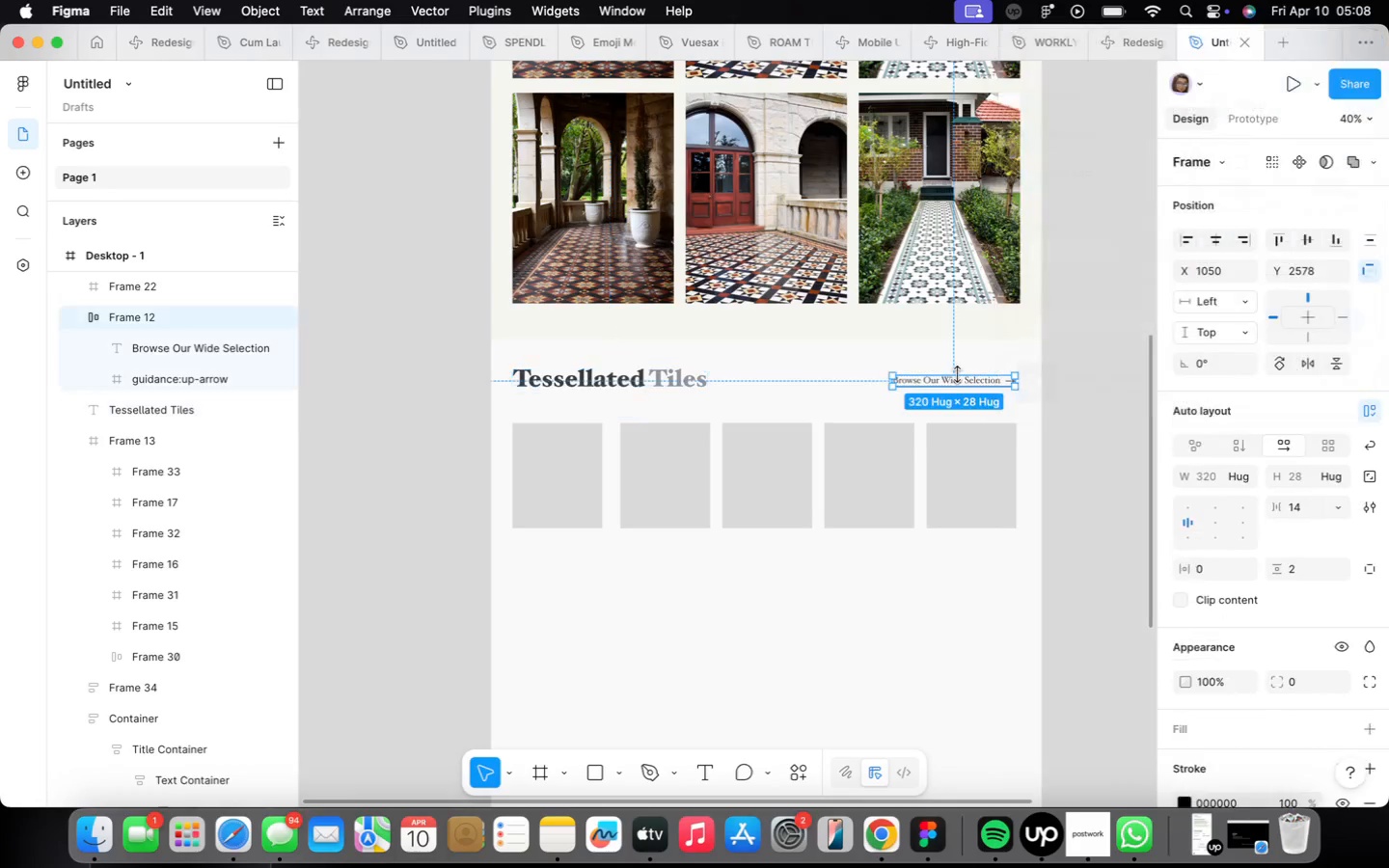 
hold_key(key=OptionLeft, duration=0.48)
 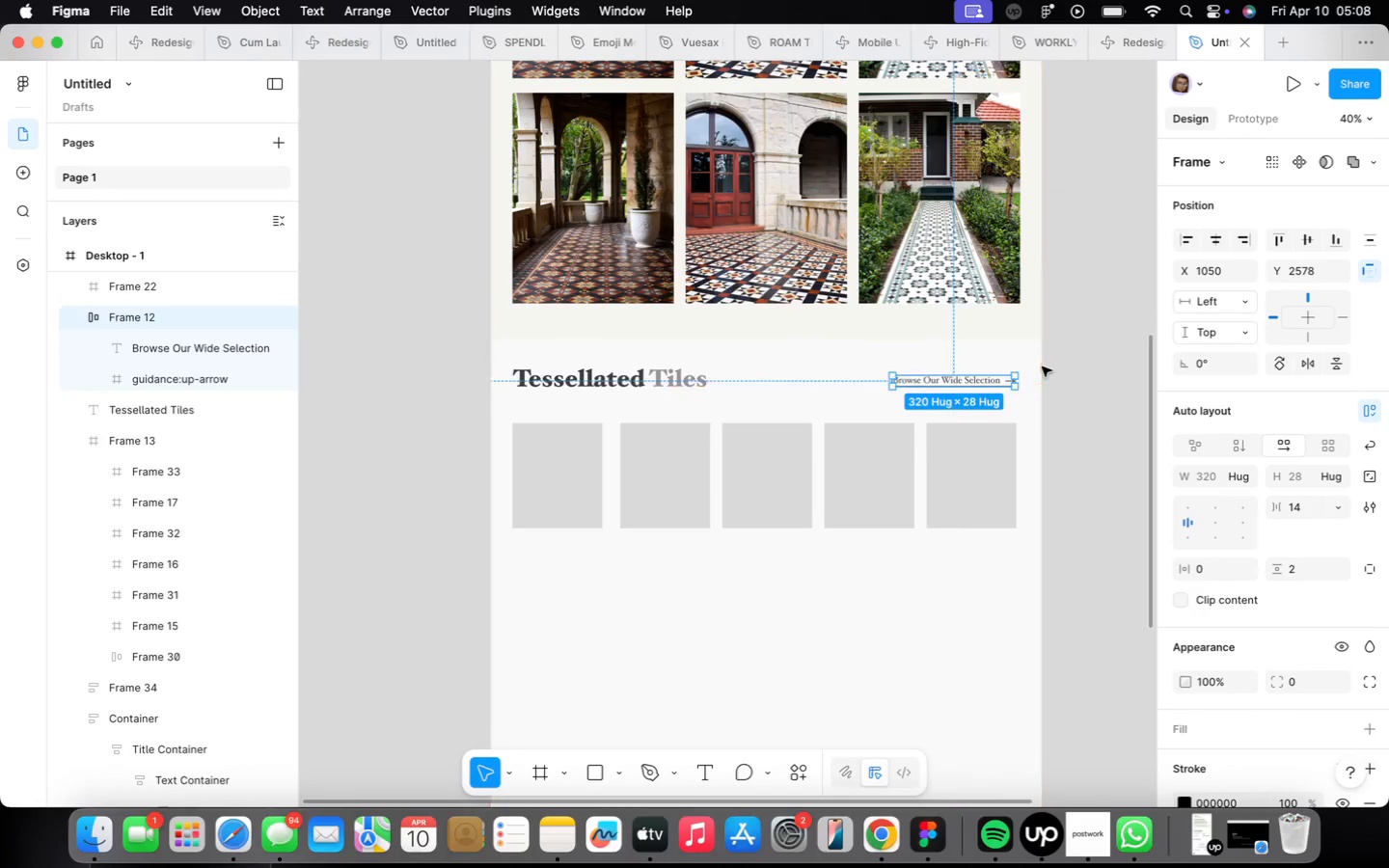 
key(Alt+OptionLeft)
 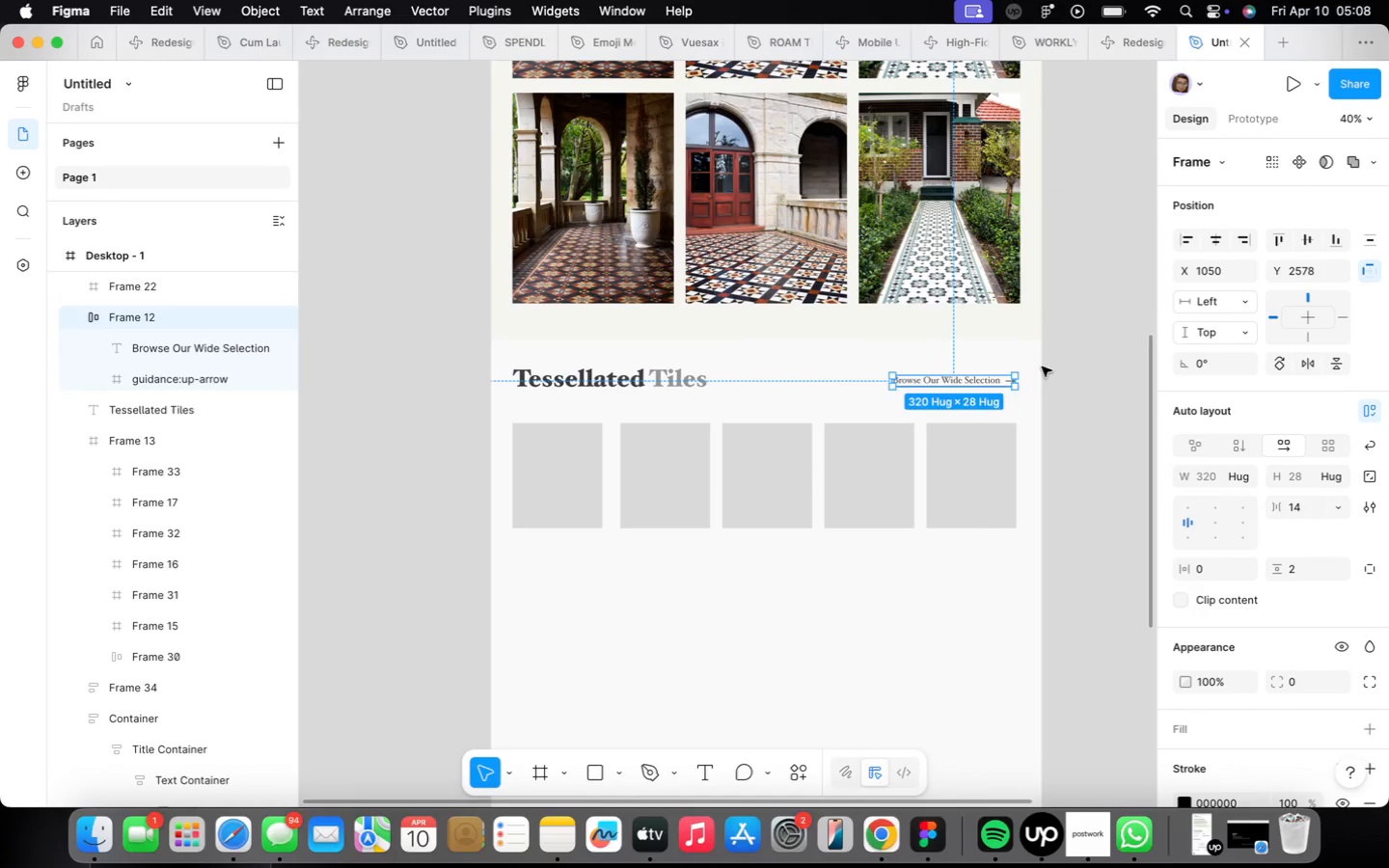 
hold_key(key=ArrowRight, duration=1.0)
 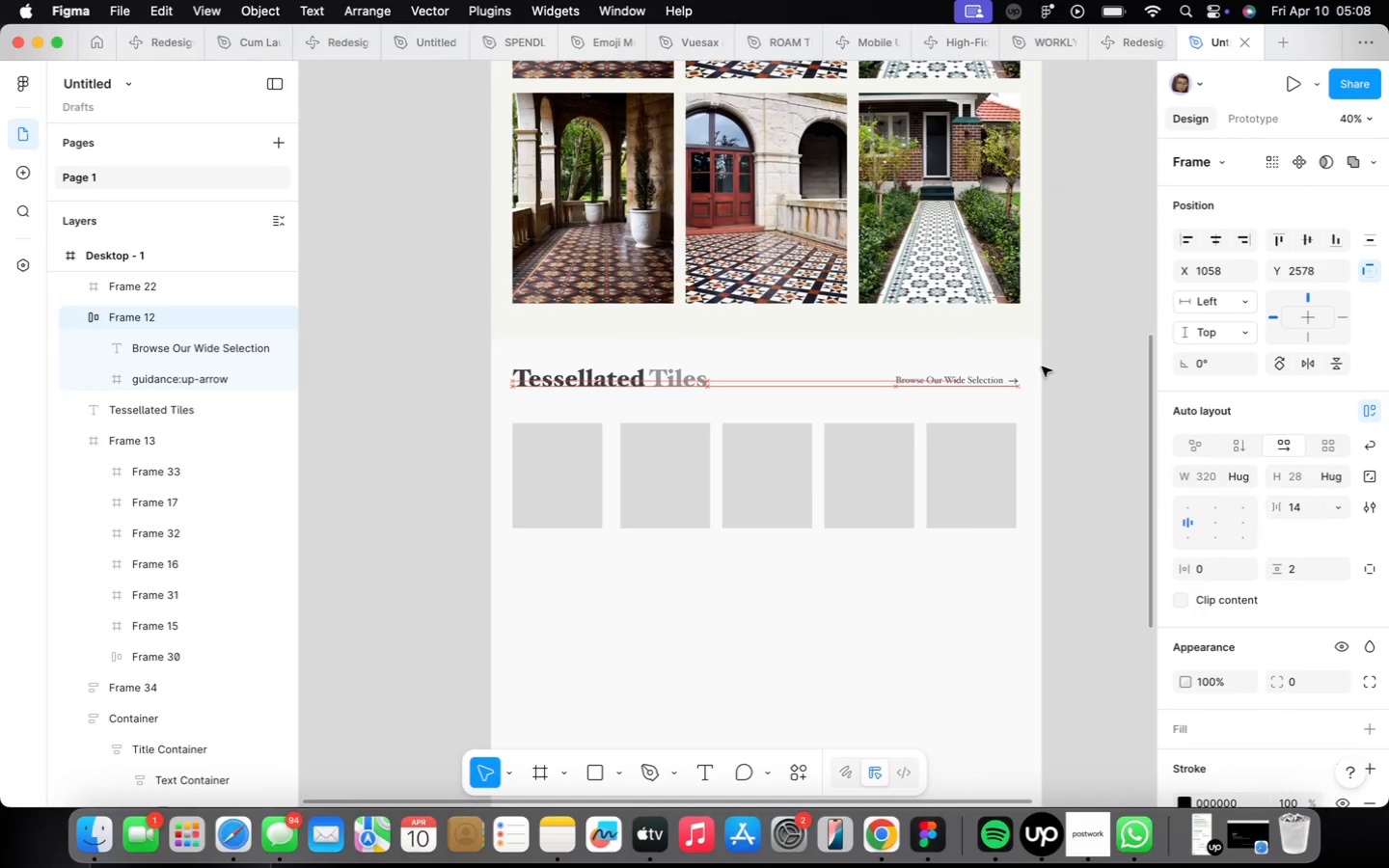 
key(Alt+OptionLeft)
 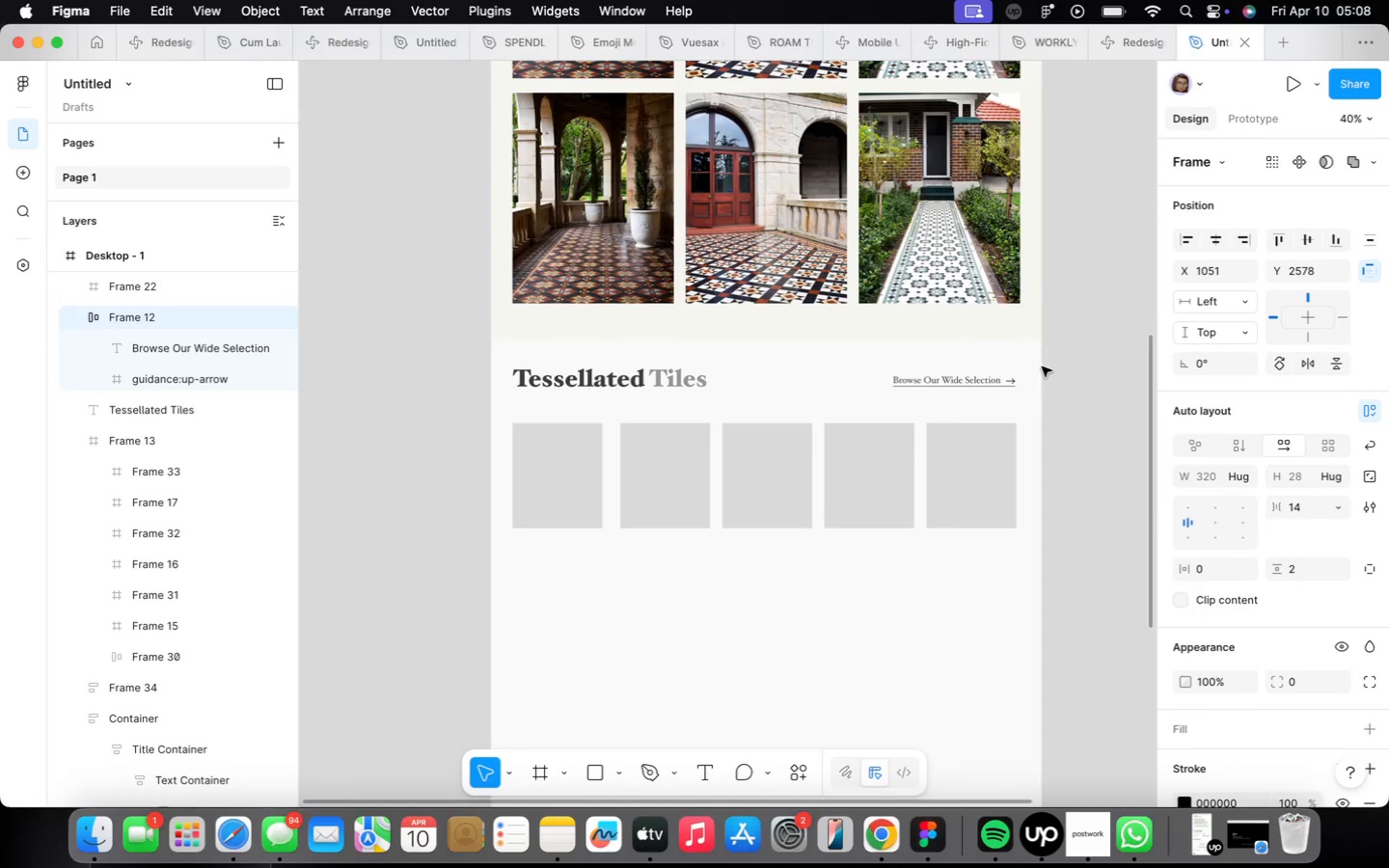 
key(Alt+OptionLeft)
 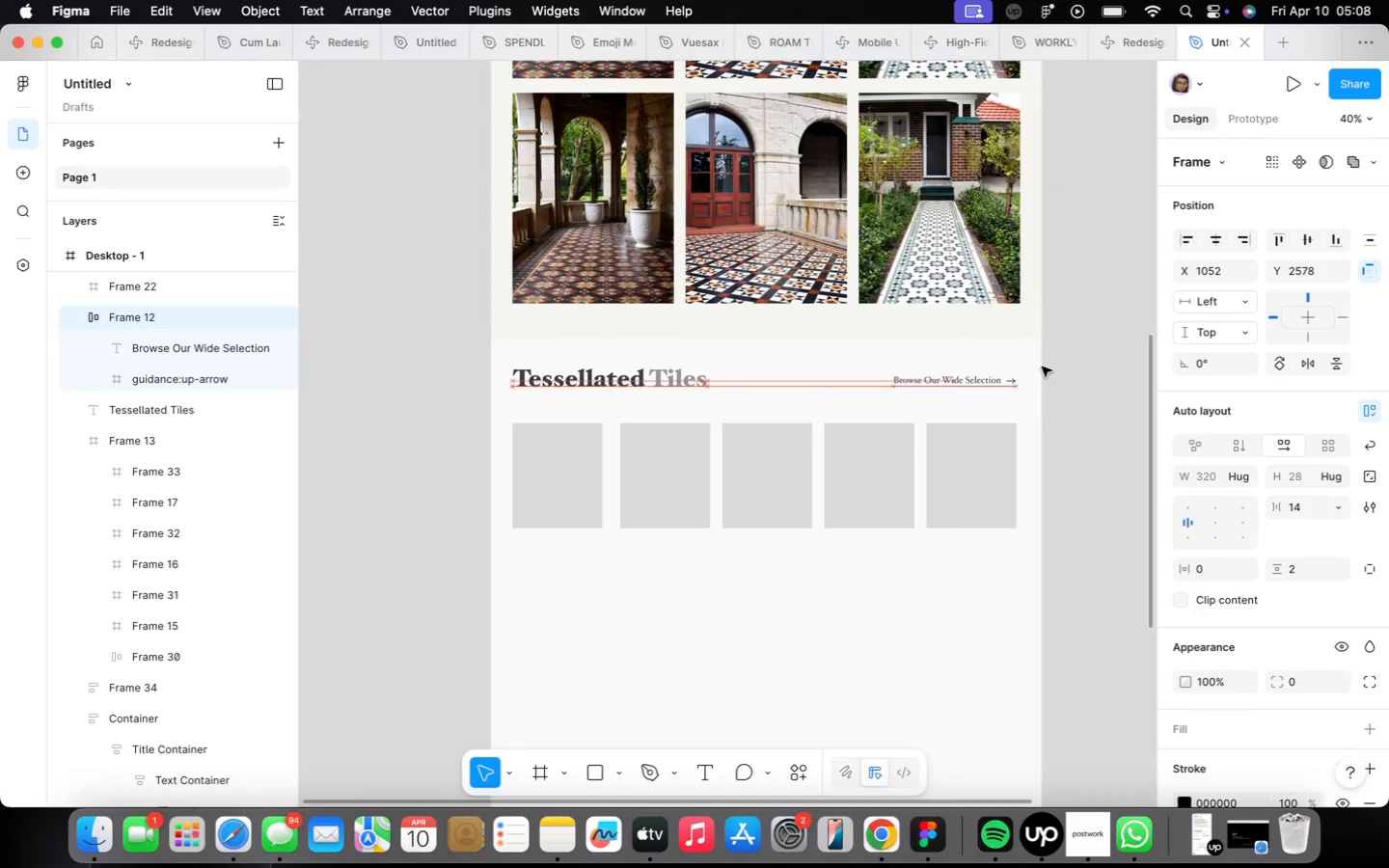 
key(Alt+OptionLeft)
 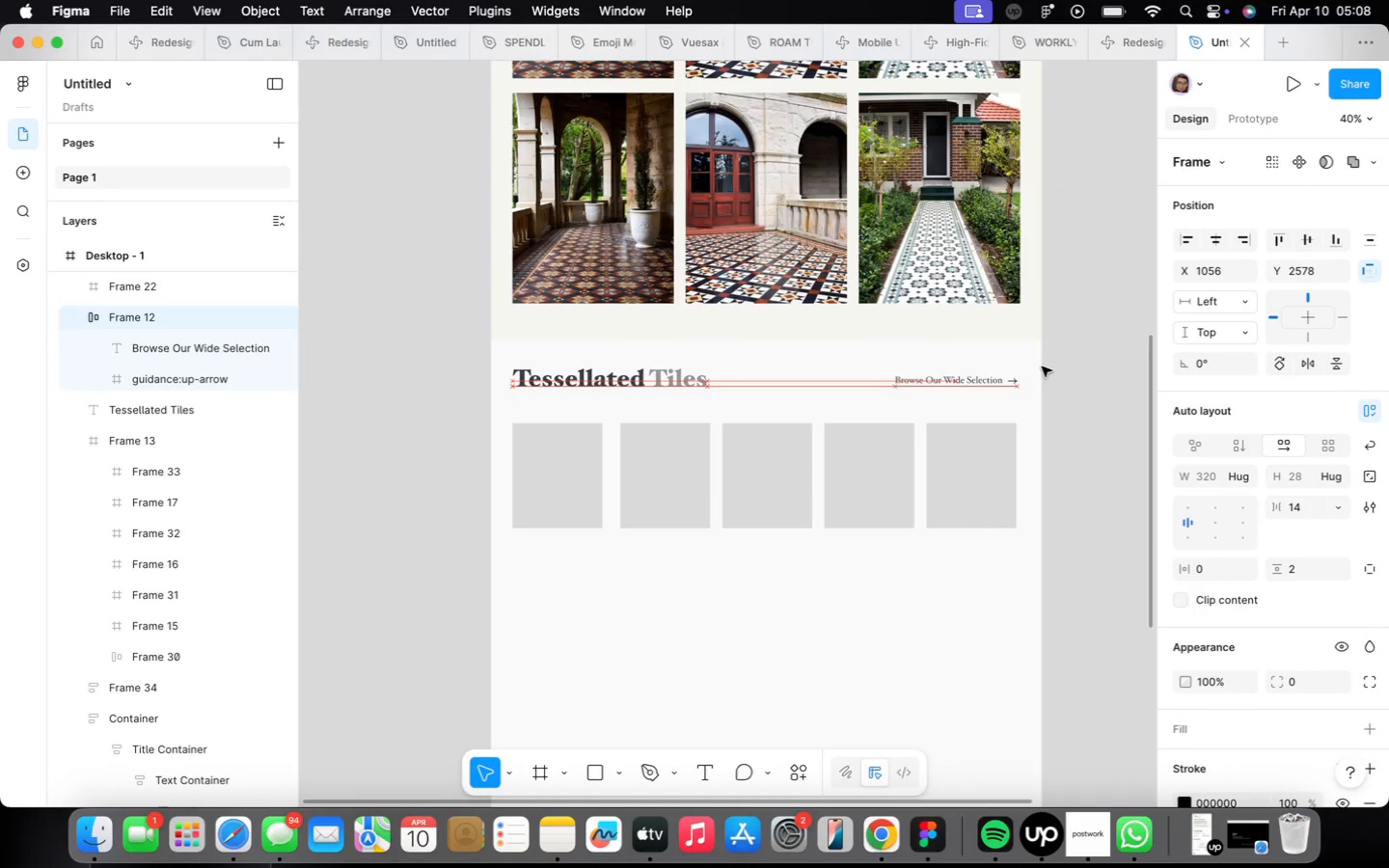 
key(ArrowRight)
 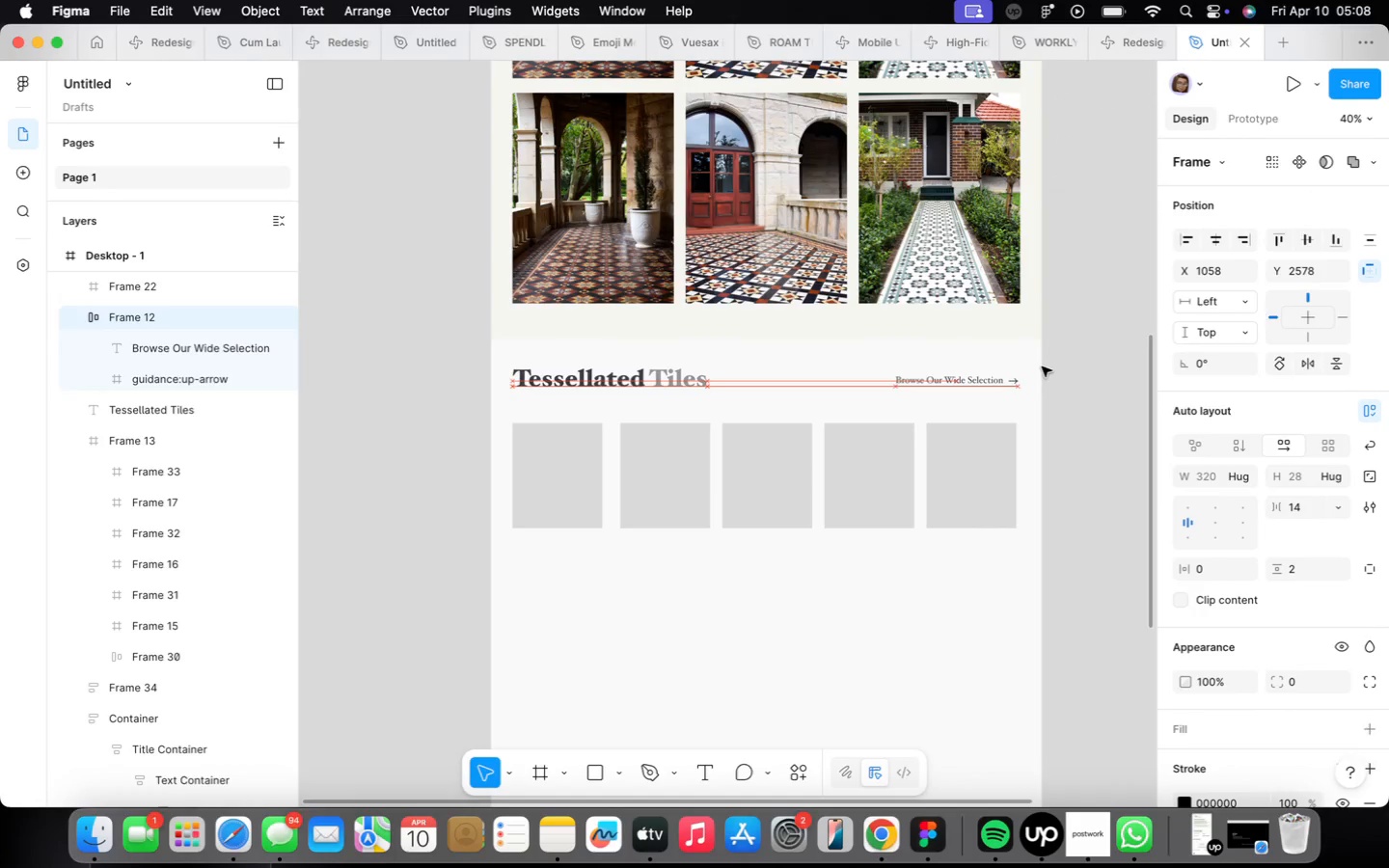 
key(ArrowRight)
 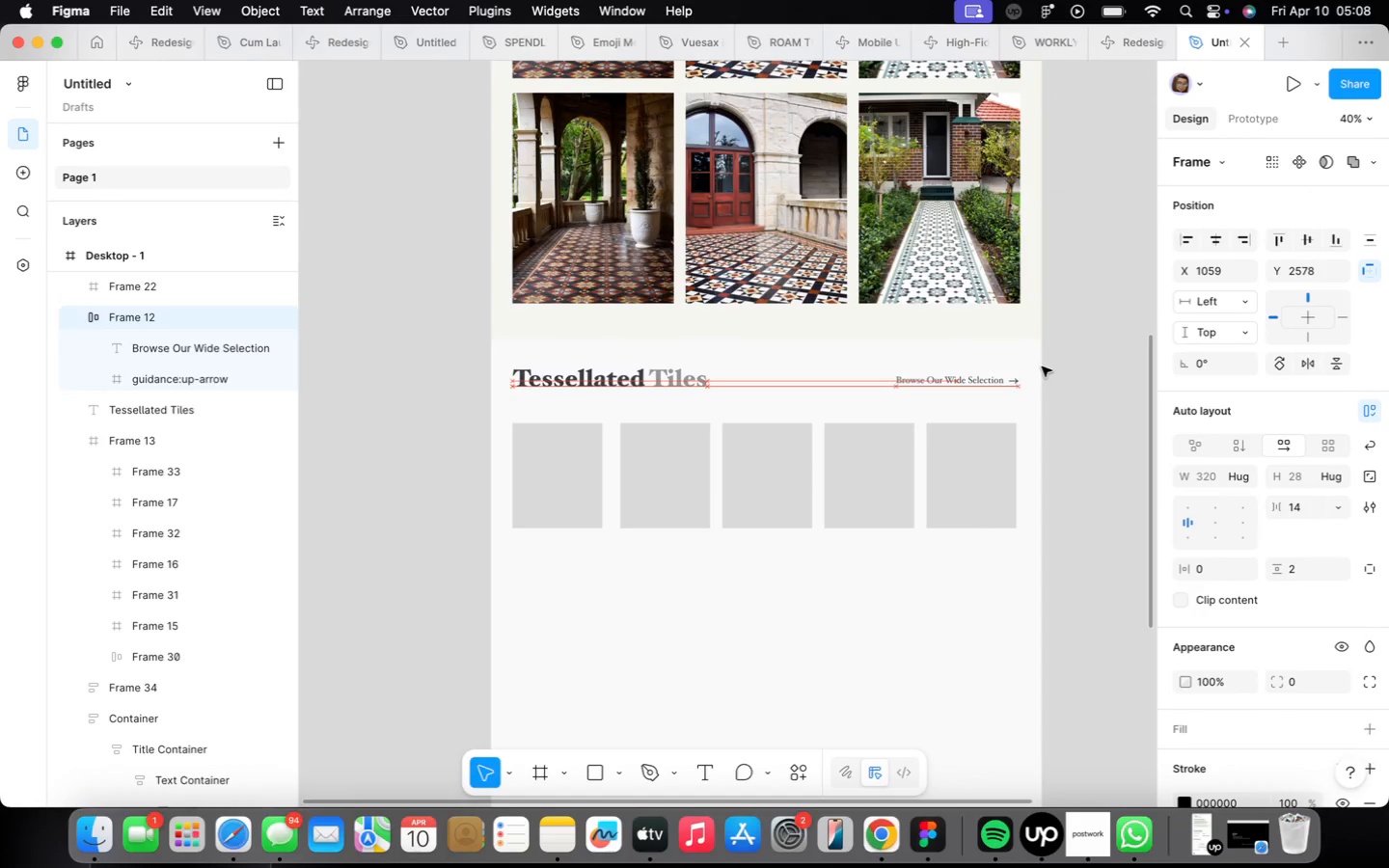 
key(ArrowRight)
 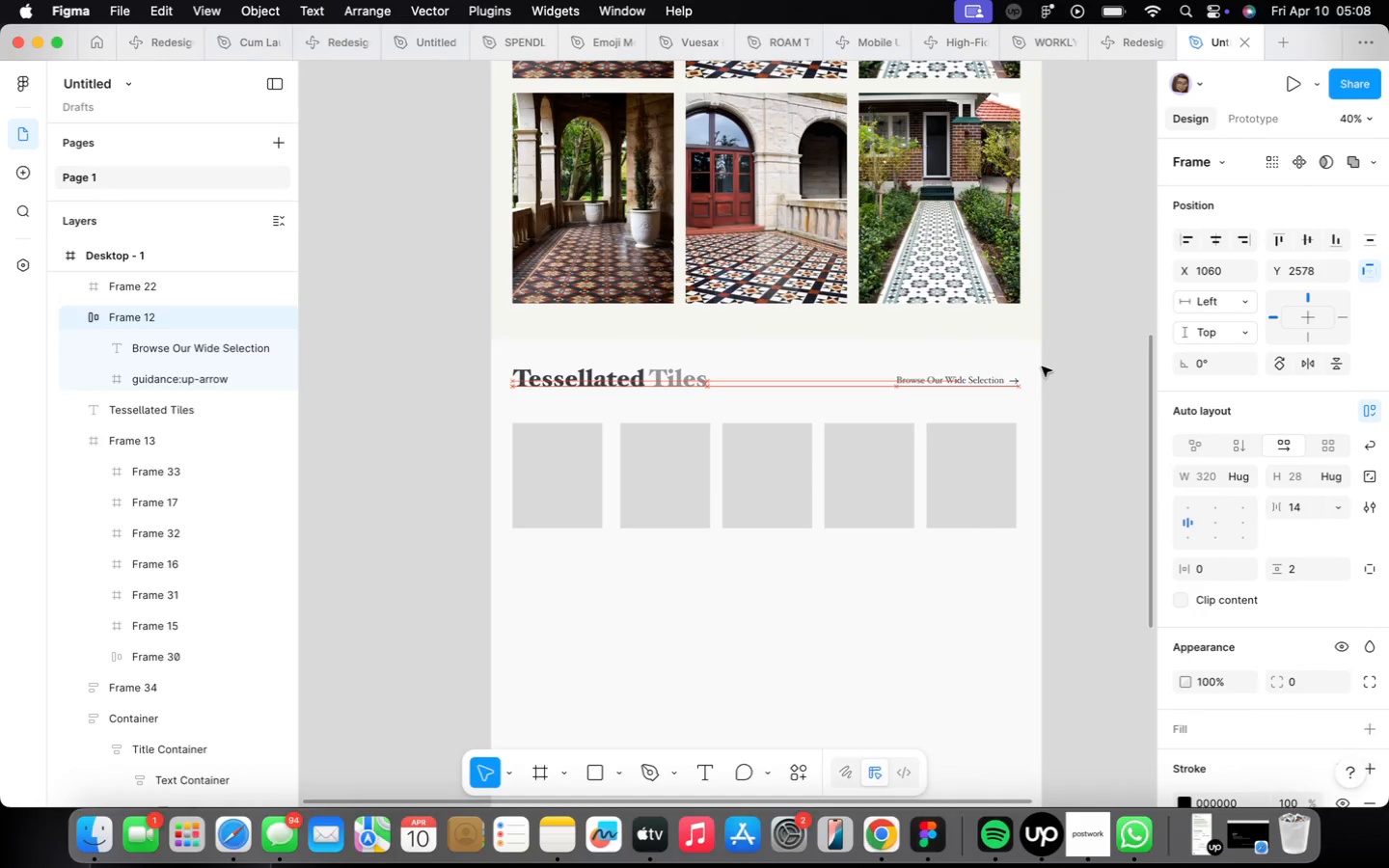 
key(ArrowRight)
 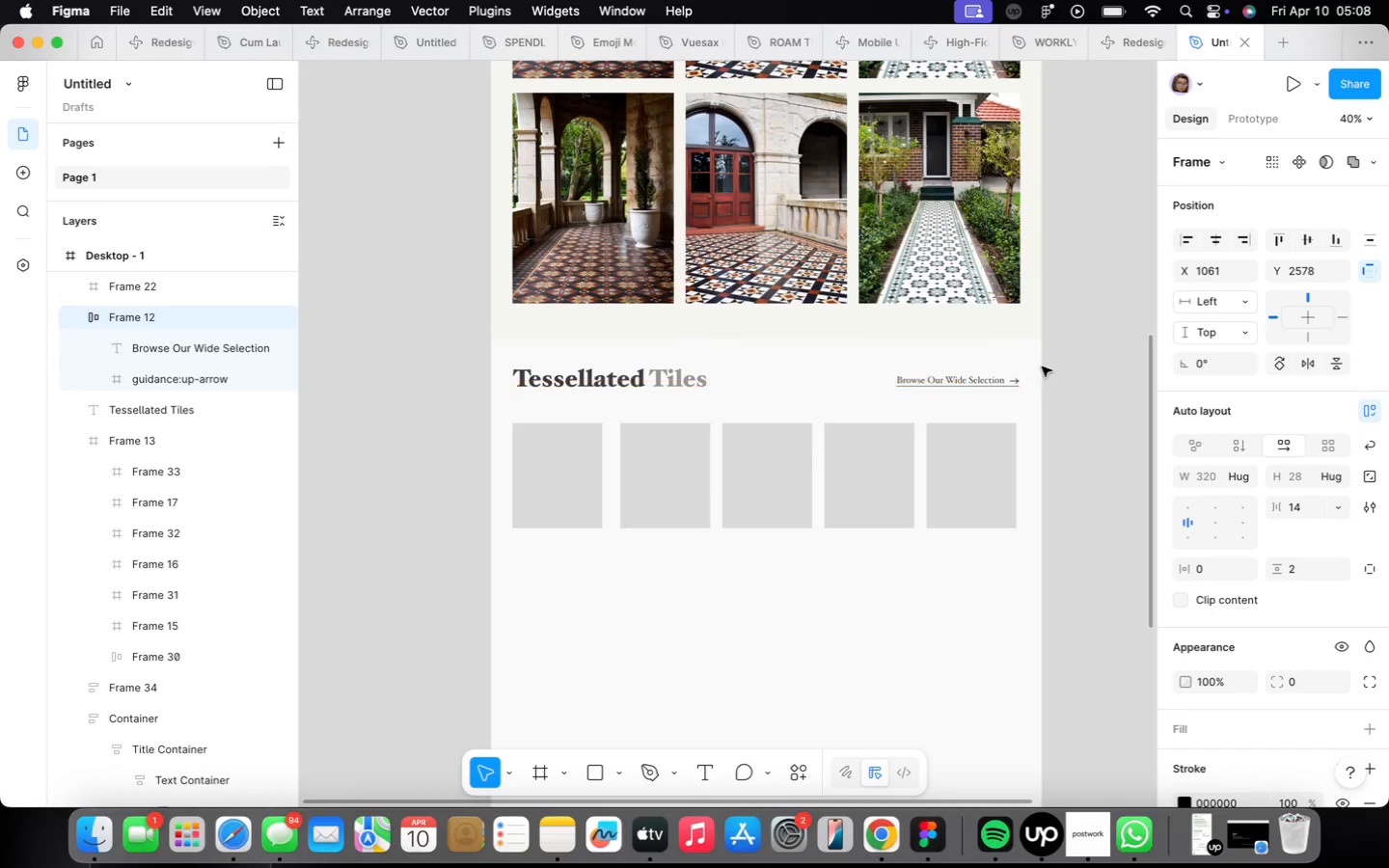 
hold_key(key=OptionLeft, duration=0.64)
 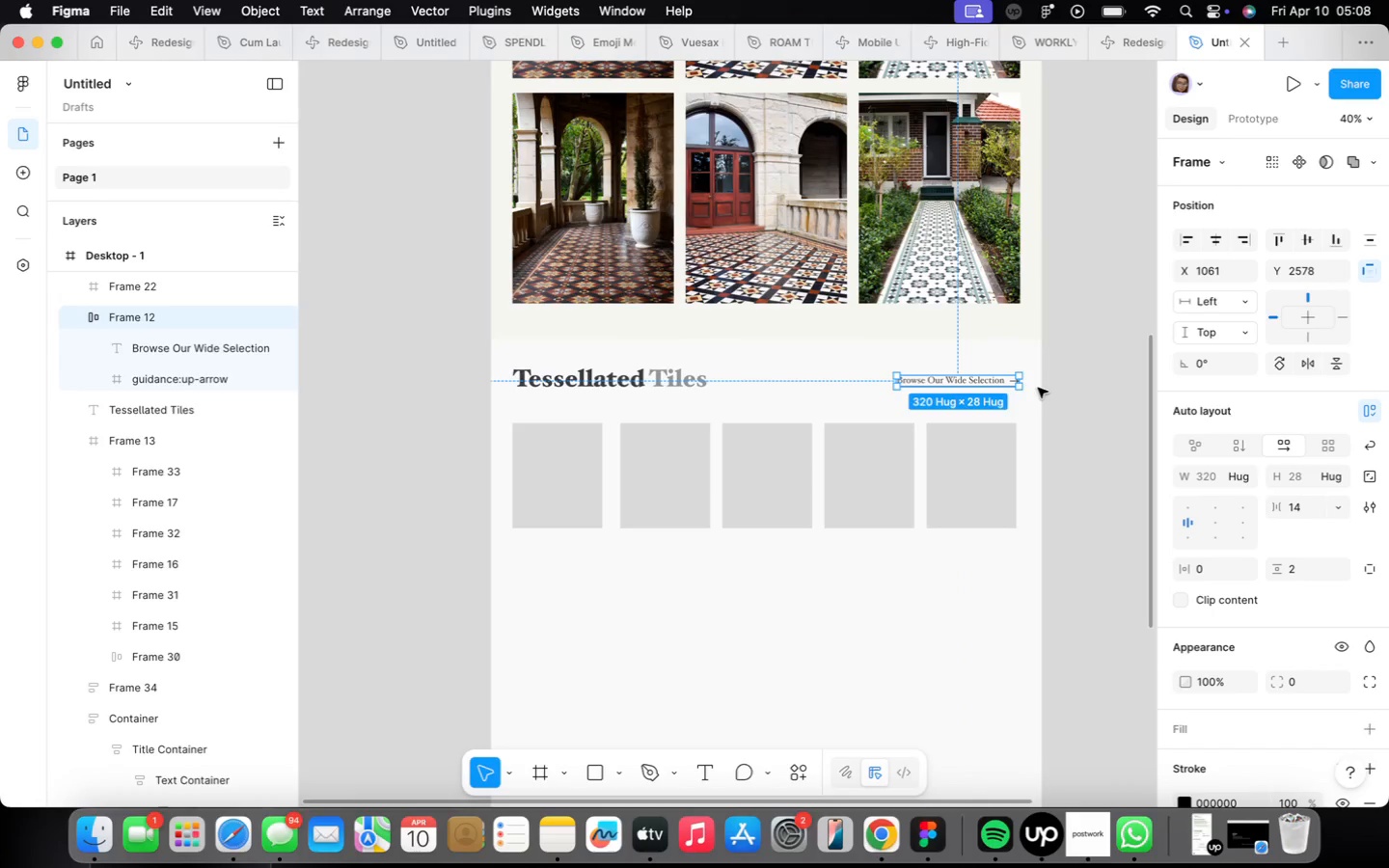 
key(ArrowRight)
 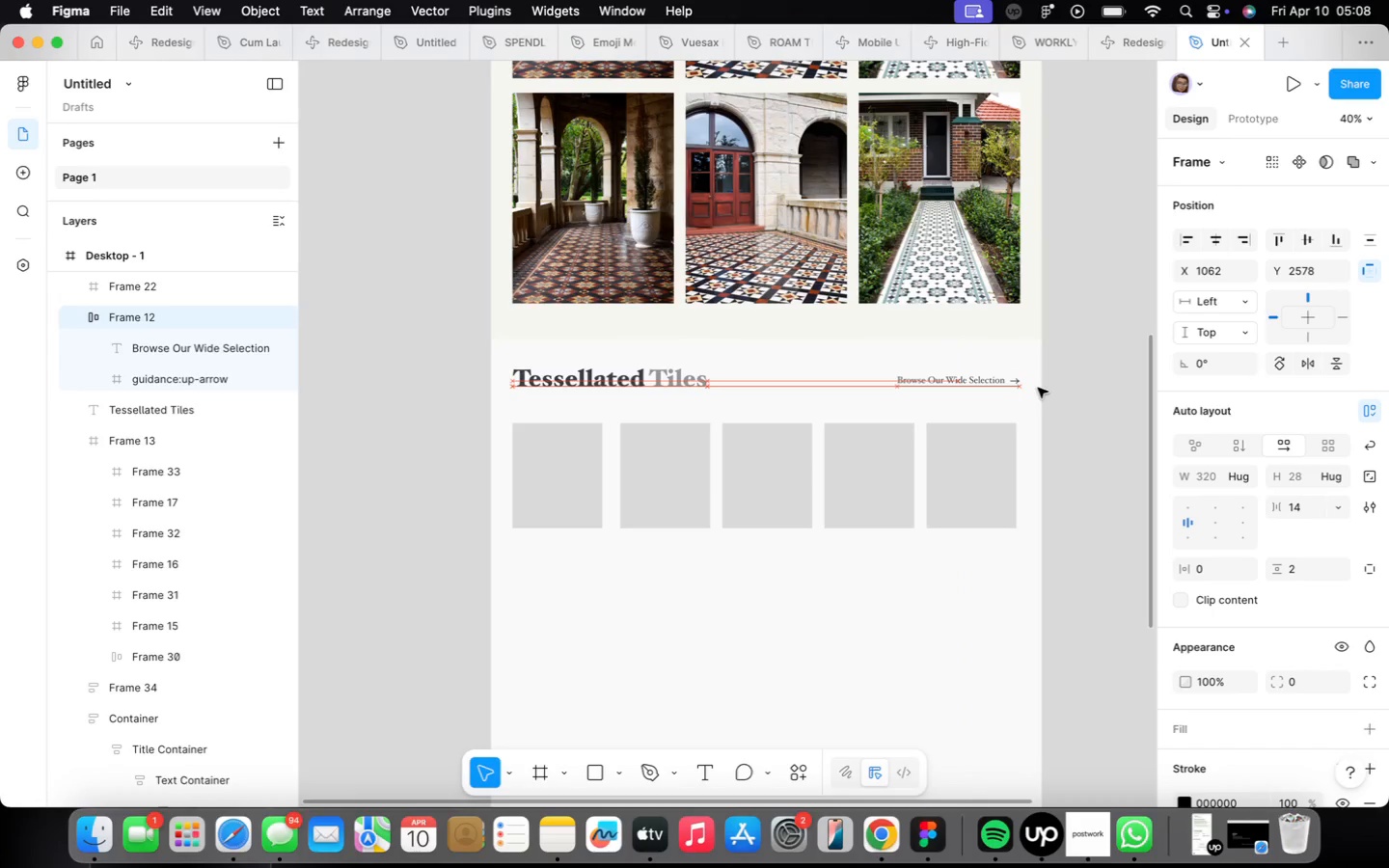 
key(ArrowRight)
 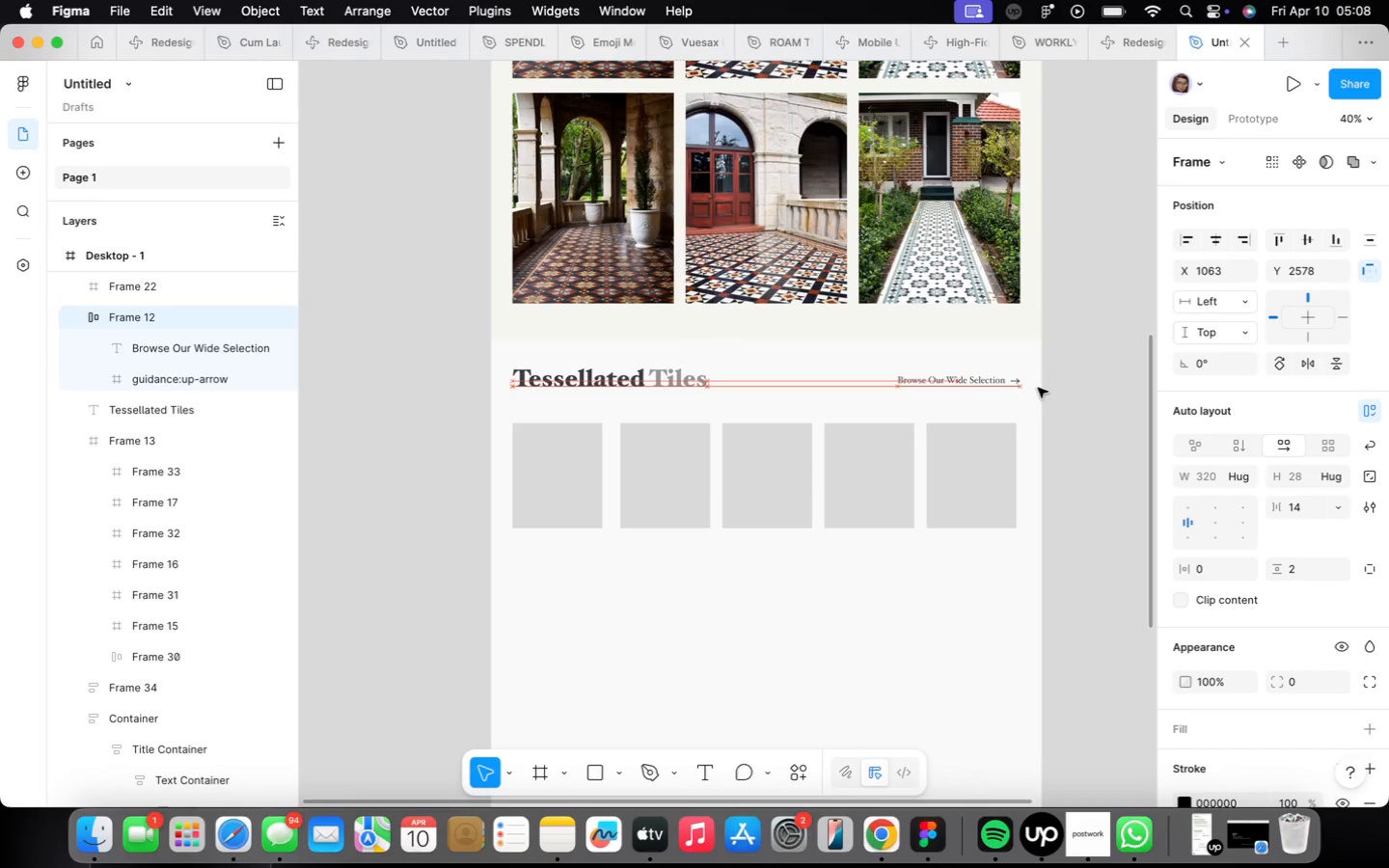 
key(ArrowRight)
 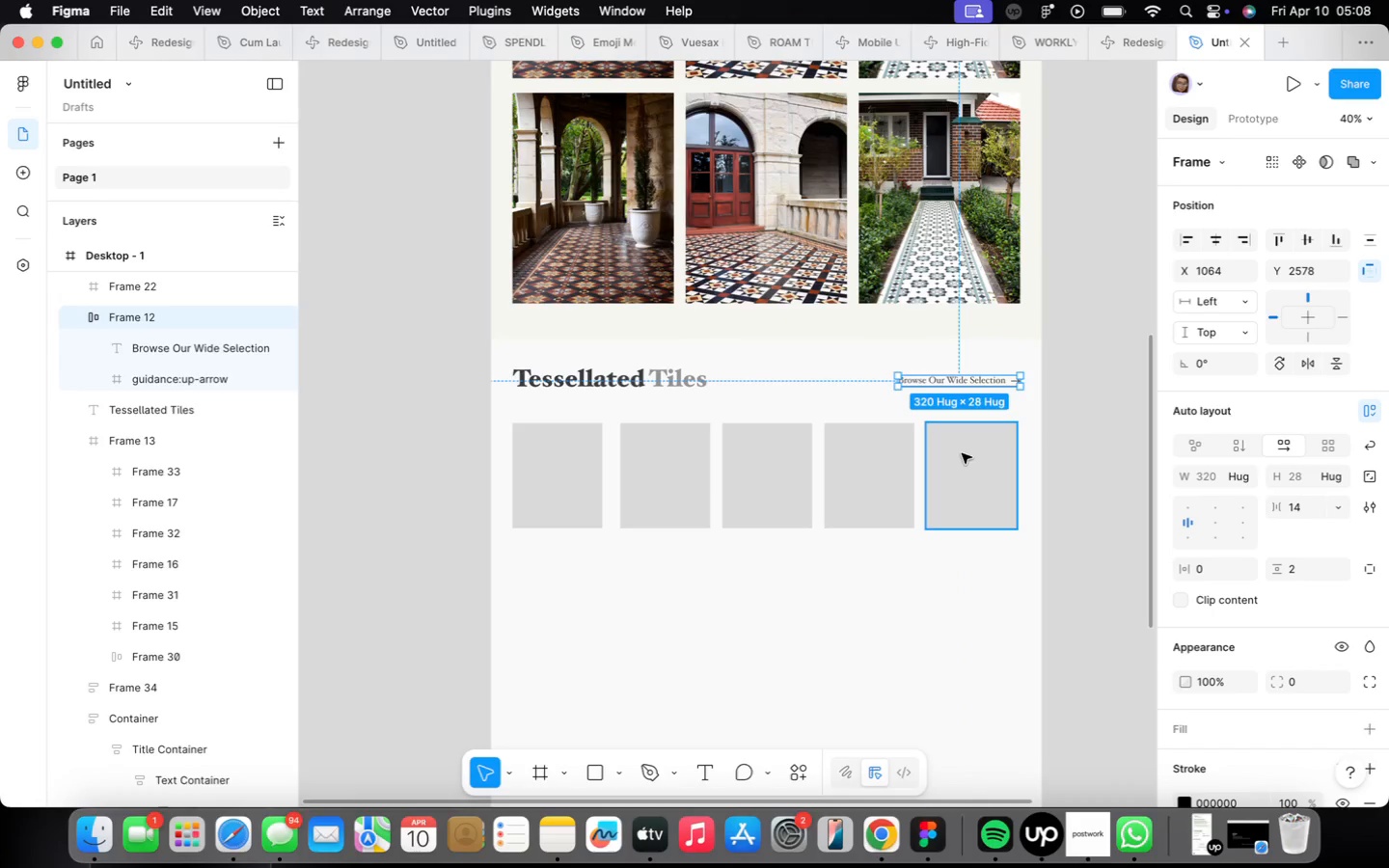 
left_click([554, 487])
 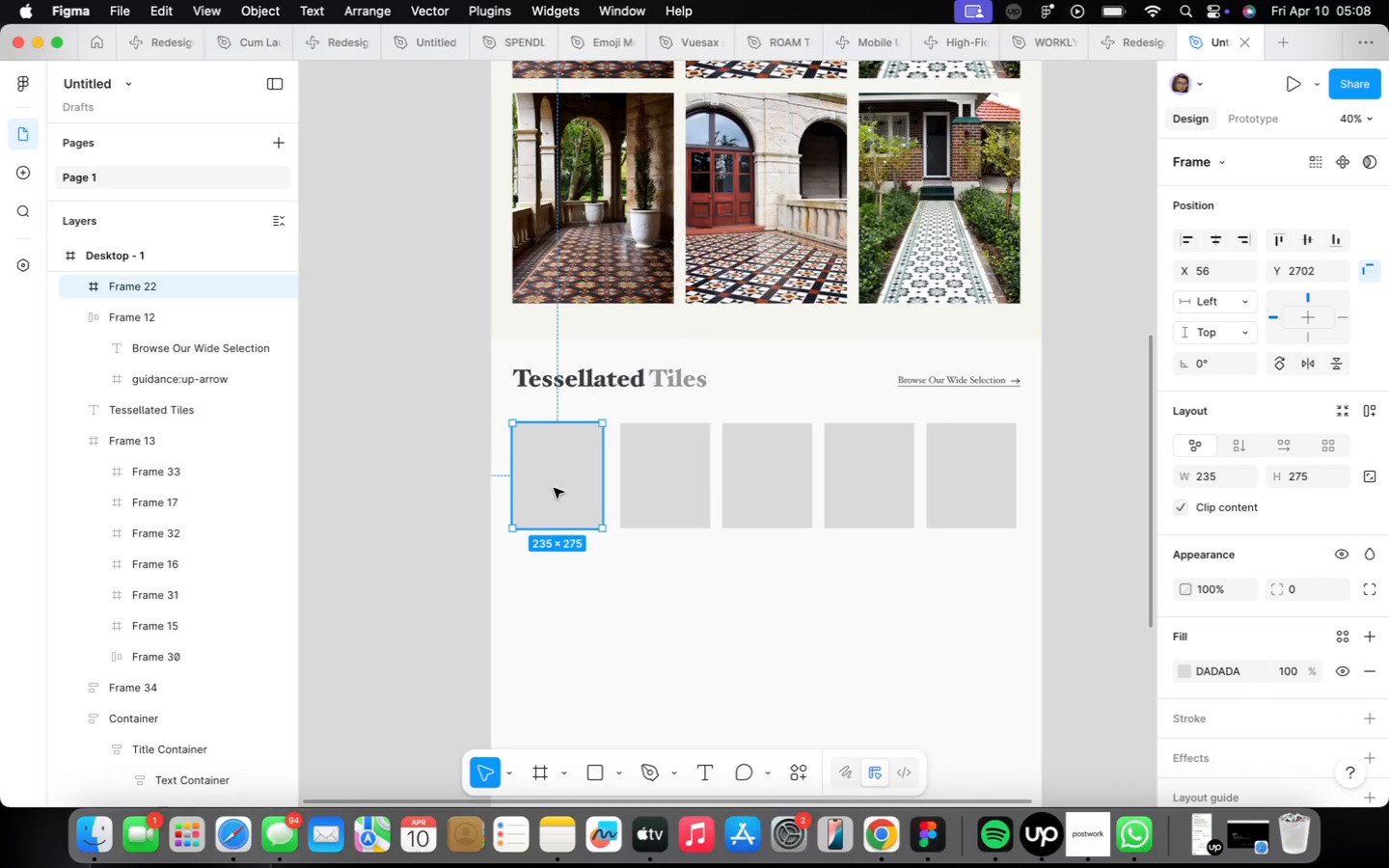 
hold_key(key=OptionLeft, duration=0.9)
 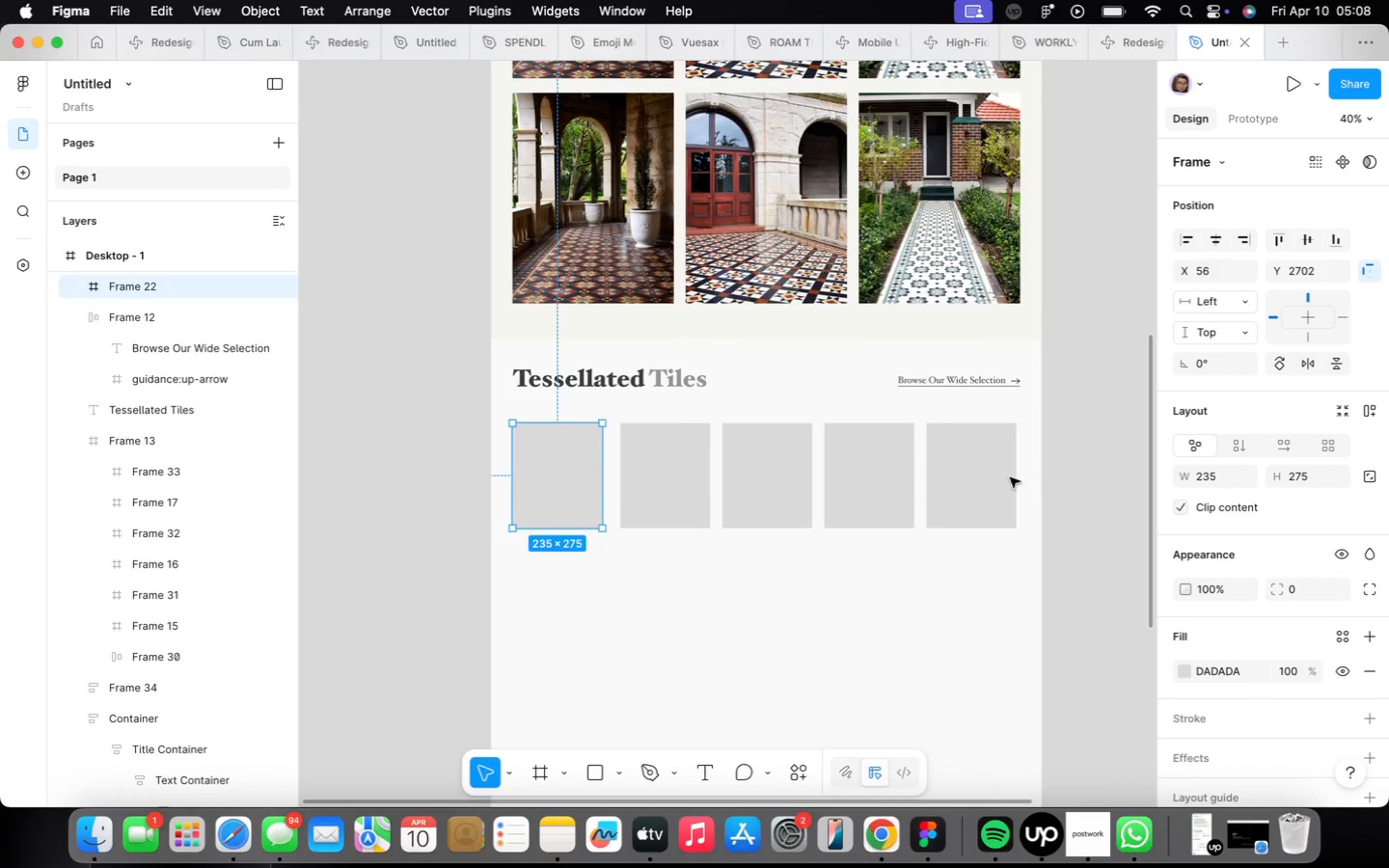 
left_click([1003, 477])
 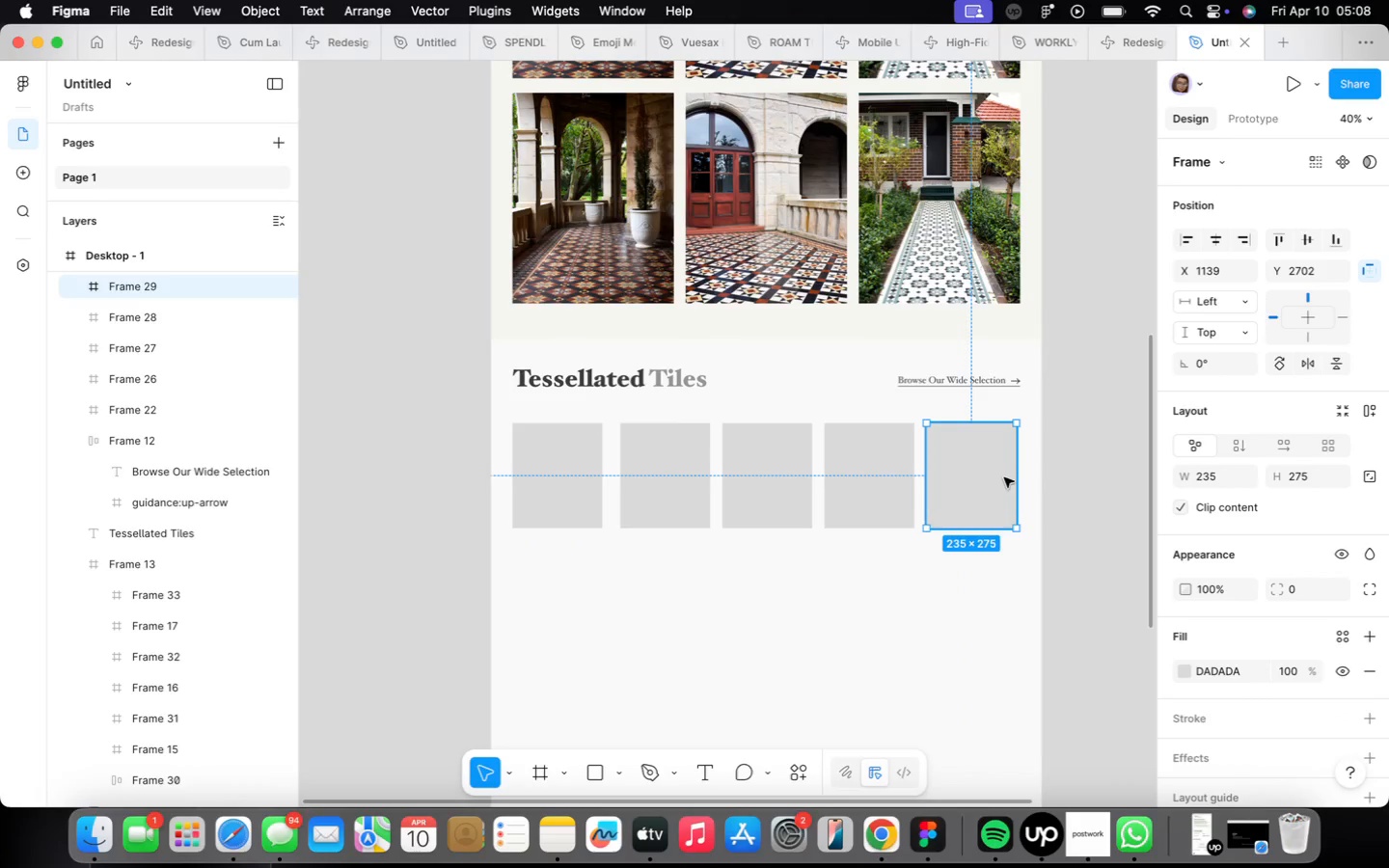 
key(Alt+ArrowRight)
 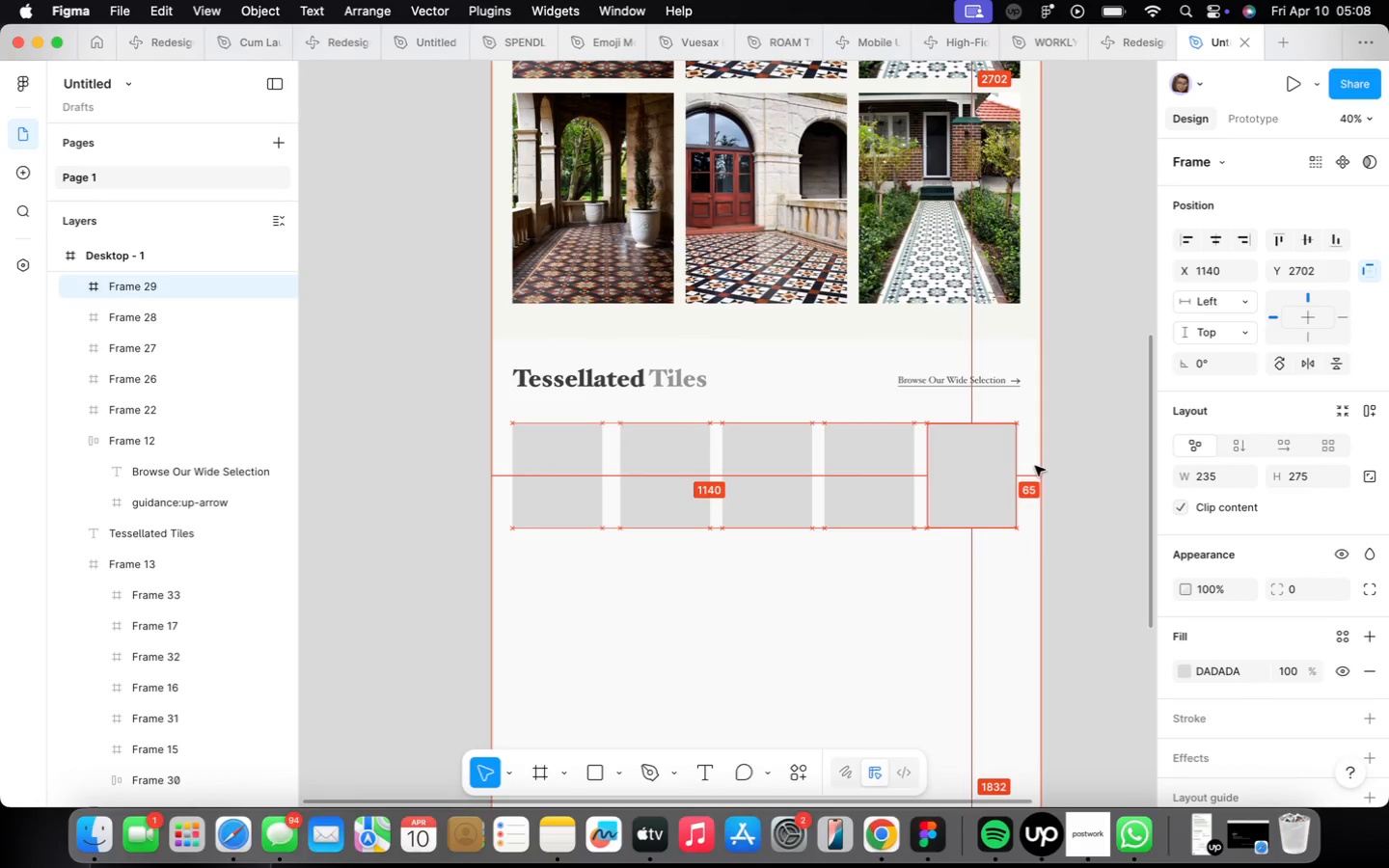 
key(Alt+ArrowRight)
 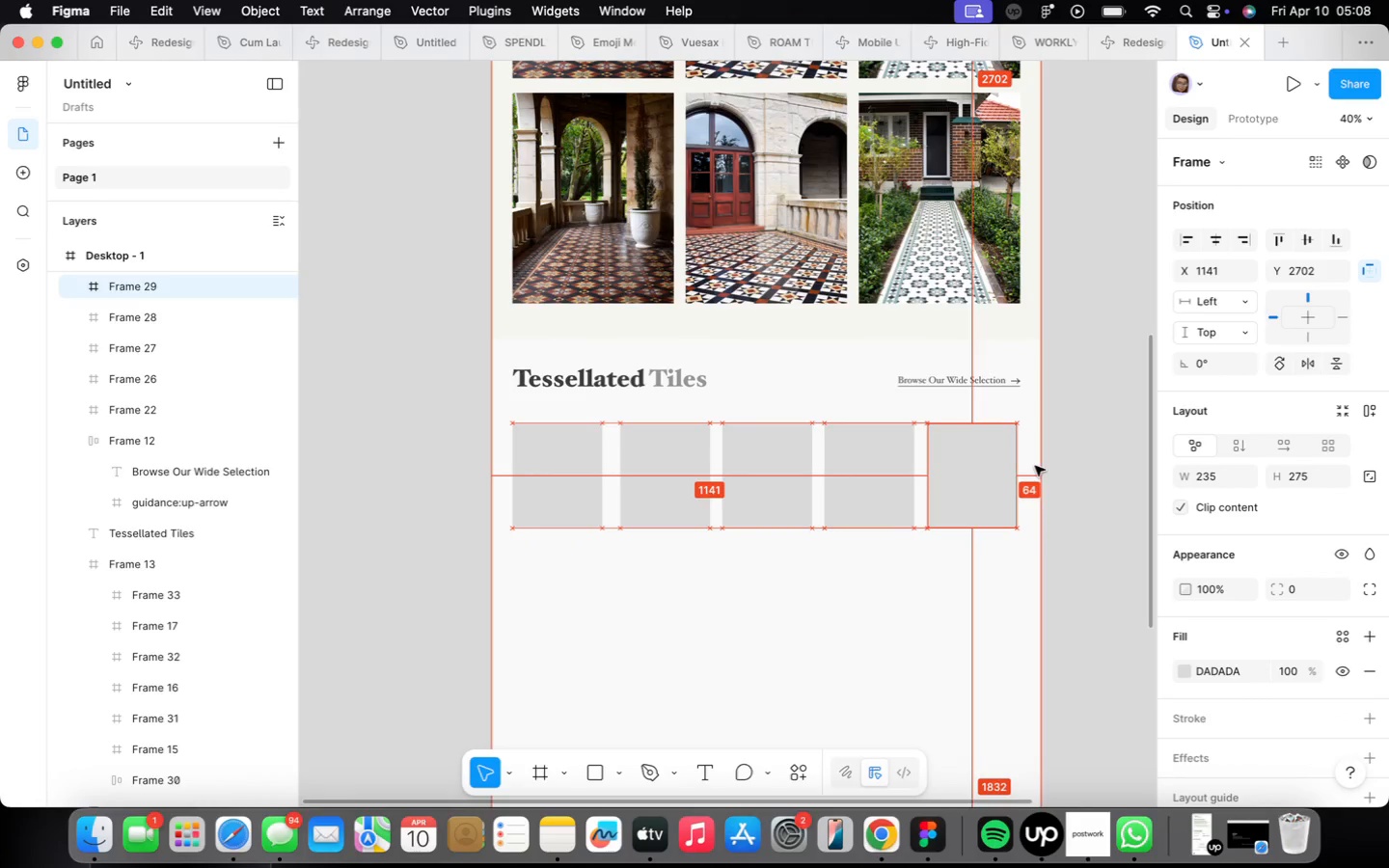 
key(Alt+ArrowRight)
 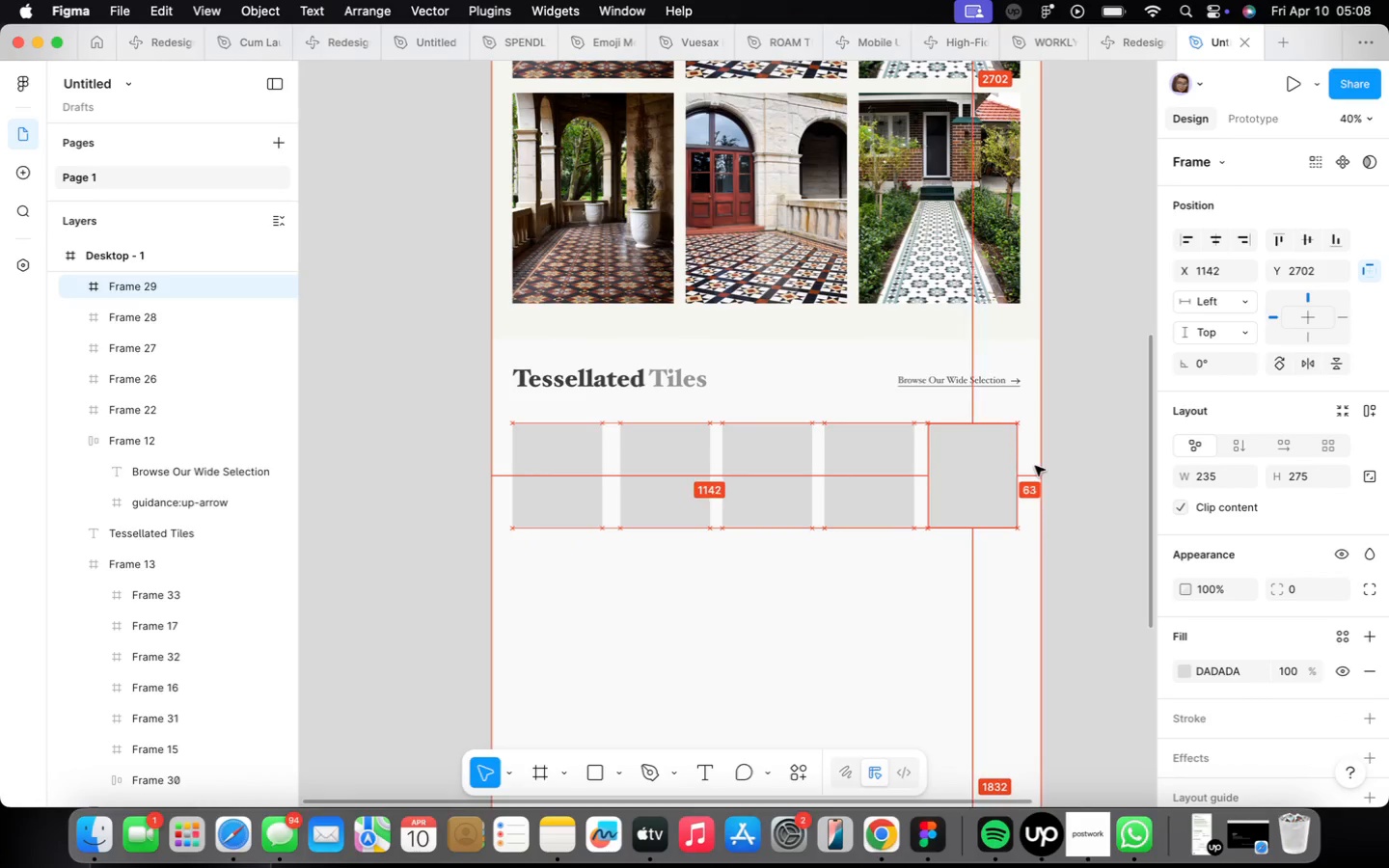 
key(Alt+ArrowRight)
 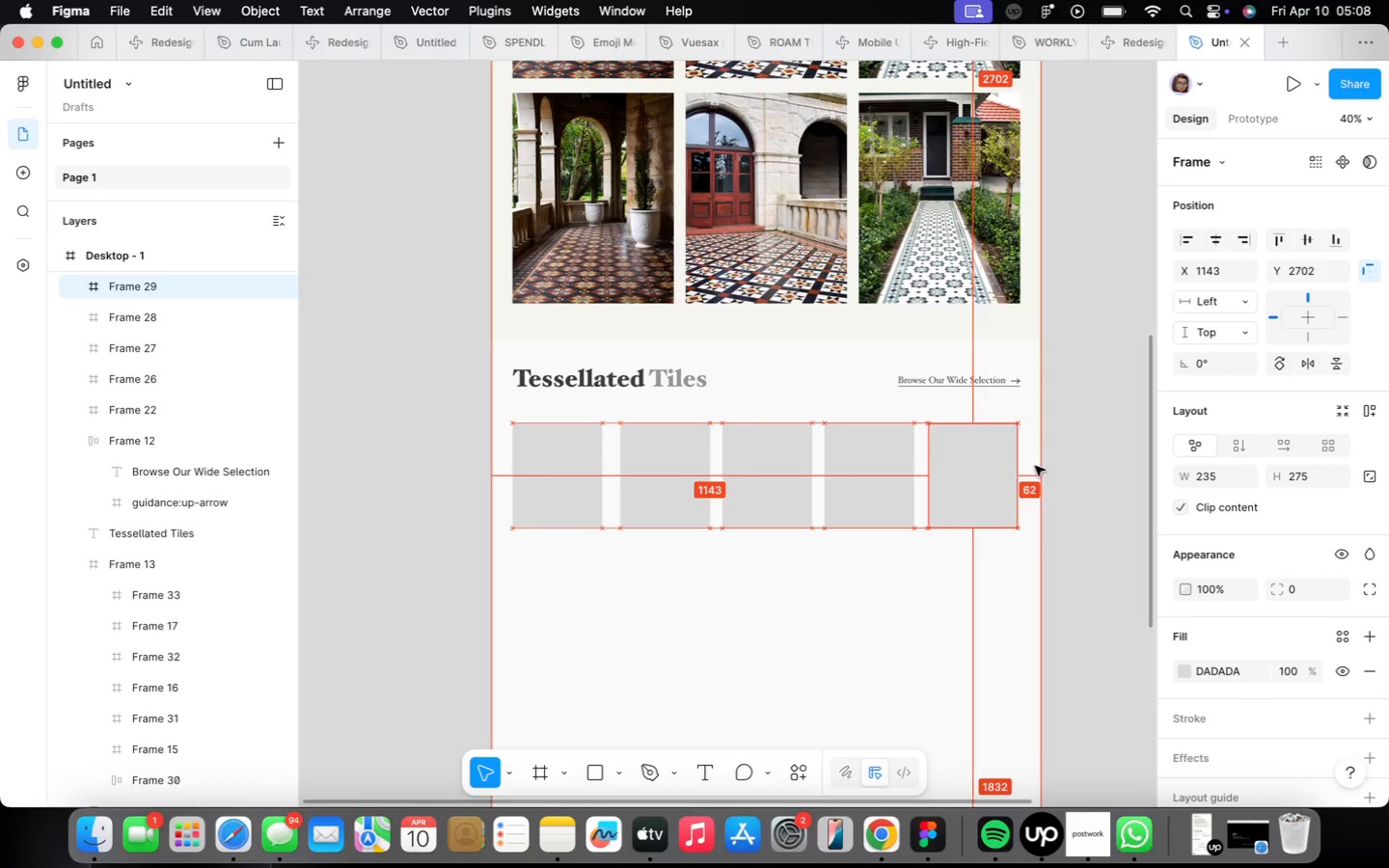 
key(Alt+ArrowRight)
 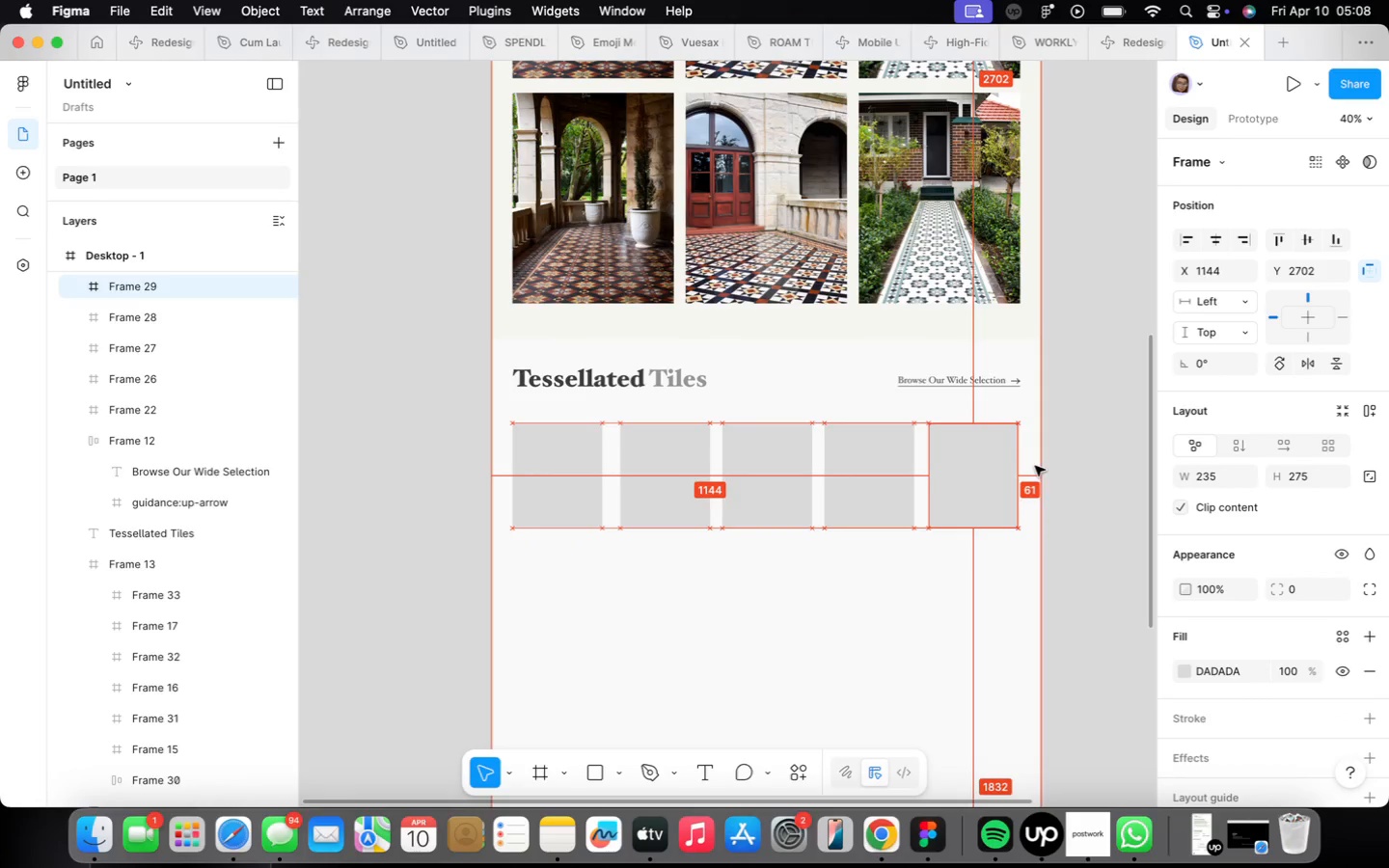 
key(Alt+ArrowRight)
 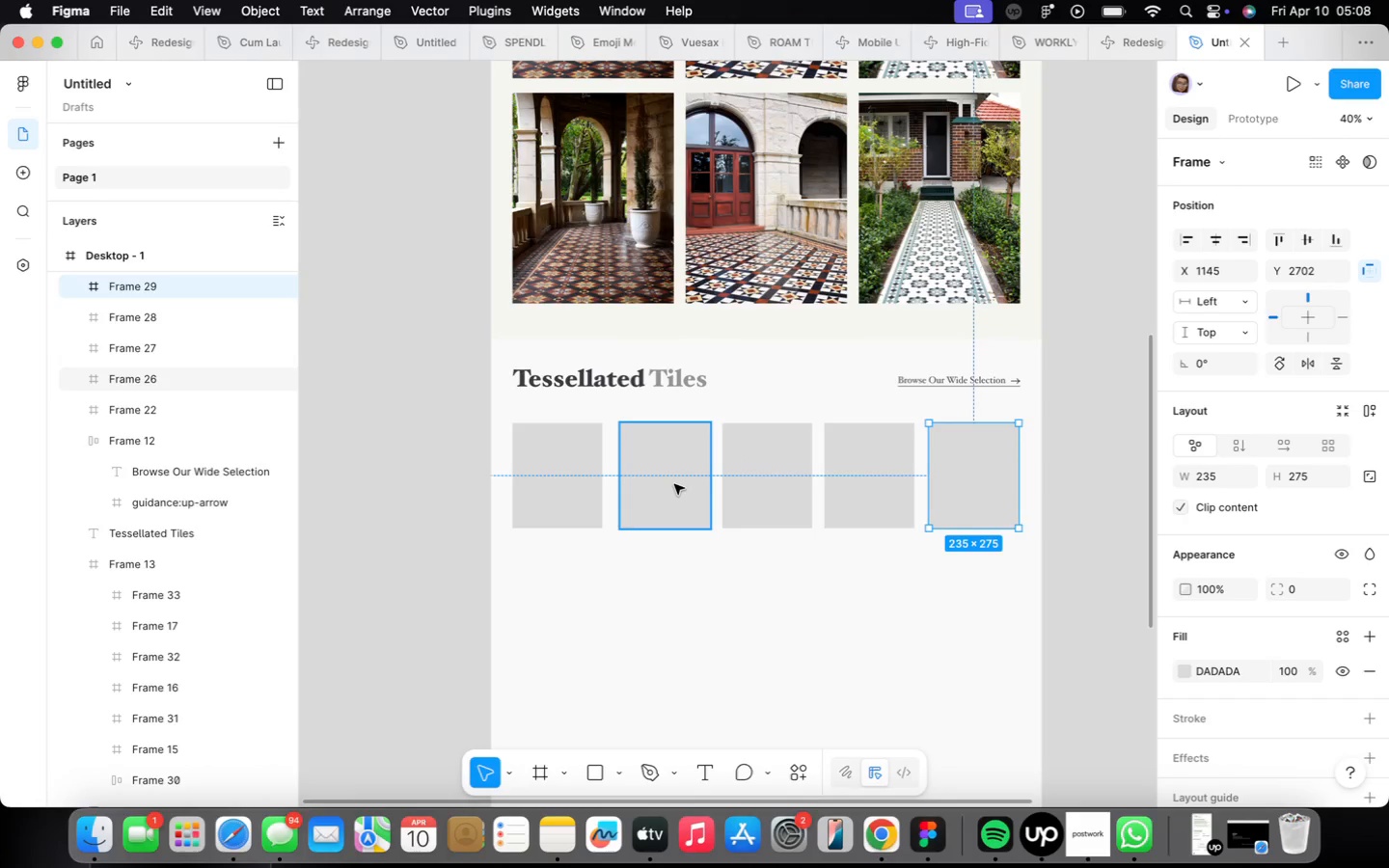 
wait(6.53)
 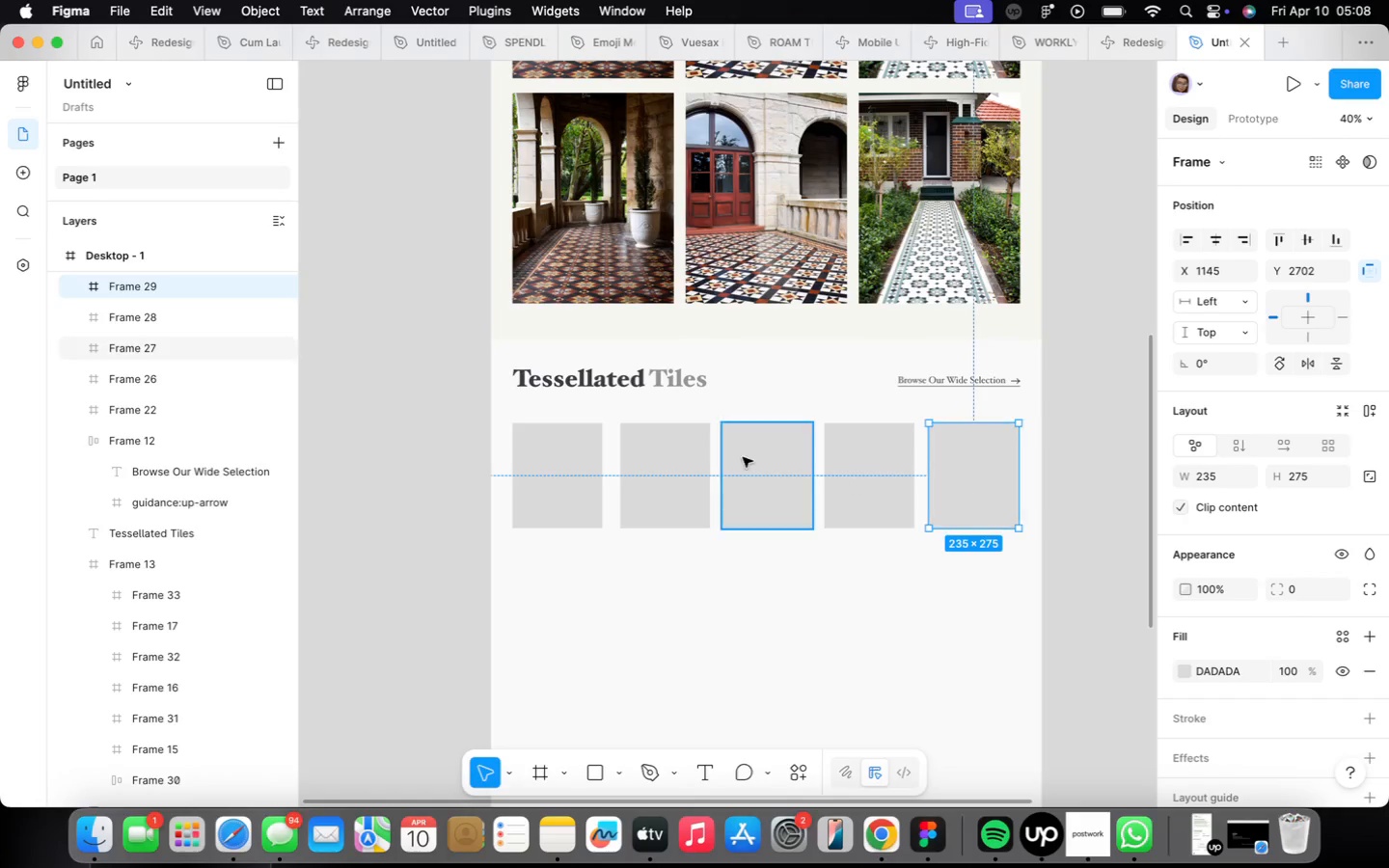 
scroll: coordinate [601, 502], scroll_direction: up, amount: 4.0
 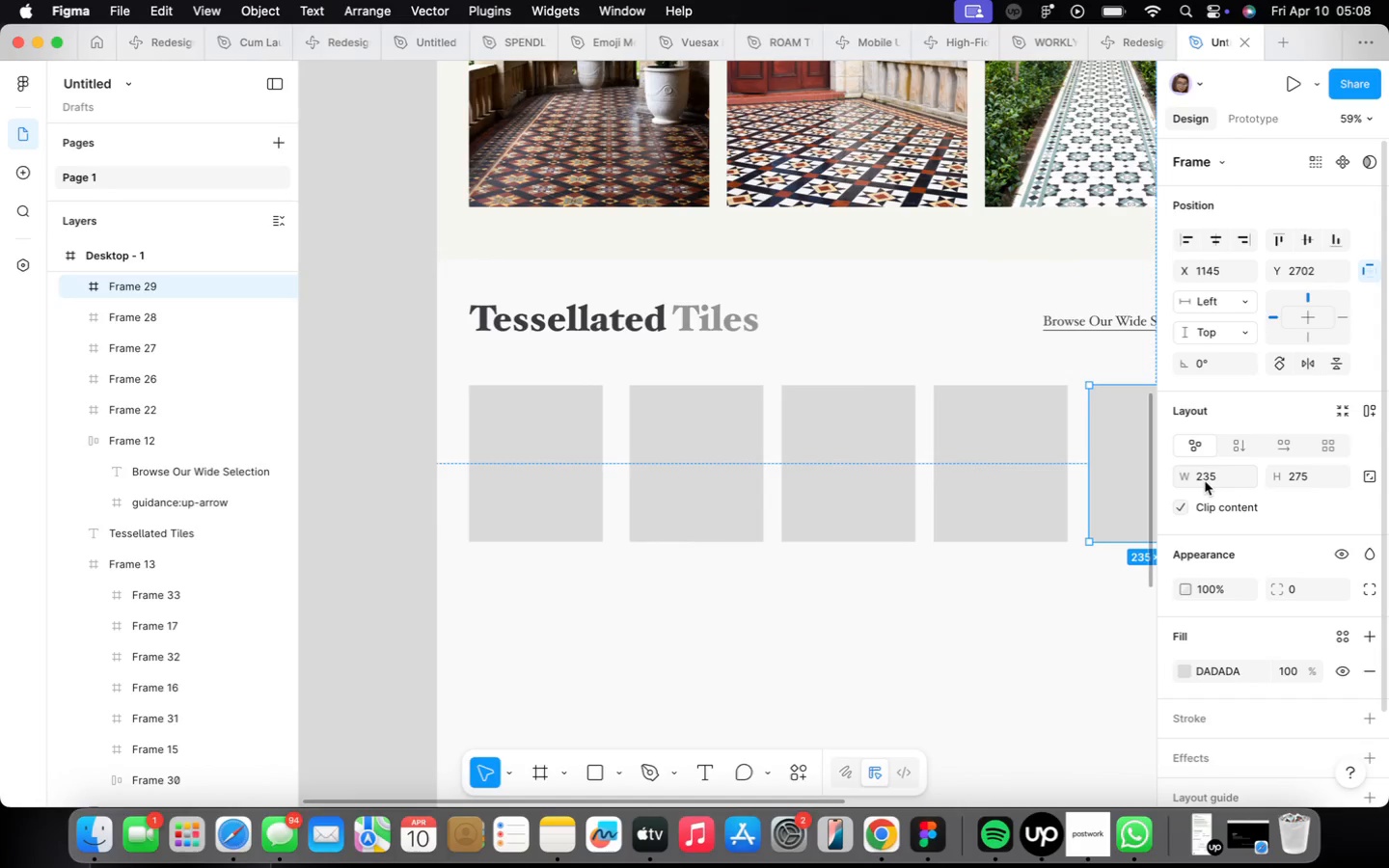 
left_click([1227, 478])
 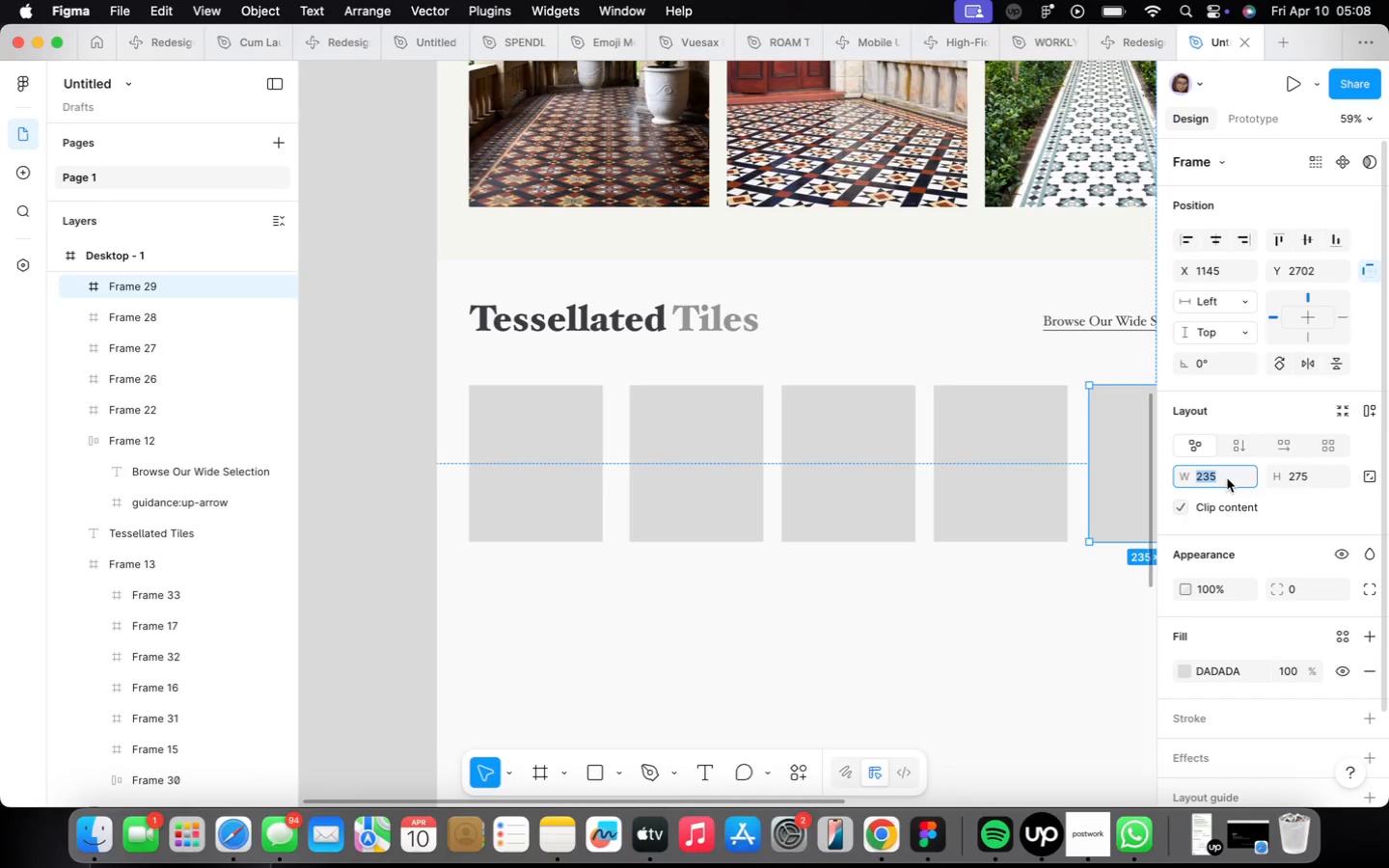 
wait(5.74)
 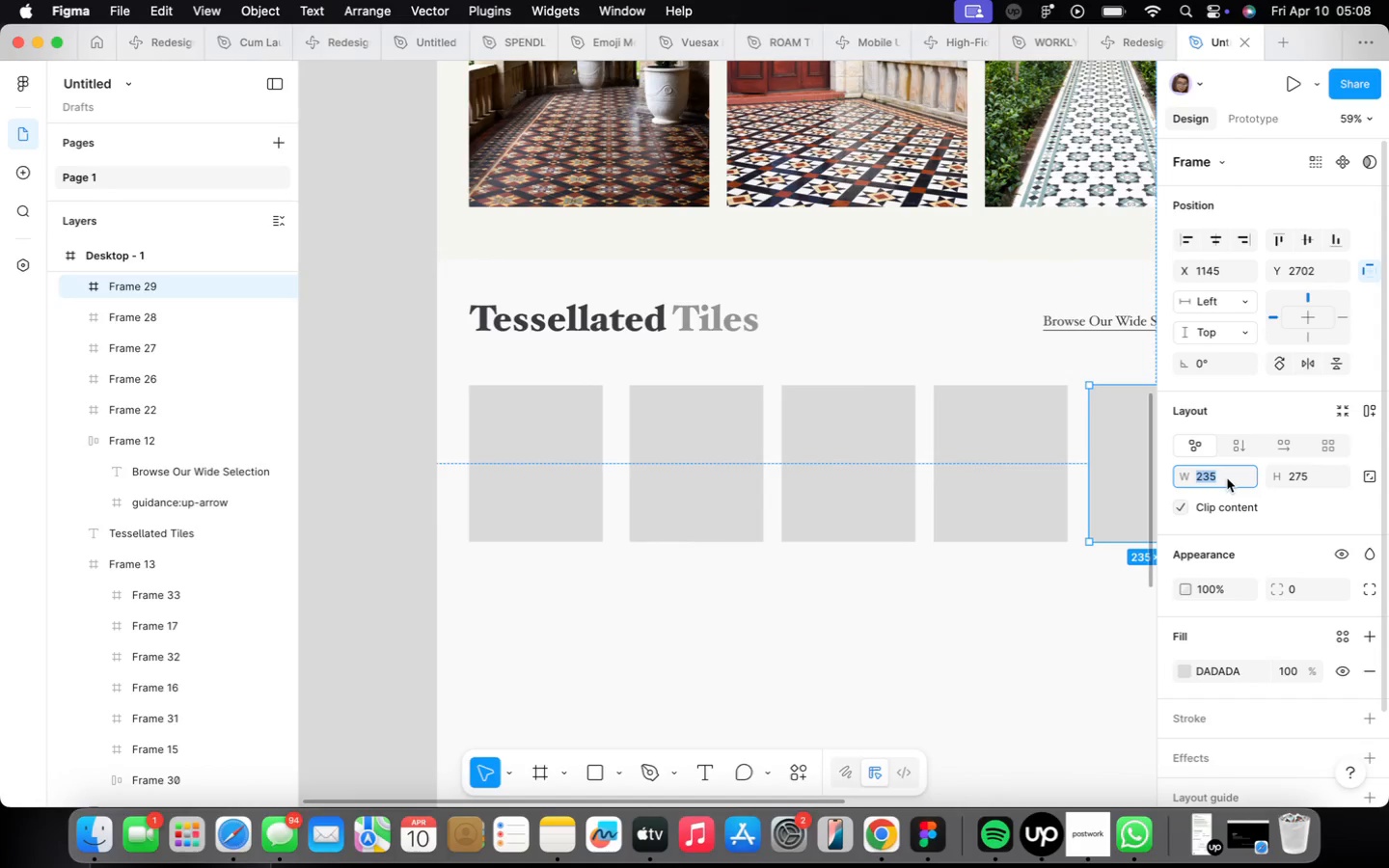 
type(240)
 